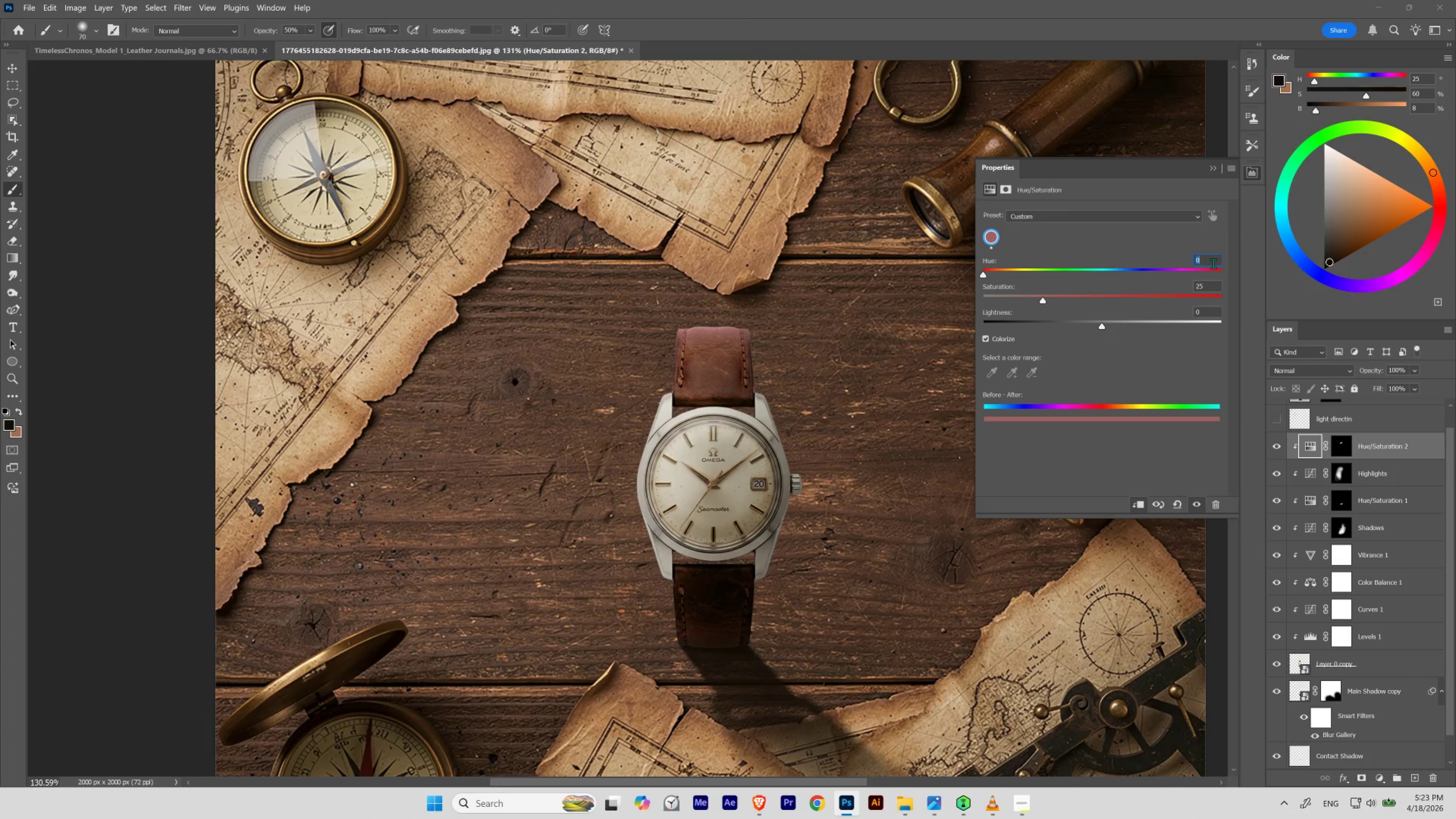 
scroll: coordinate [1213, 263], scroll_direction: up, amount: 1.0
 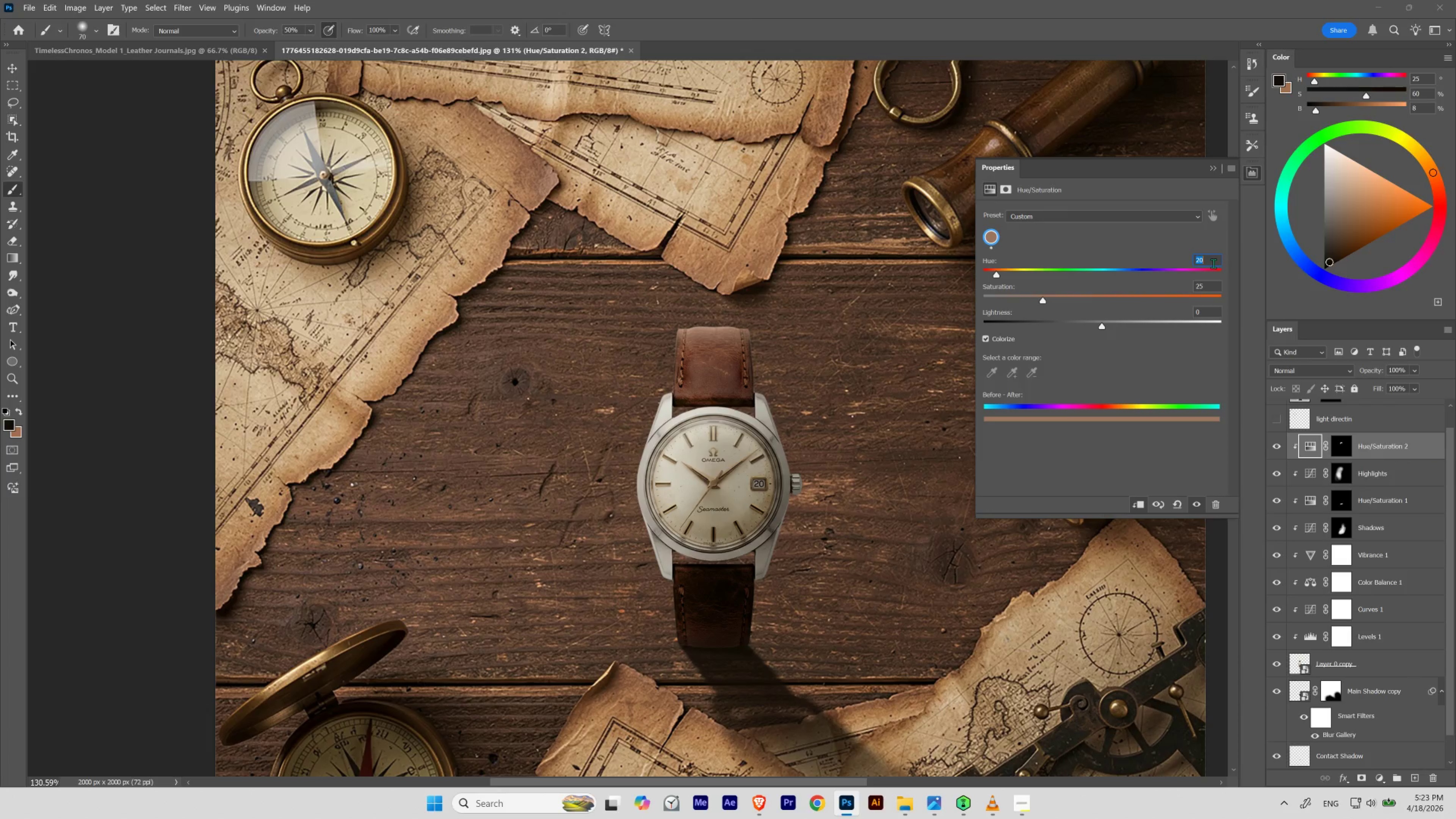 
scroll: coordinate [1213, 263], scroll_direction: none, amount: 0.0
 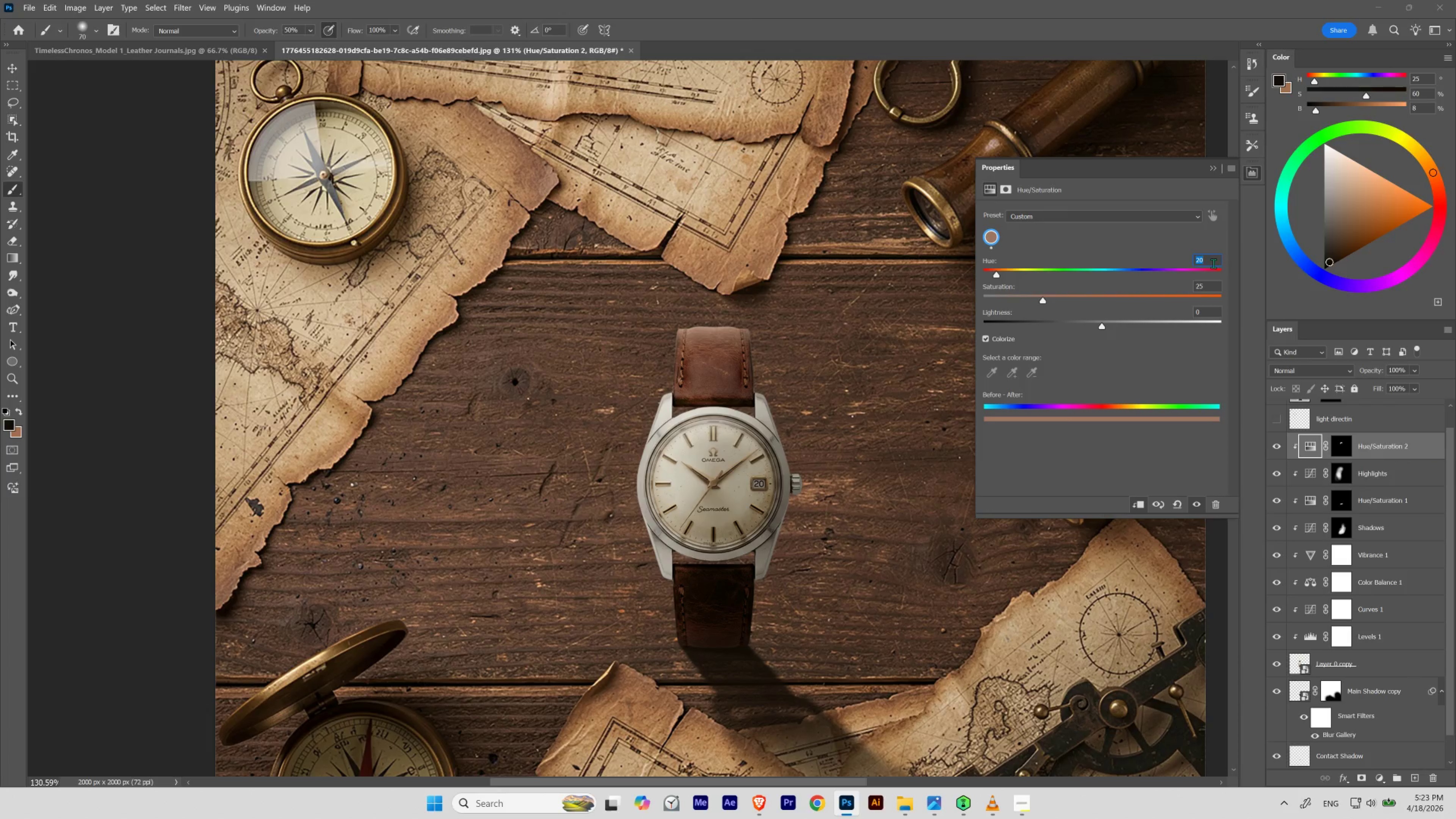 
scroll: coordinate [1213, 263], scroll_direction: down, amount: 3.0
 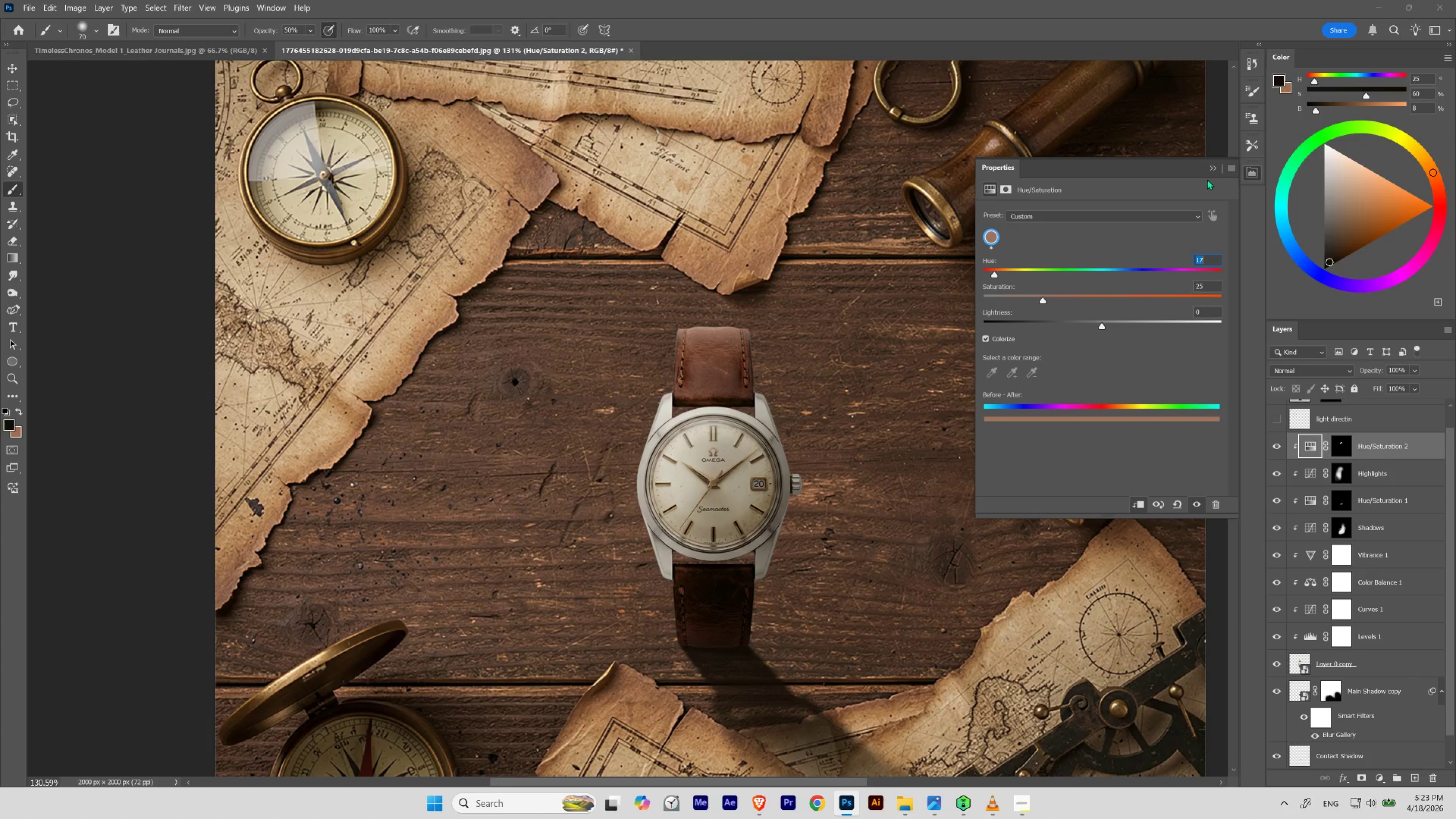 
left_click_drag(start_coordinate=[1206, 285], to_coordinate=[1180, 287])
 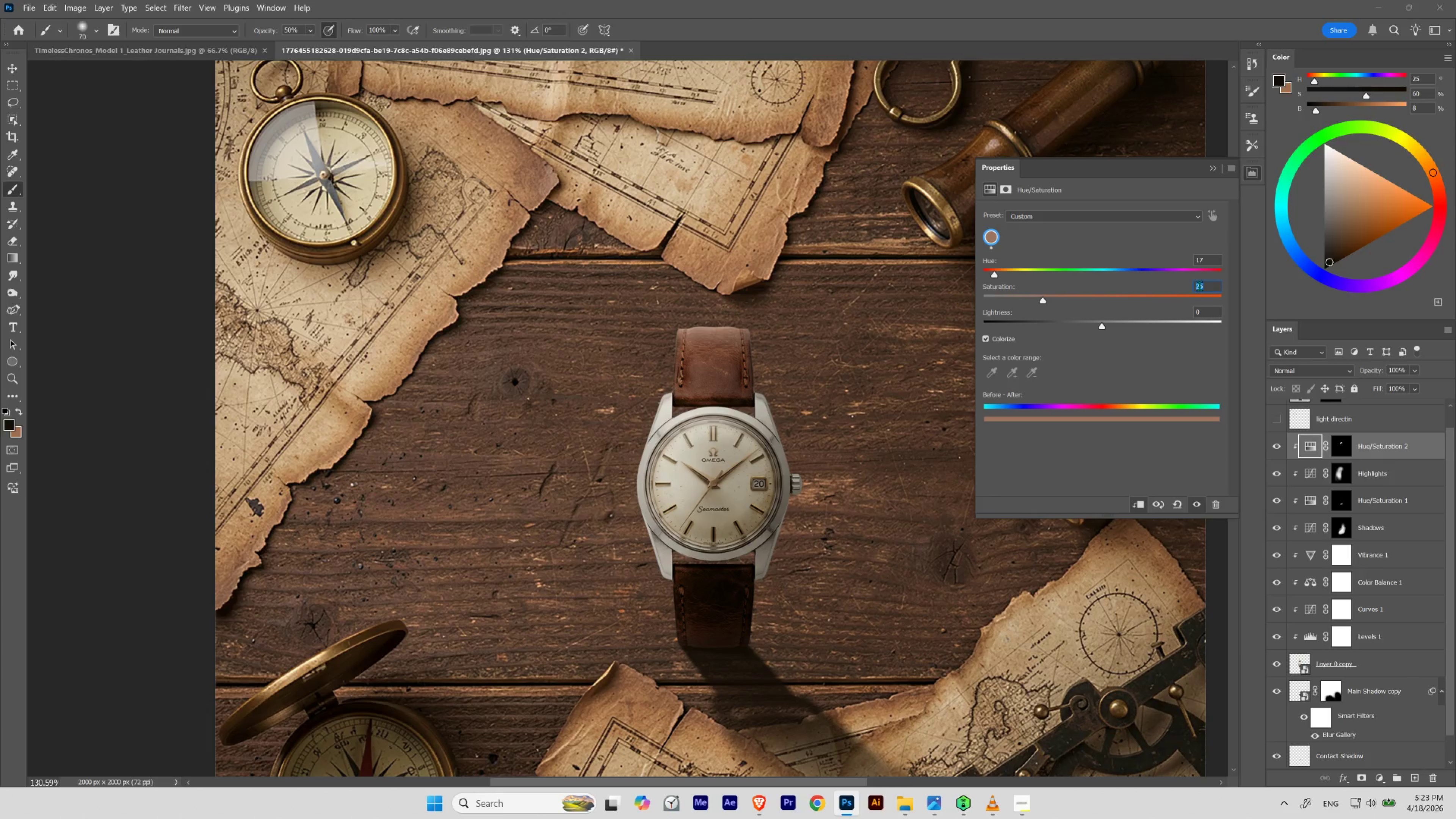 
scroll: coordinate [1199, 286], scroll_direction: up, amount: 1.0
 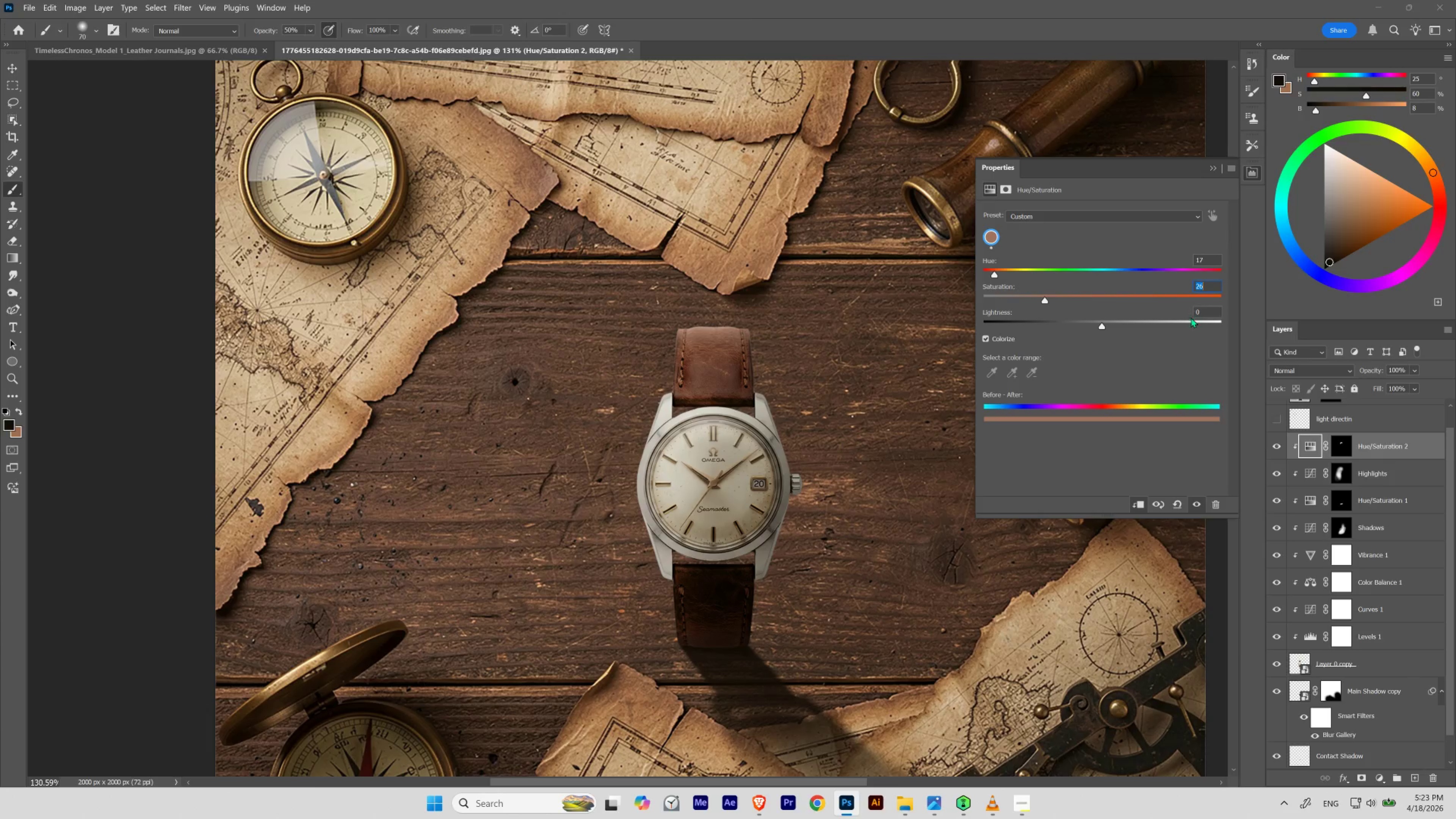 
left_click_drag(start_coordinate=[1197, 309], to_coordinate=[1187, 311])
 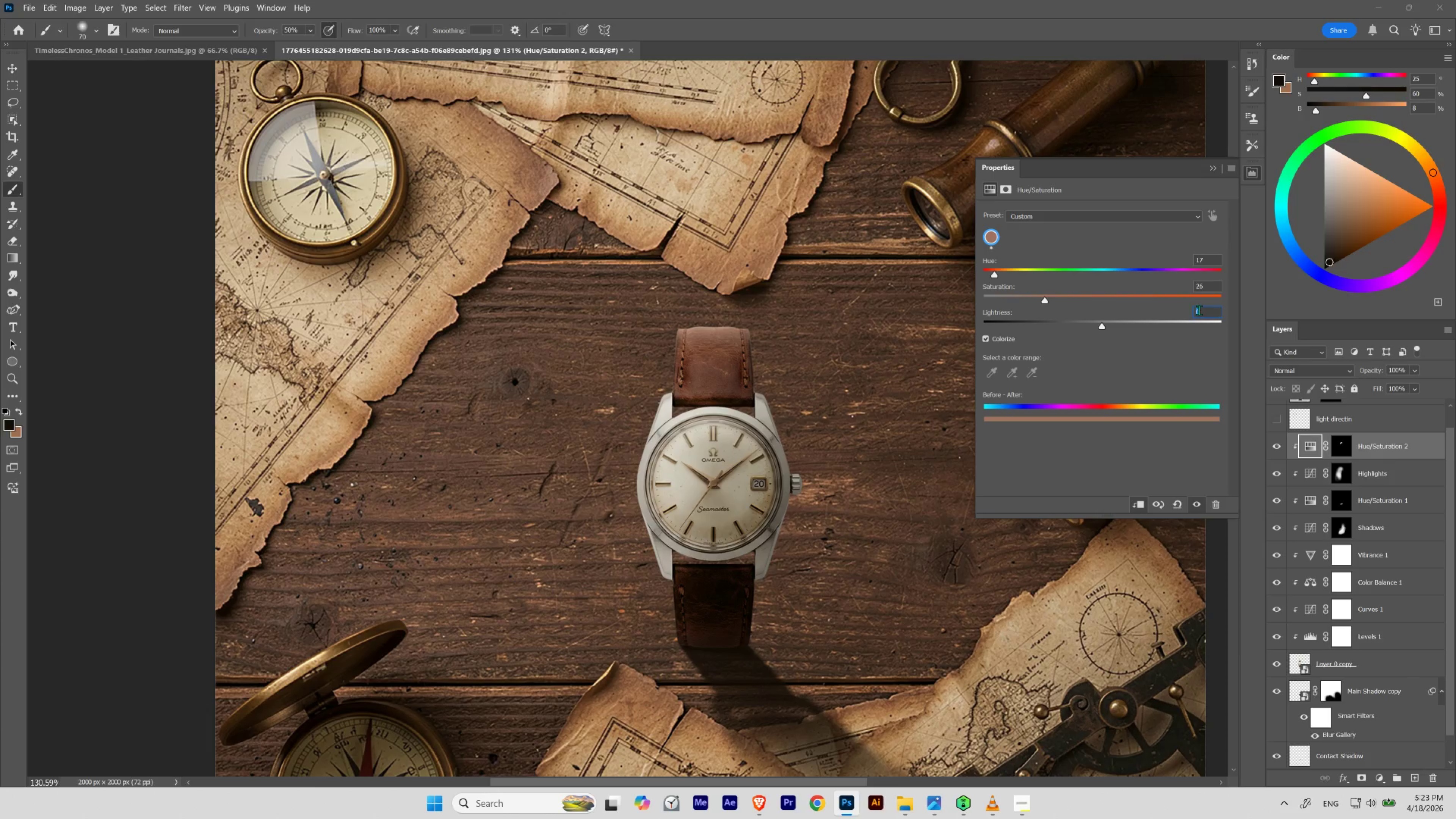 
scroll: coordinate [1199, 310], scroll_direction: down, amount: 3.0
 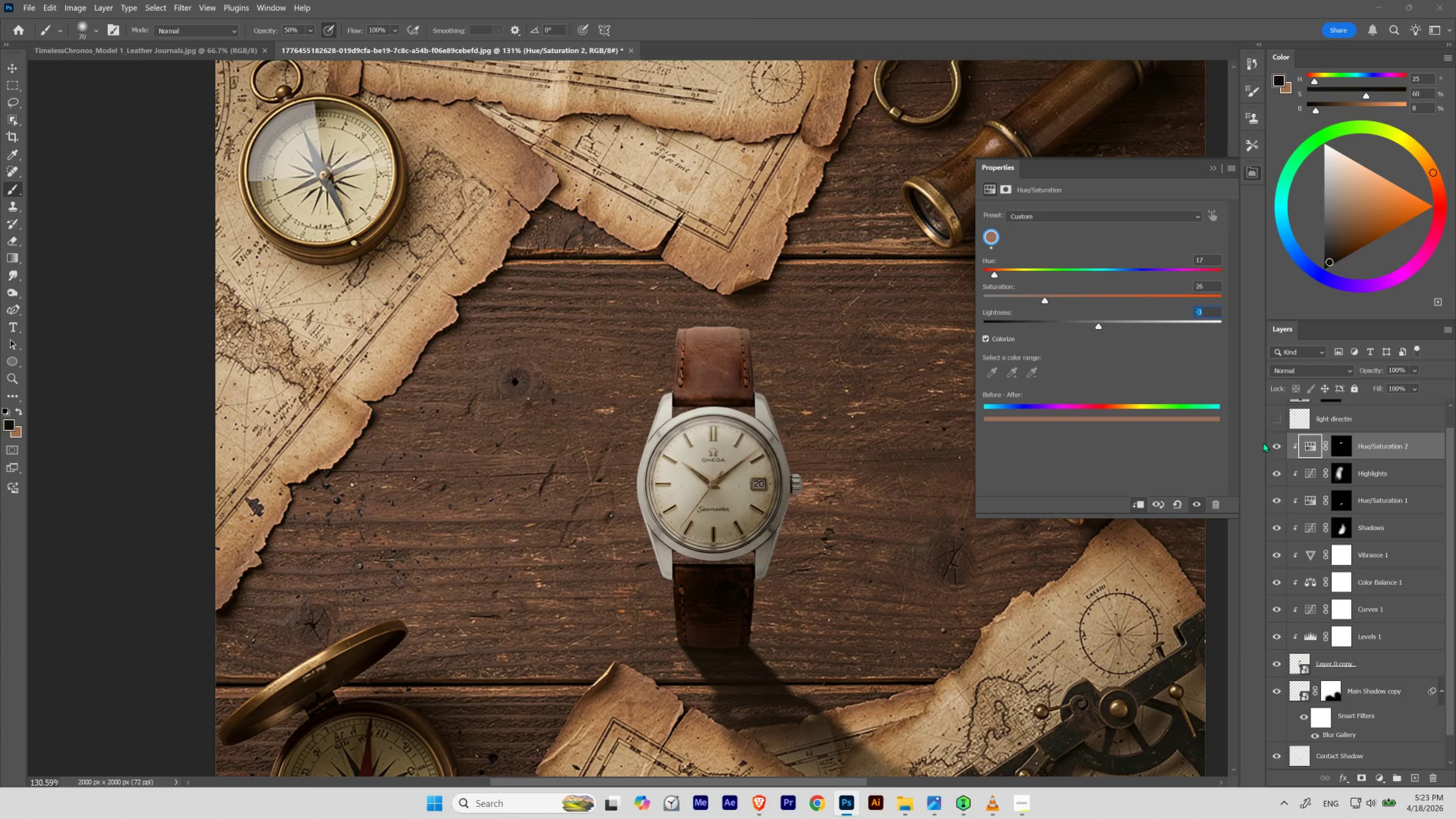 
left_click([1273, 444])
 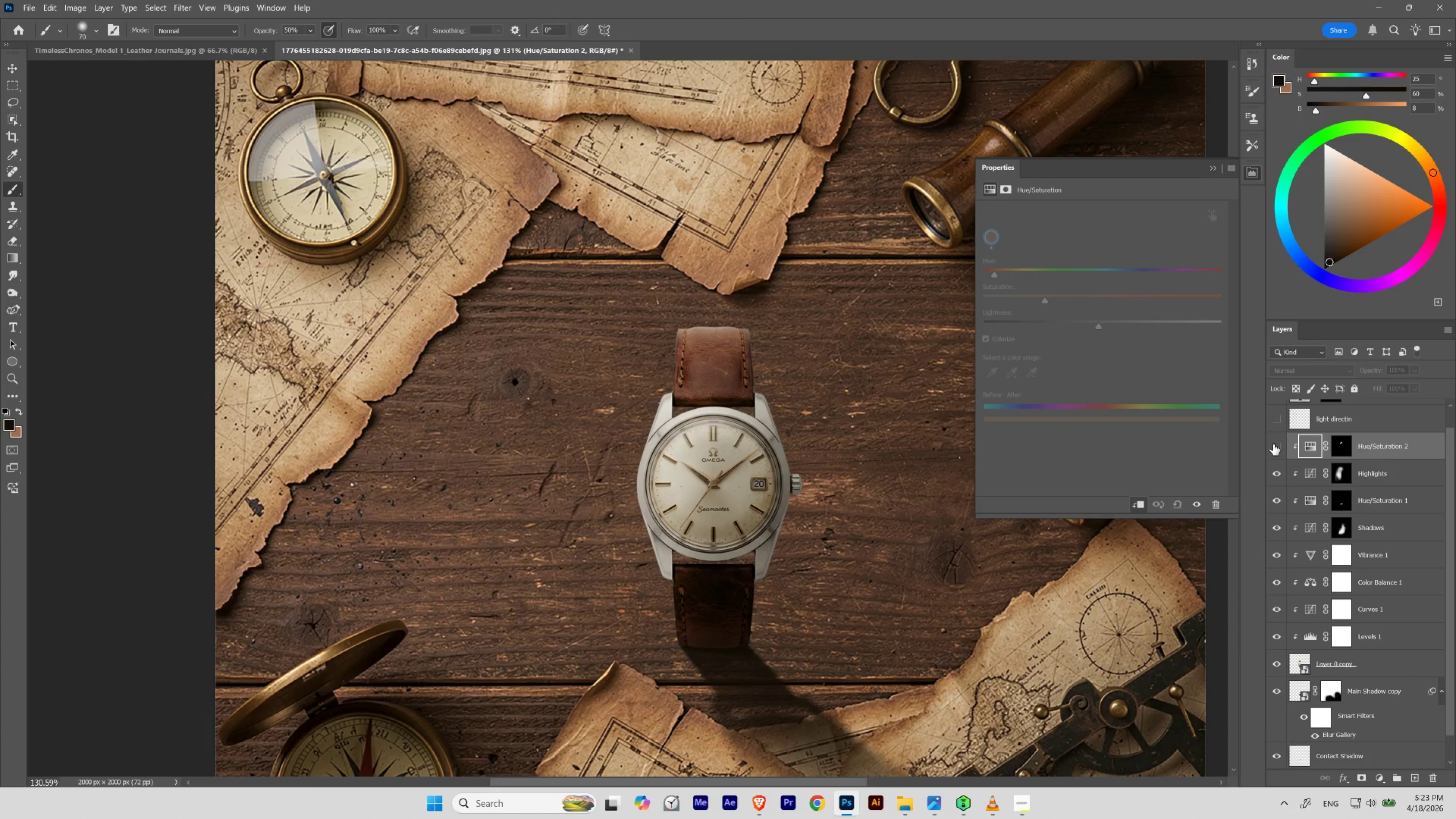 
left_click([1273, 444])
 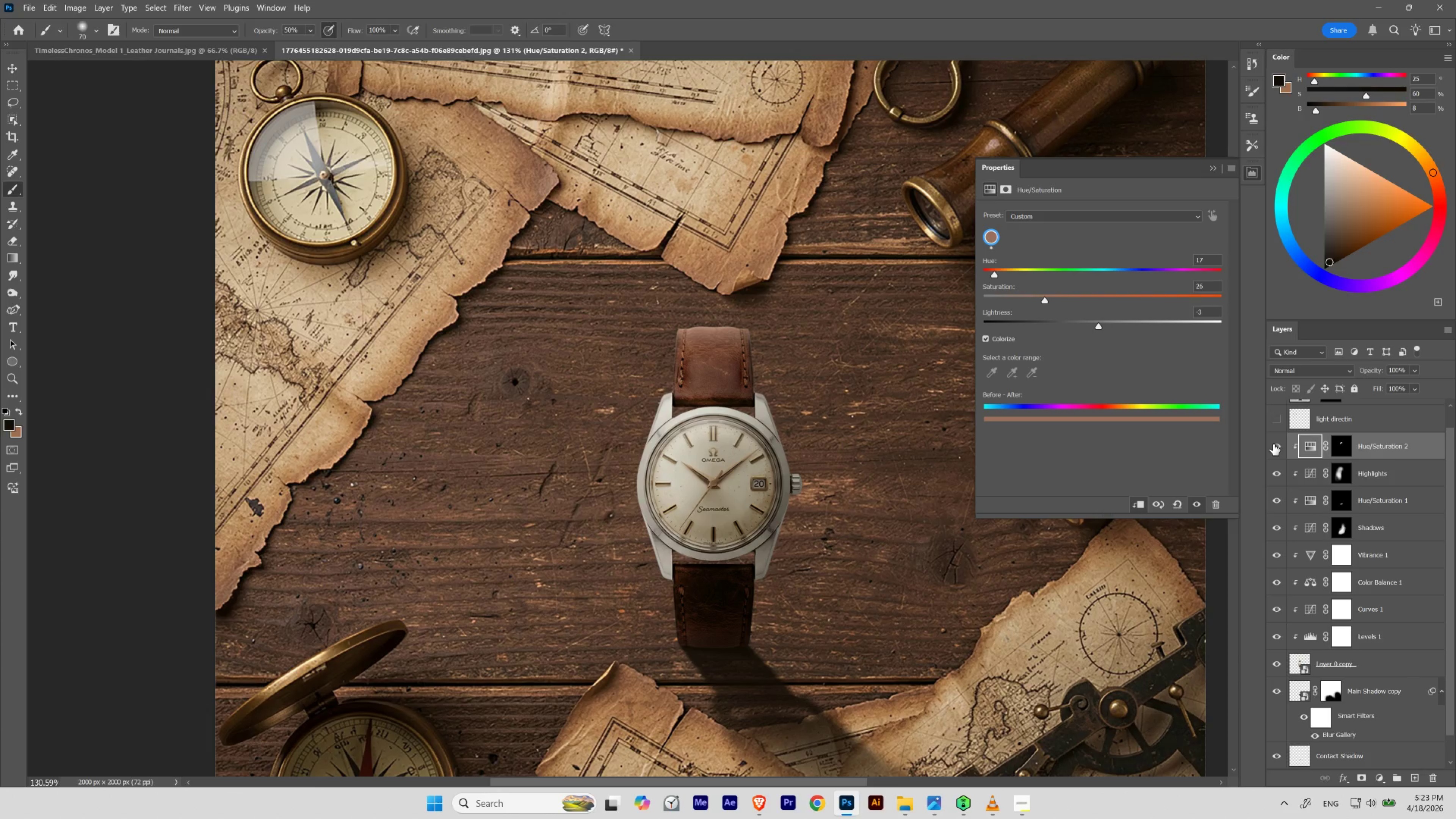 
left_click([1273, 444])
 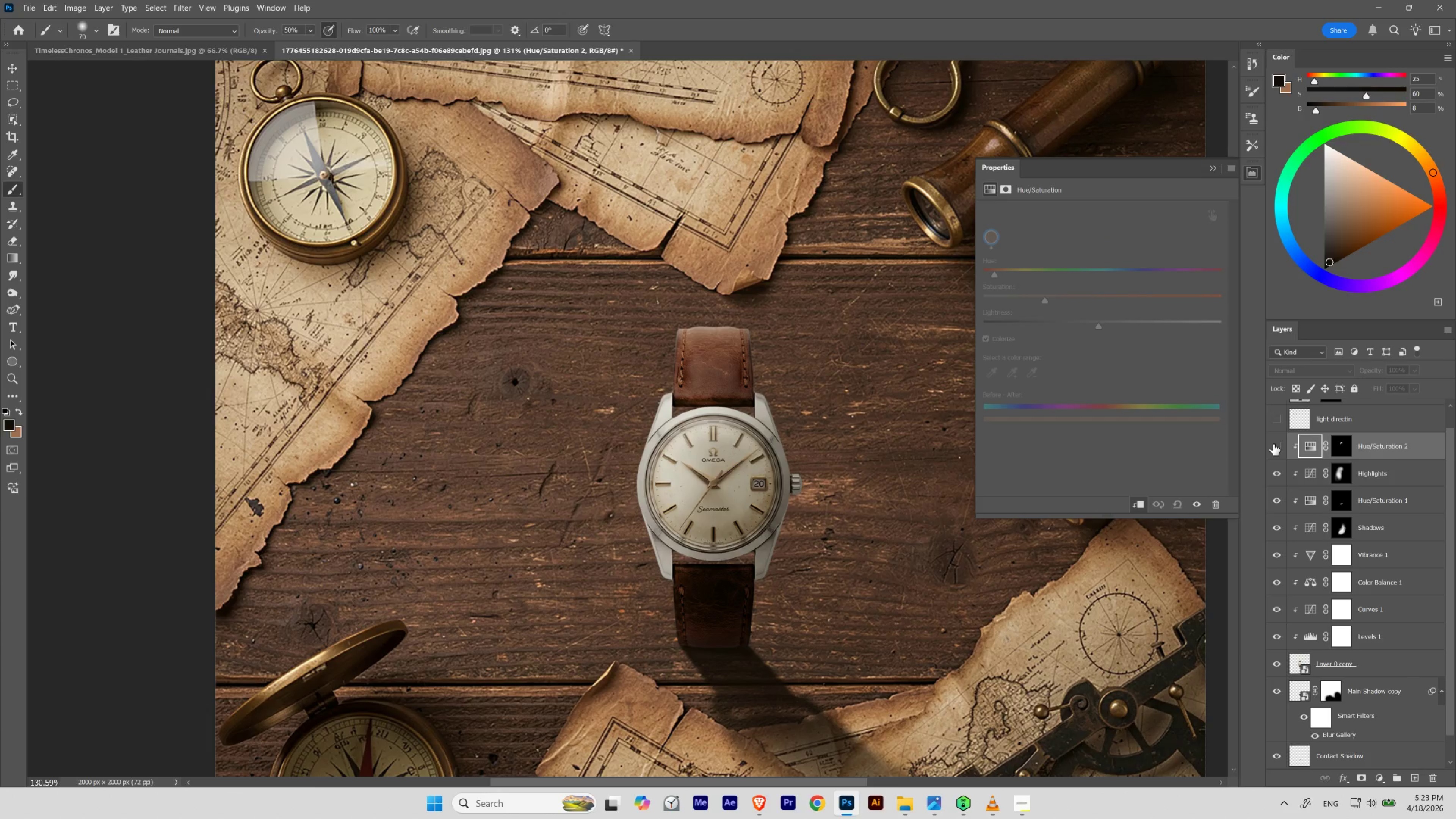 
left_click([1273, 444])
 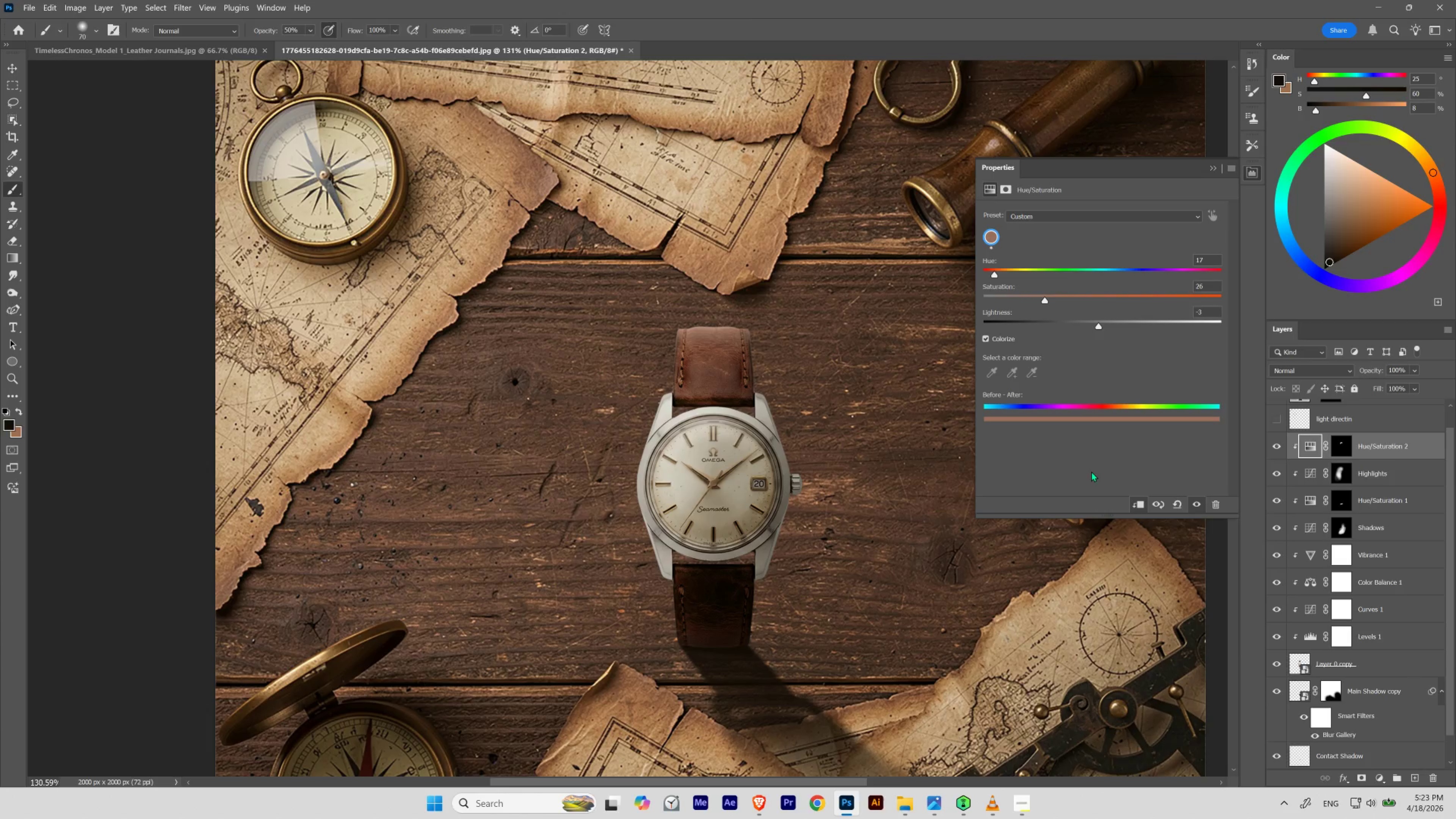 
hold_key(key=ControlLeft, duration=1.02)
 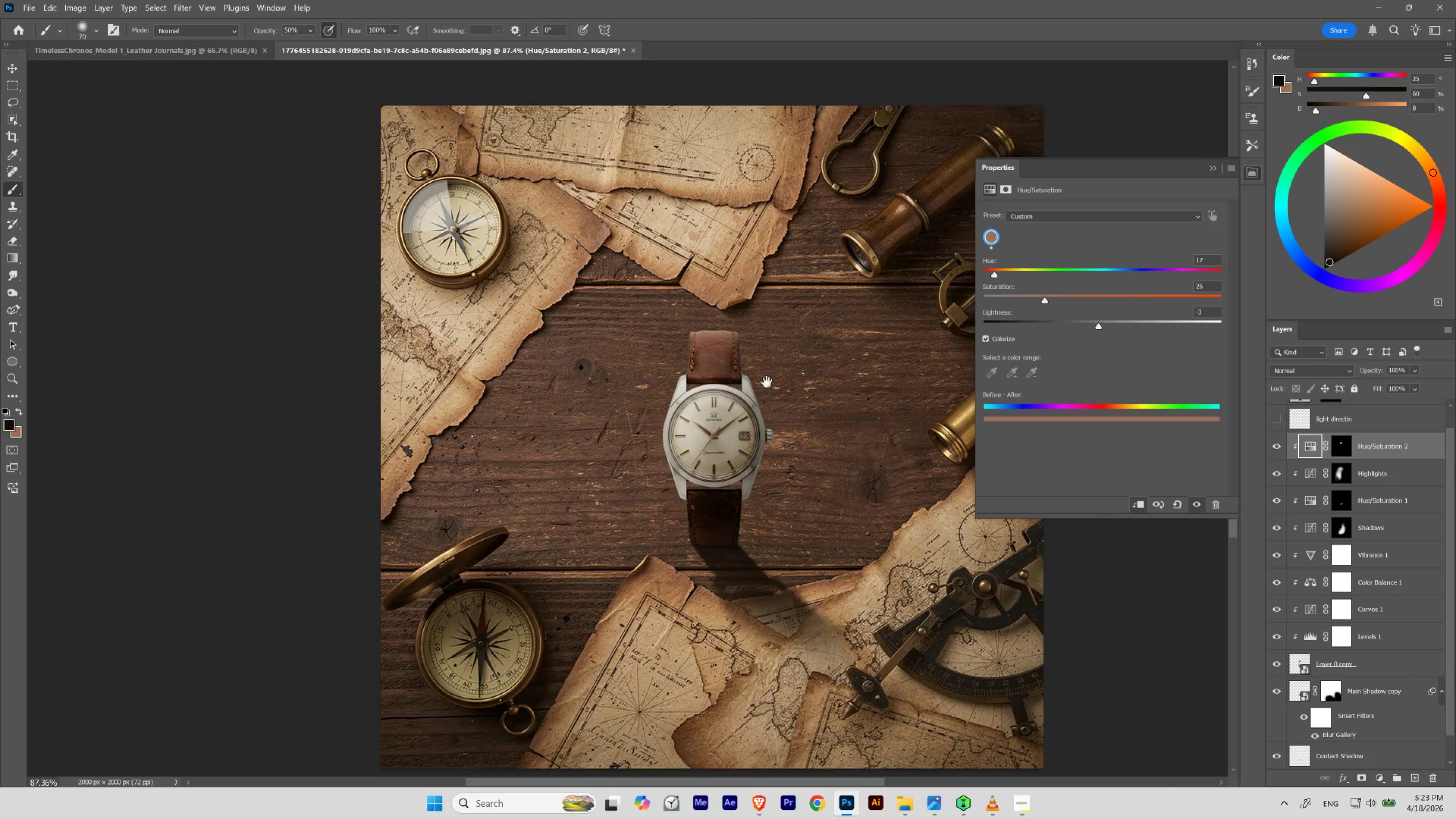 
hold_key(key=Space, duration=1.5)
 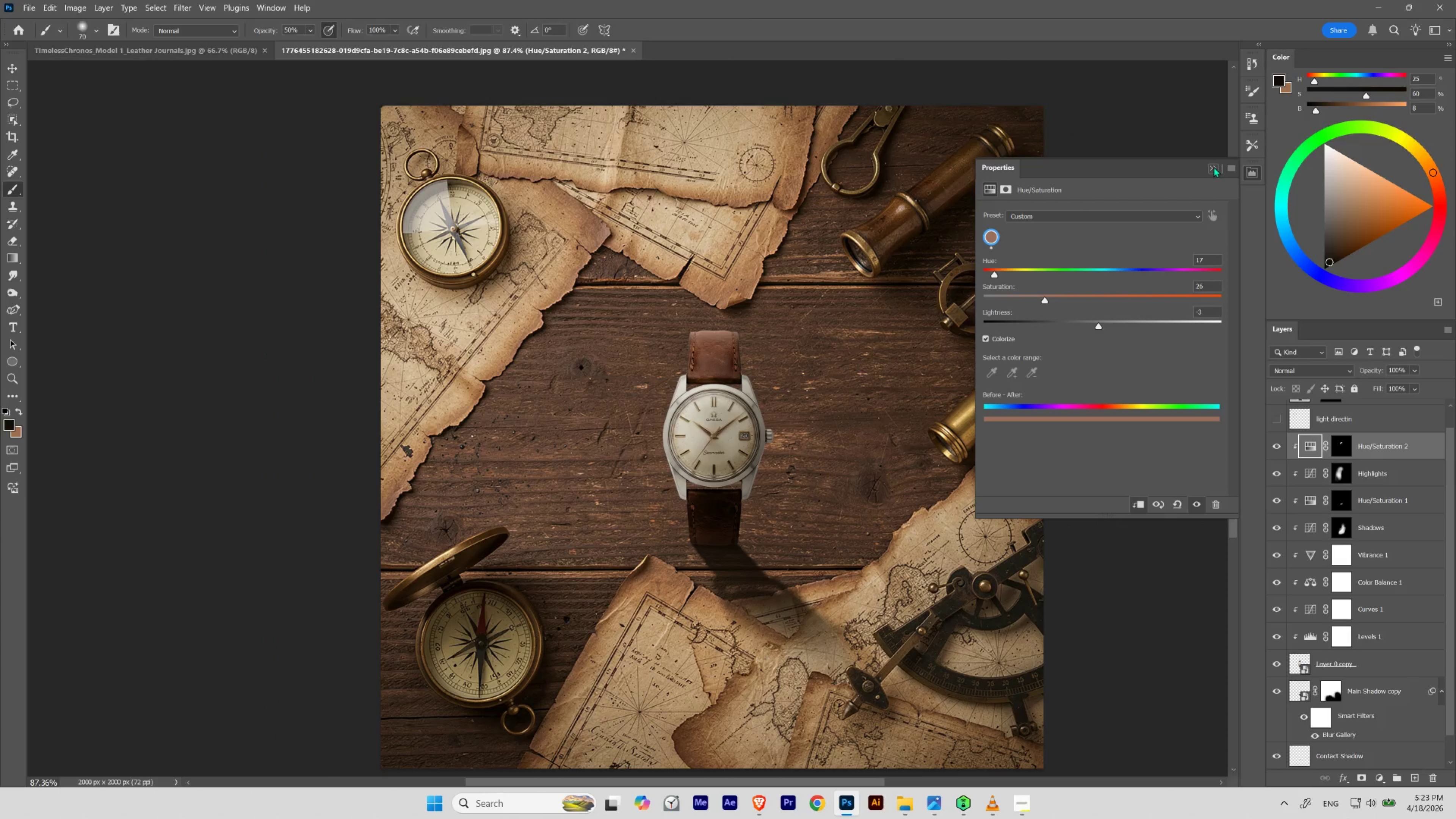 
left_click_drag(start_coordinate=[734, 322], to_coordinate=[719, 338])
 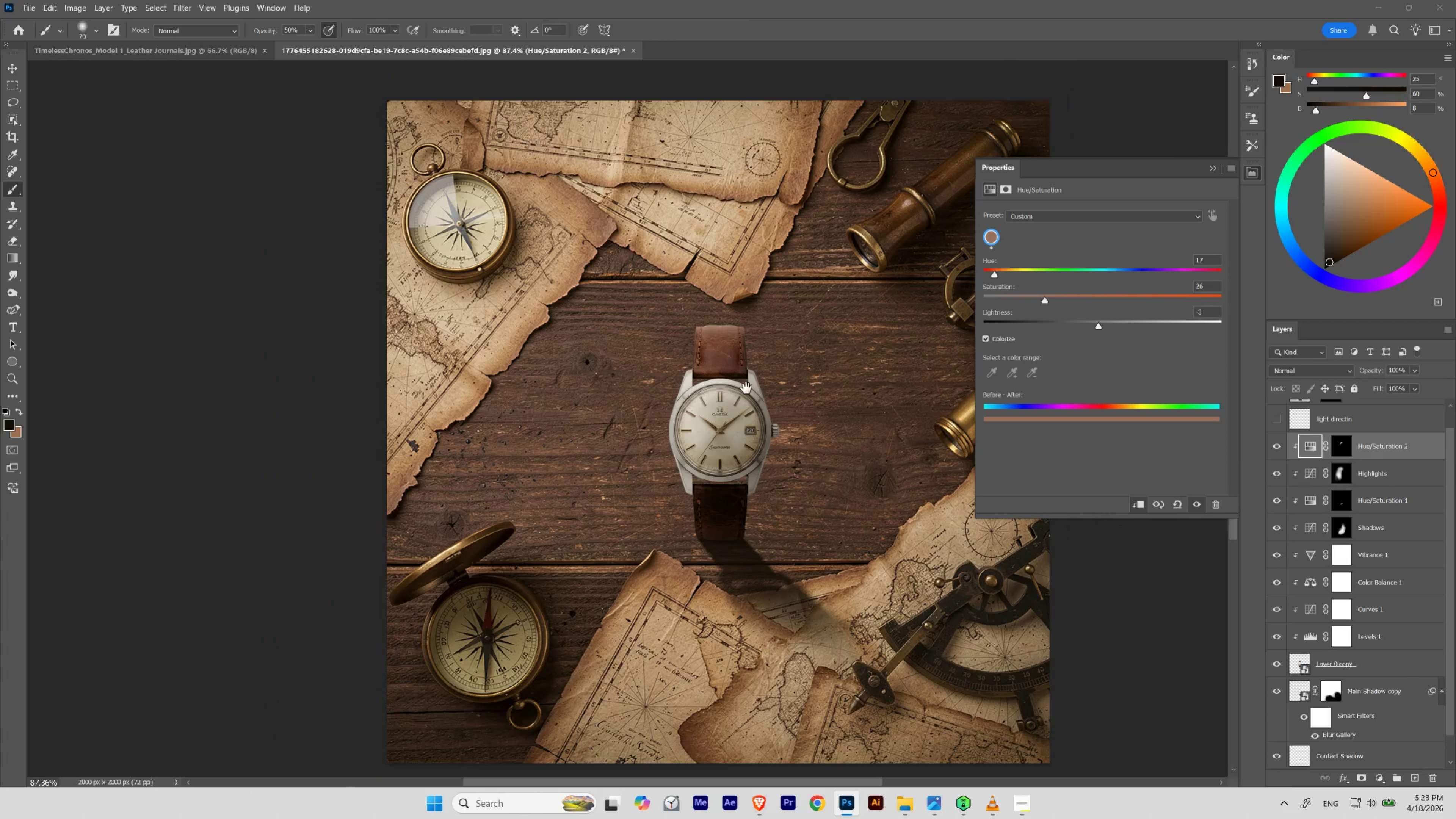 
left_click_drag(start_coordinate=[746, 388], to_coordinate=[740, 393])
 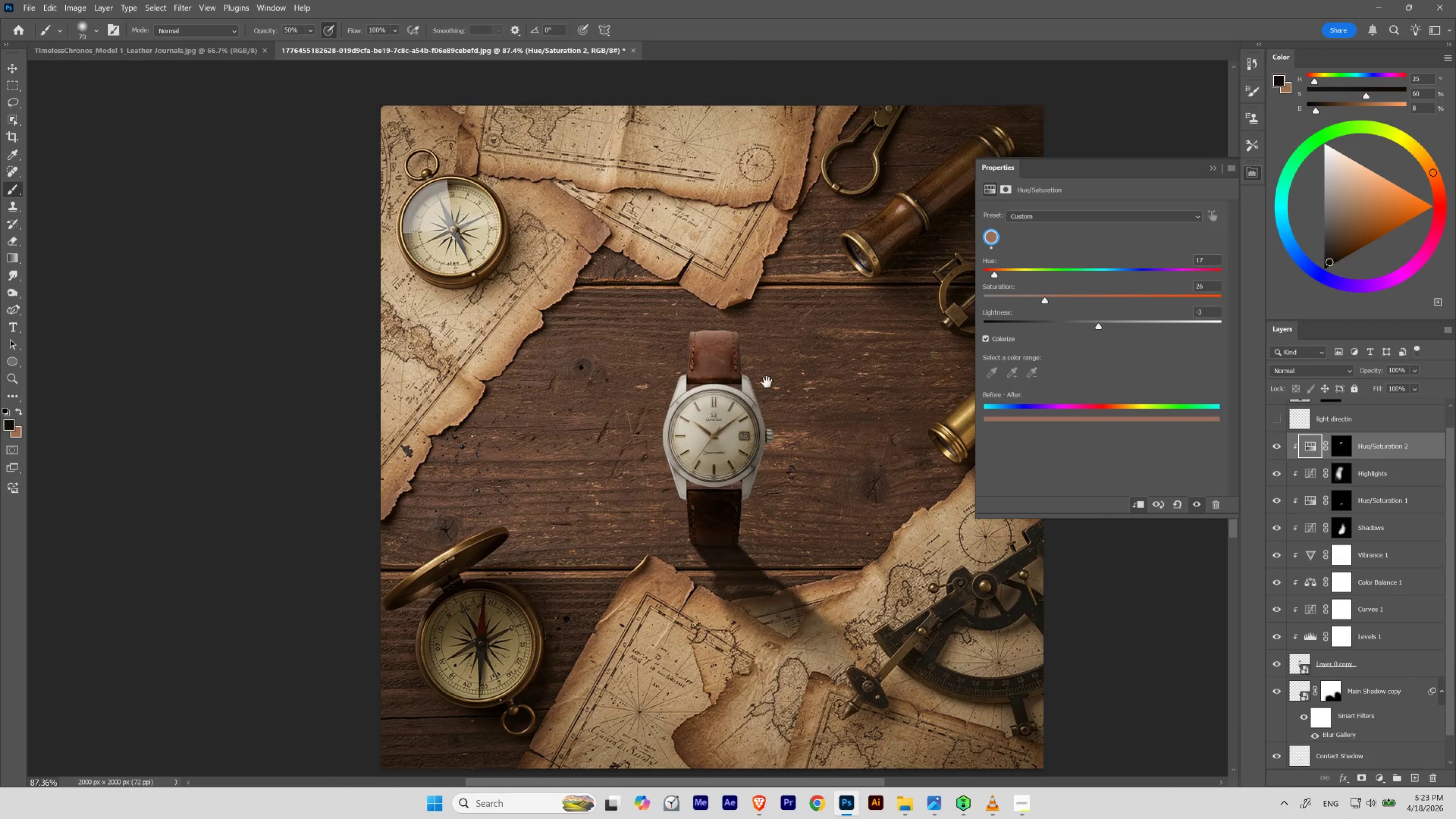 
key(Space)
 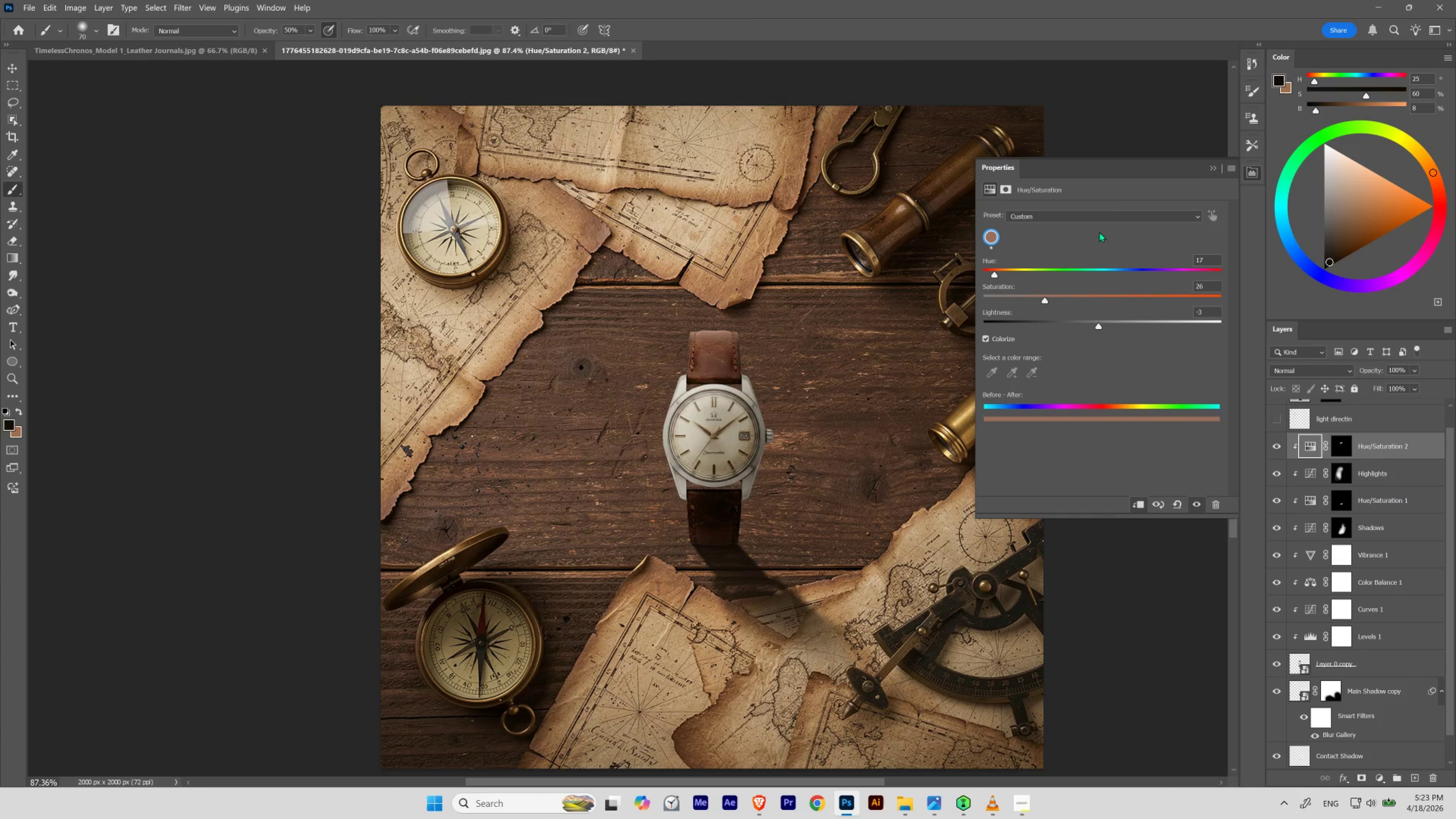 
key(Space)
 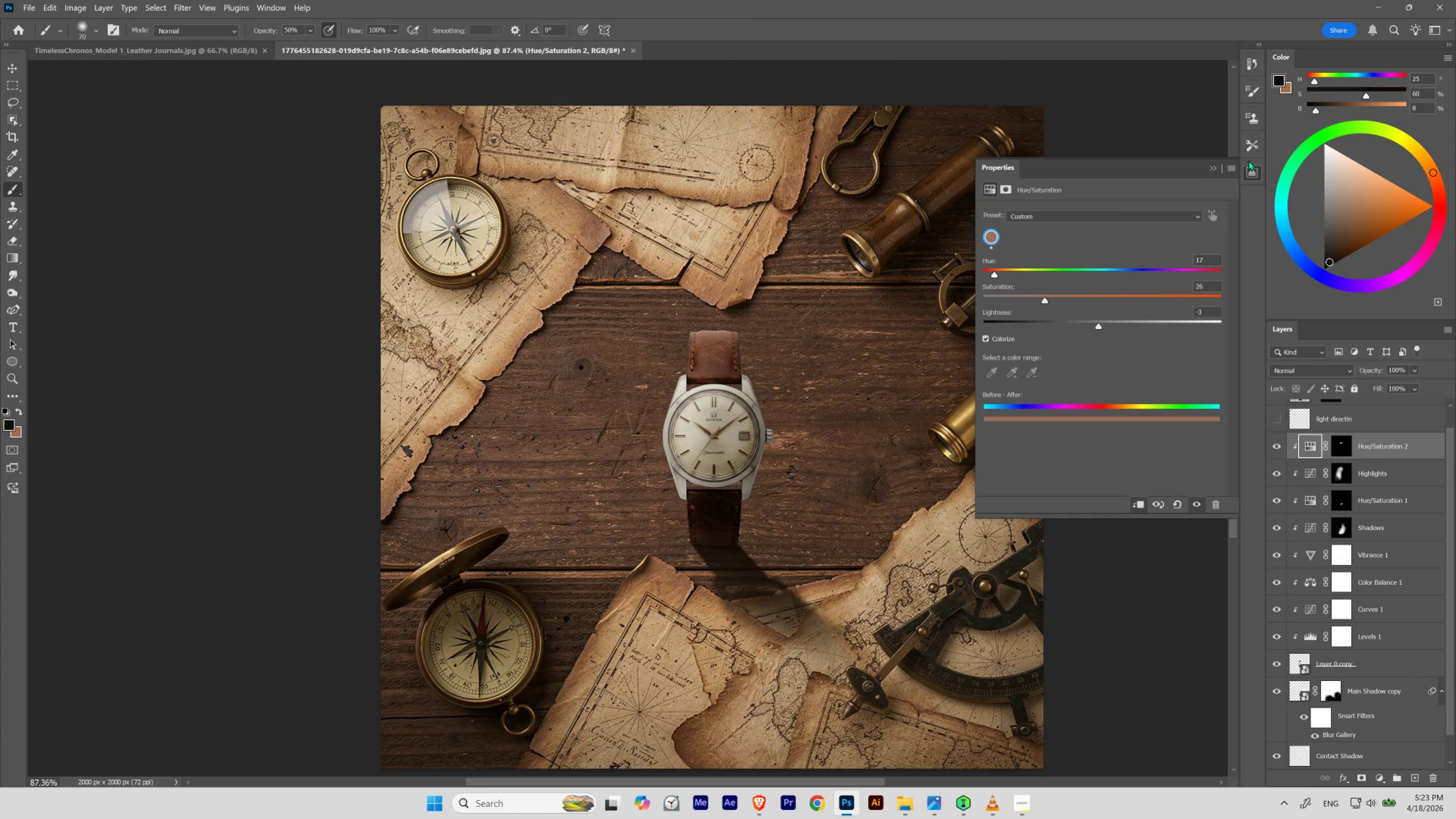 
key(Space)
 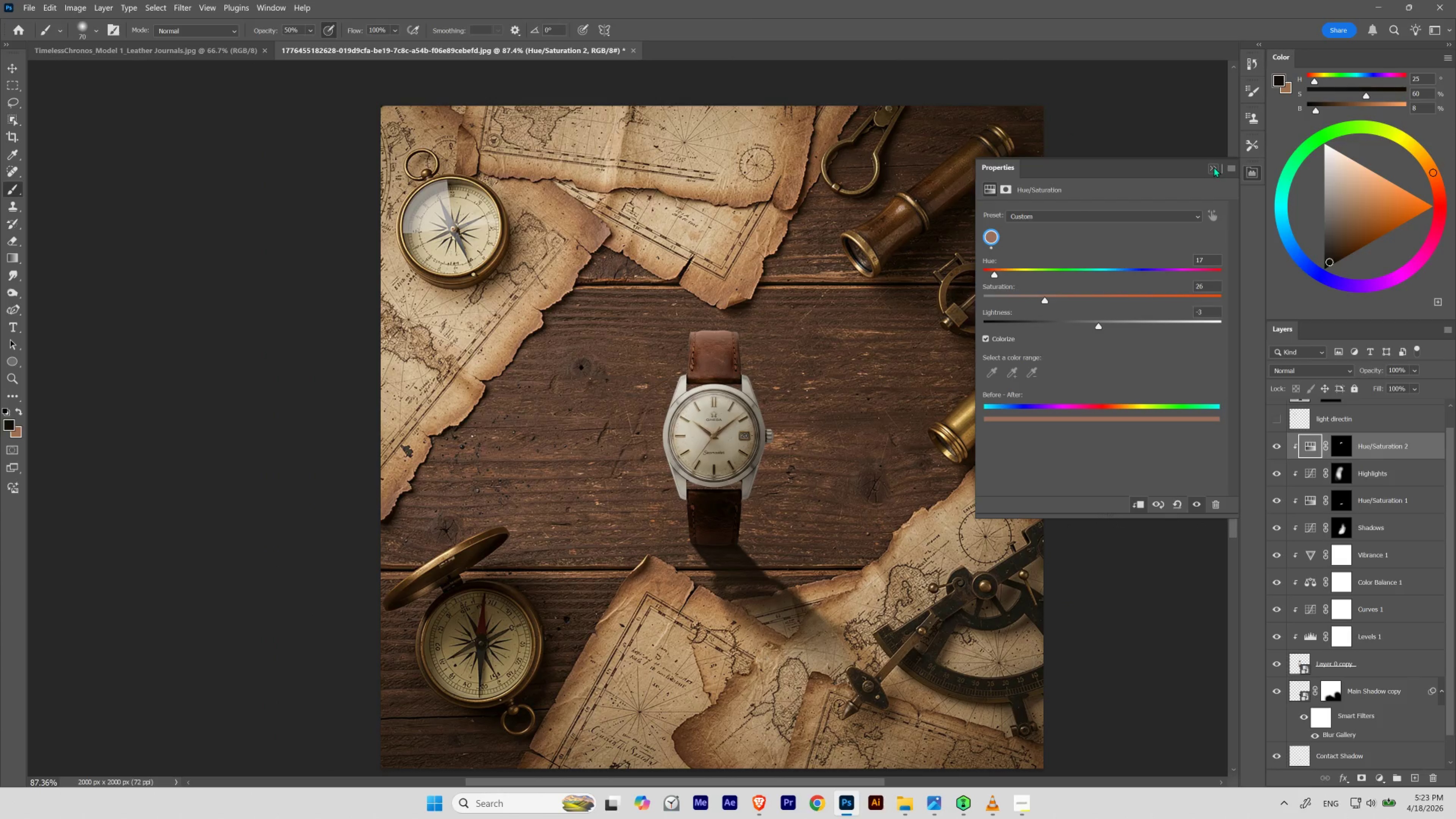 
left_click([1213, 167])
 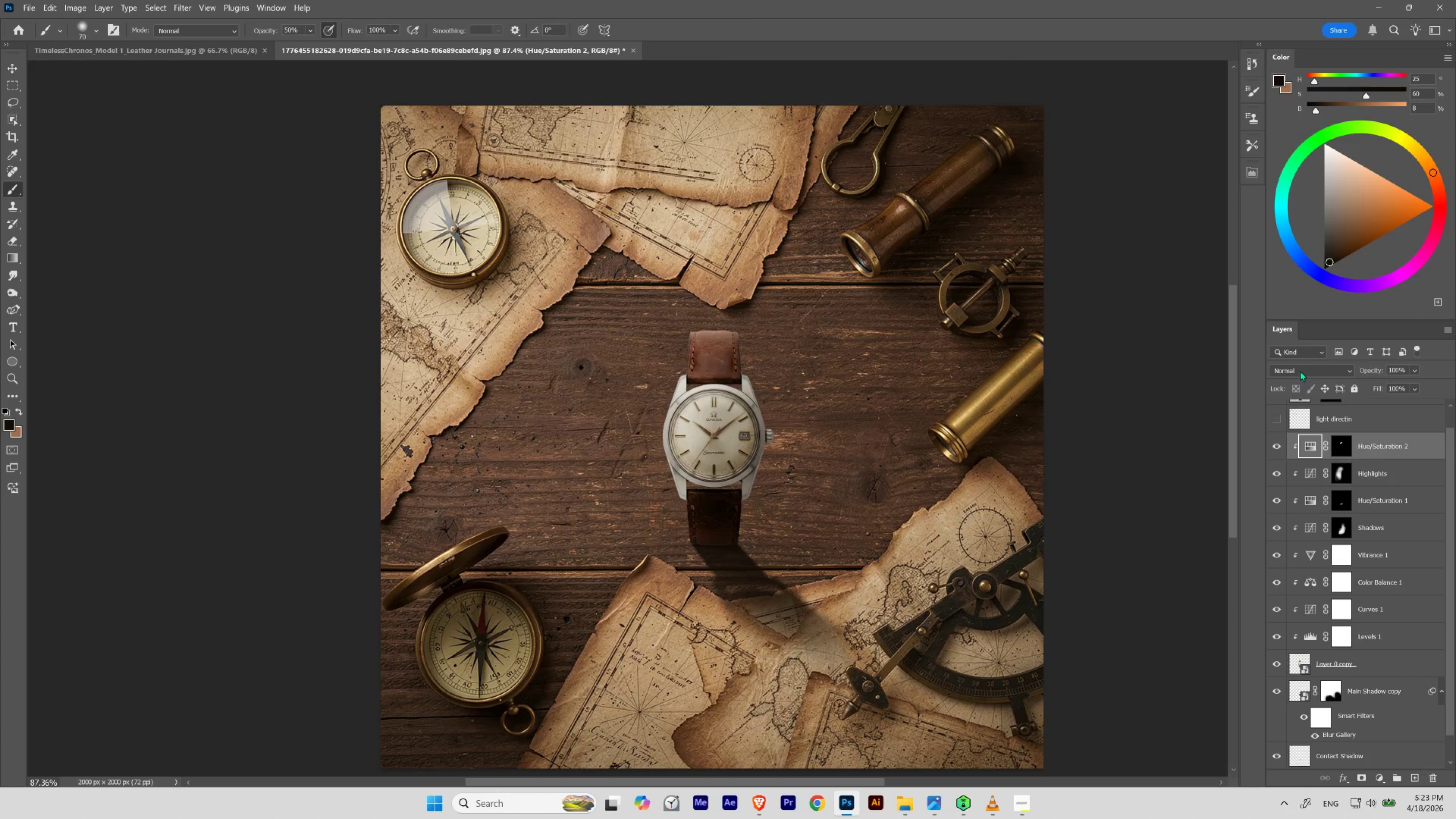 
left_click([1300, 370])
 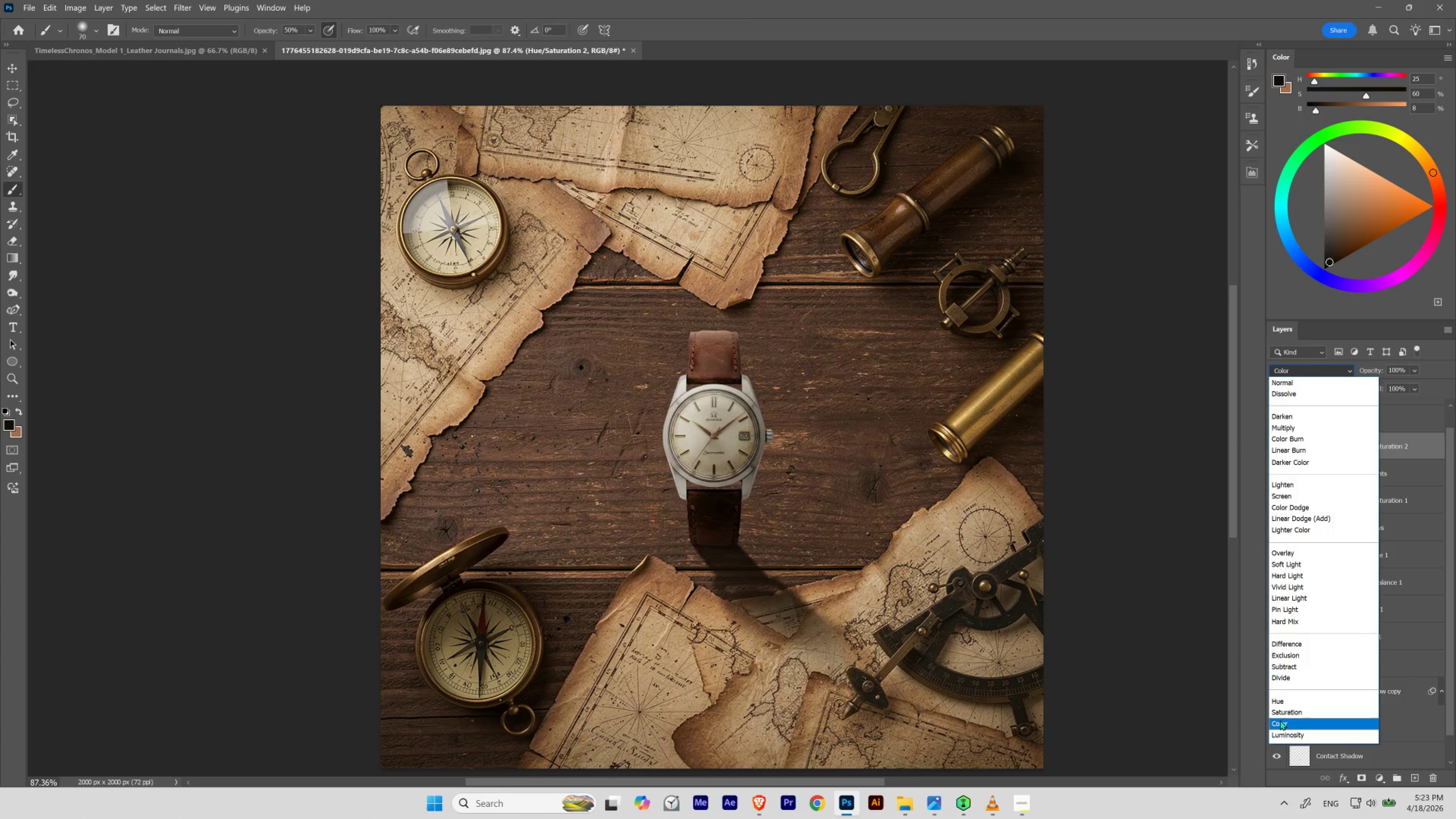 
left_click([1280, 720])
 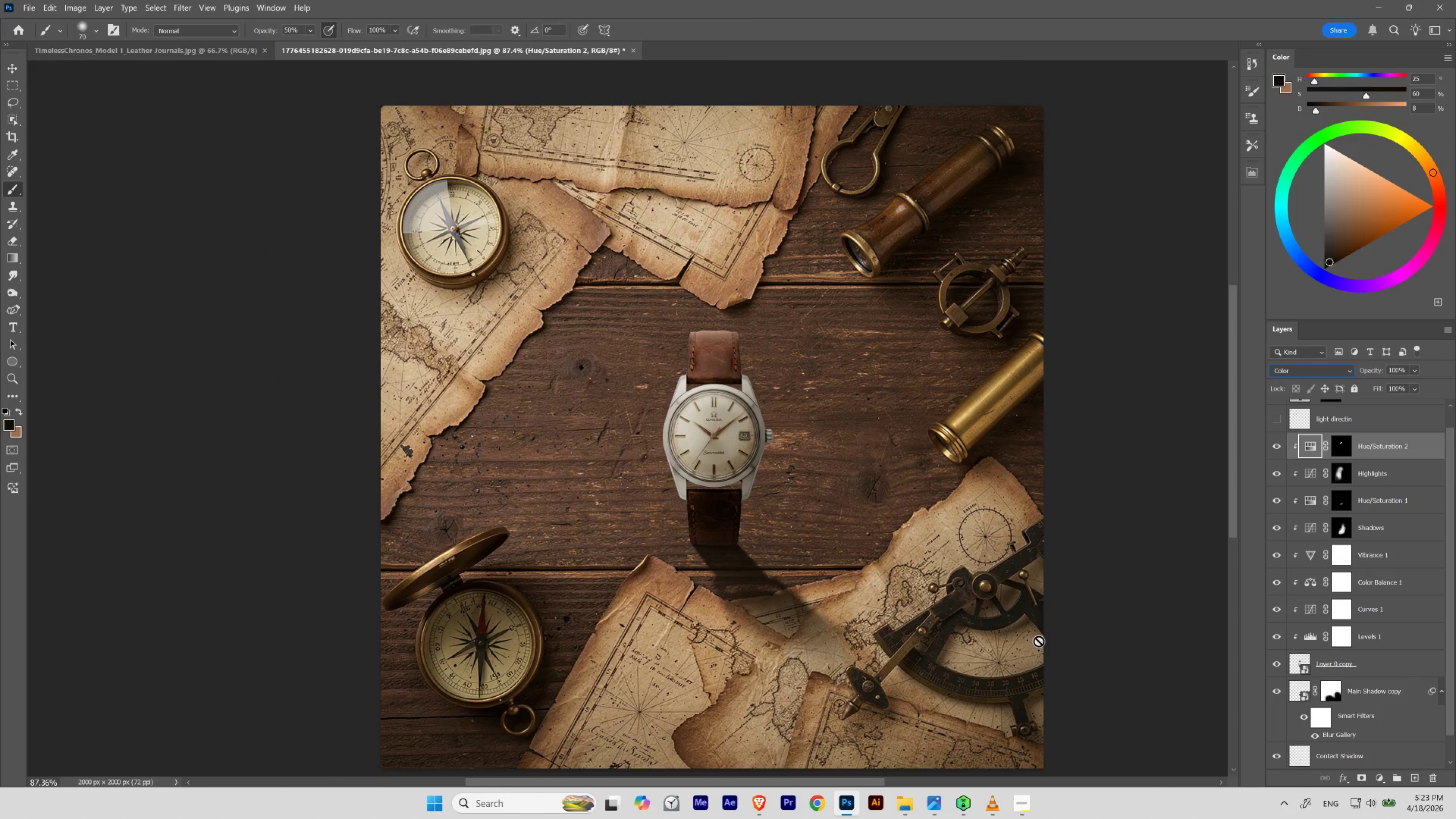 
key(Control+Z)
 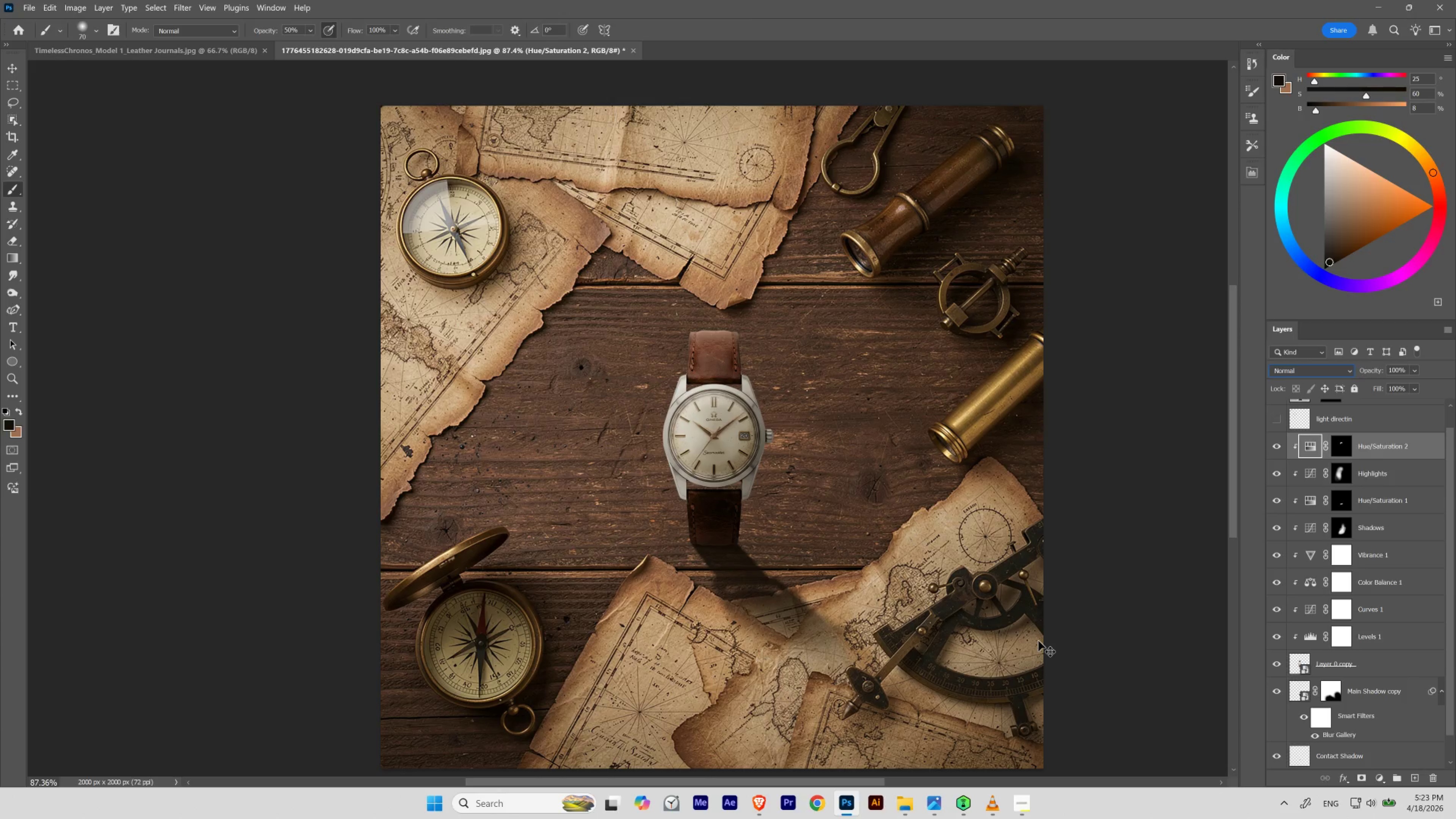 
key(Control+Shift+Z)
 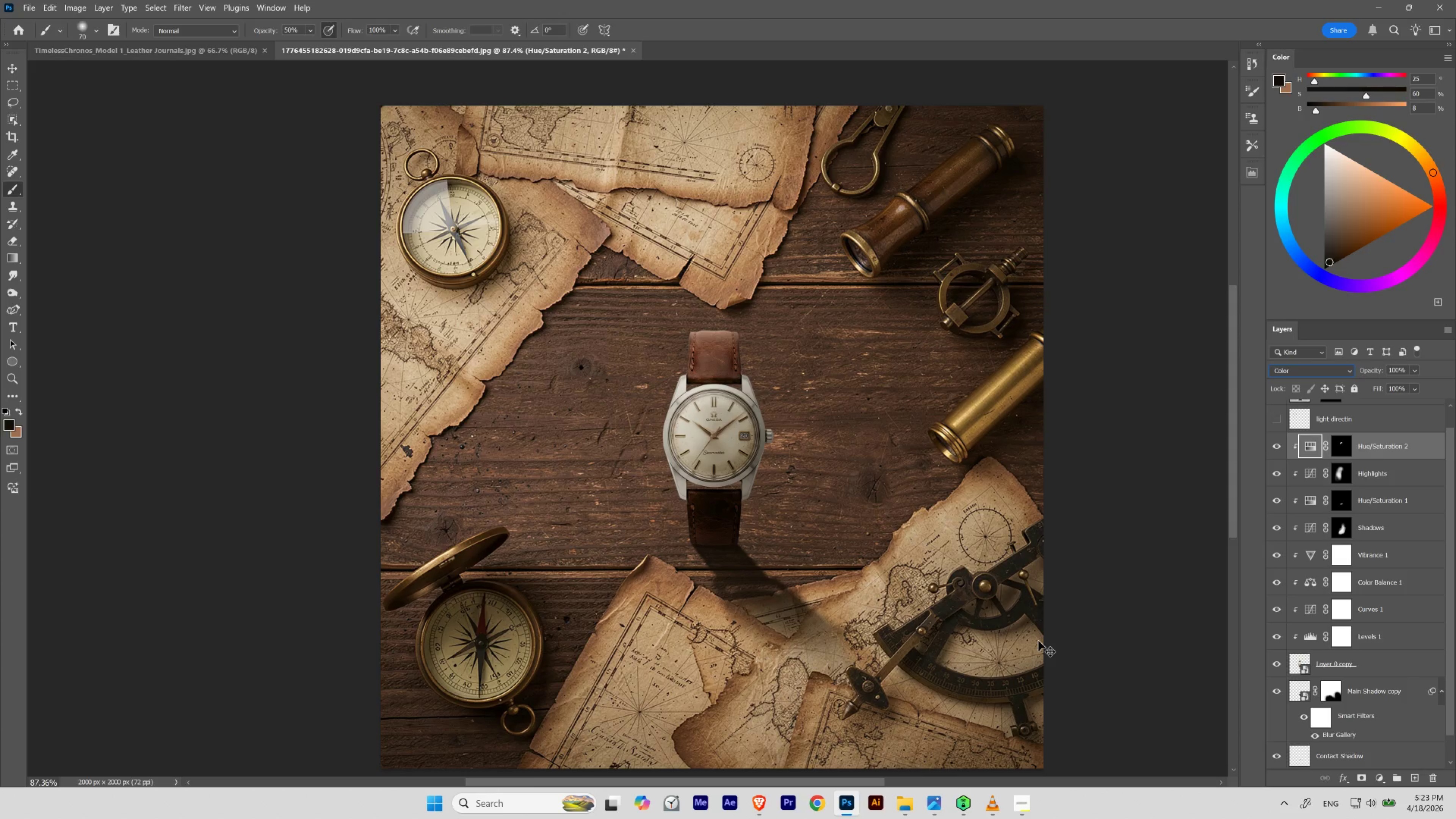 
key(Control+Z)
 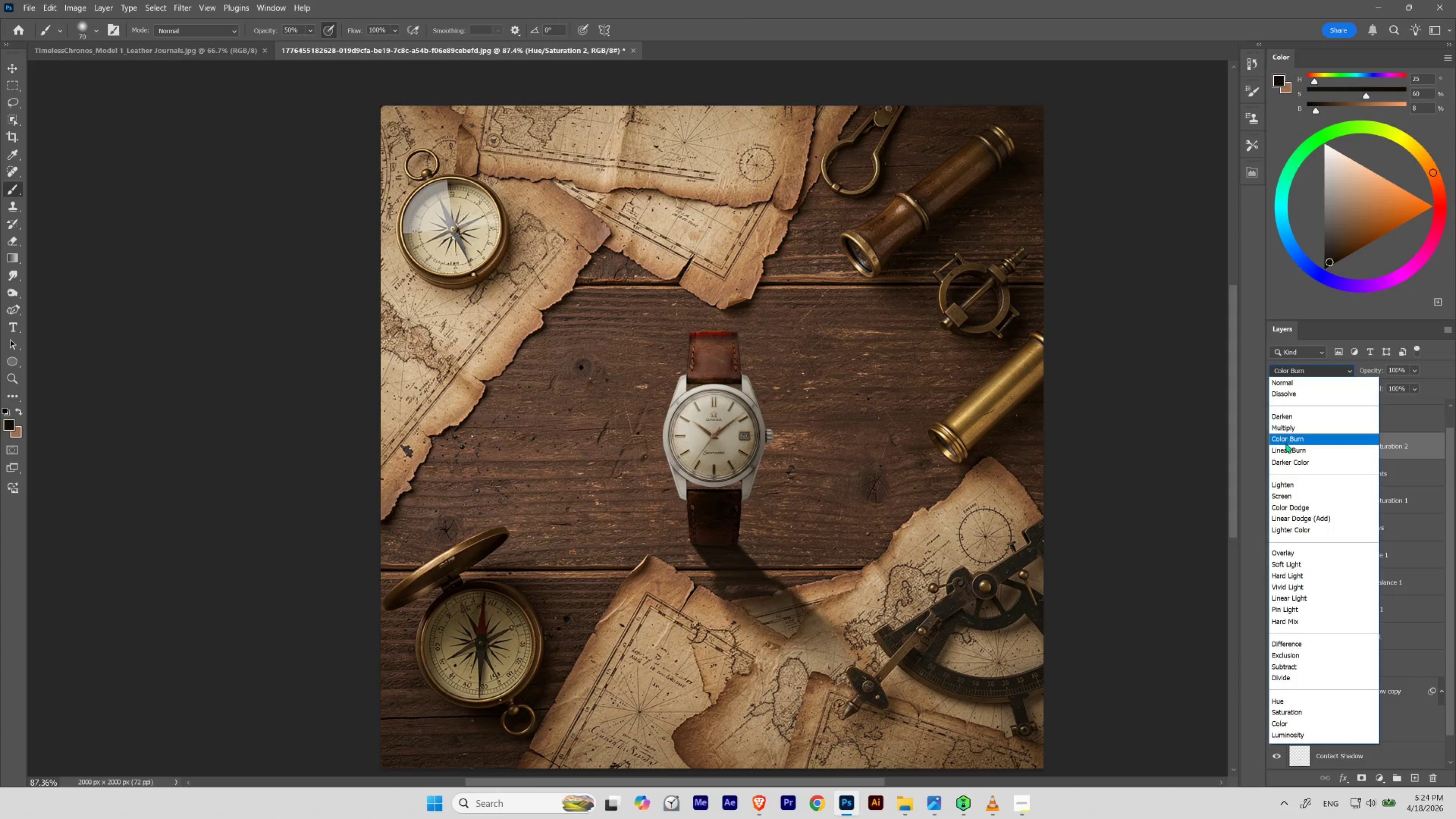 
wait(12.5)
 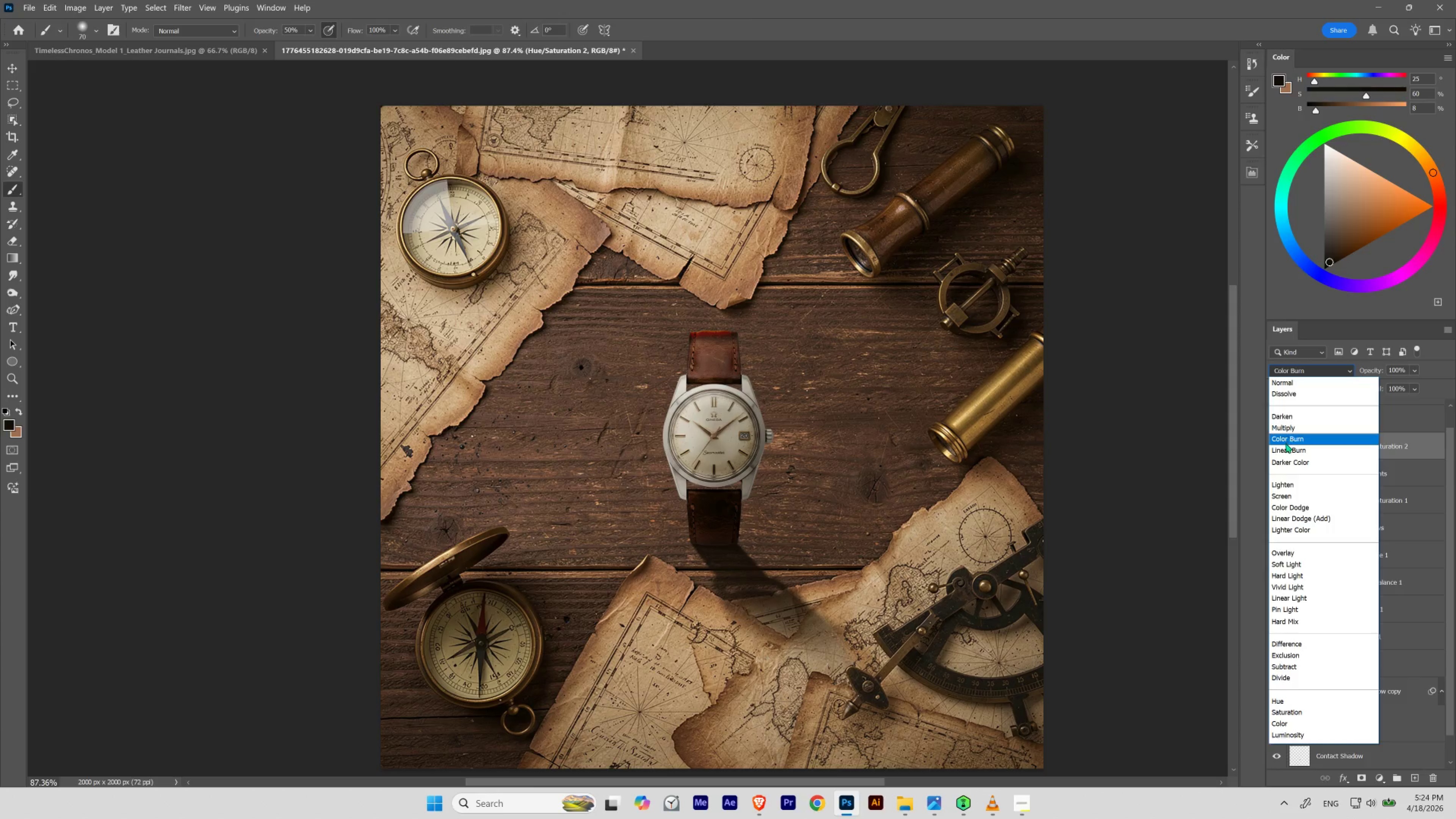 
left_click([1281, 418])
 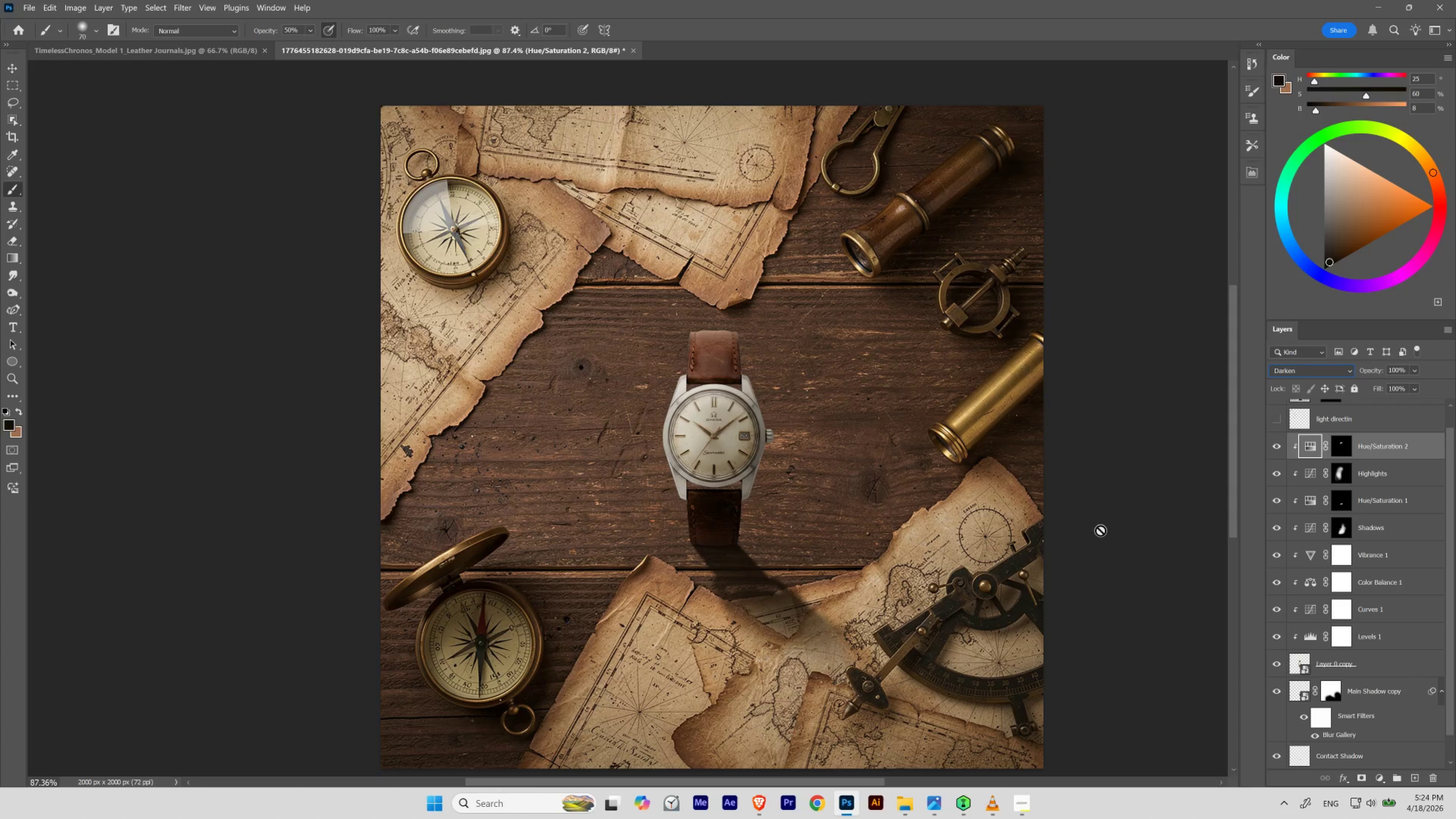 
key(Control+Z)
 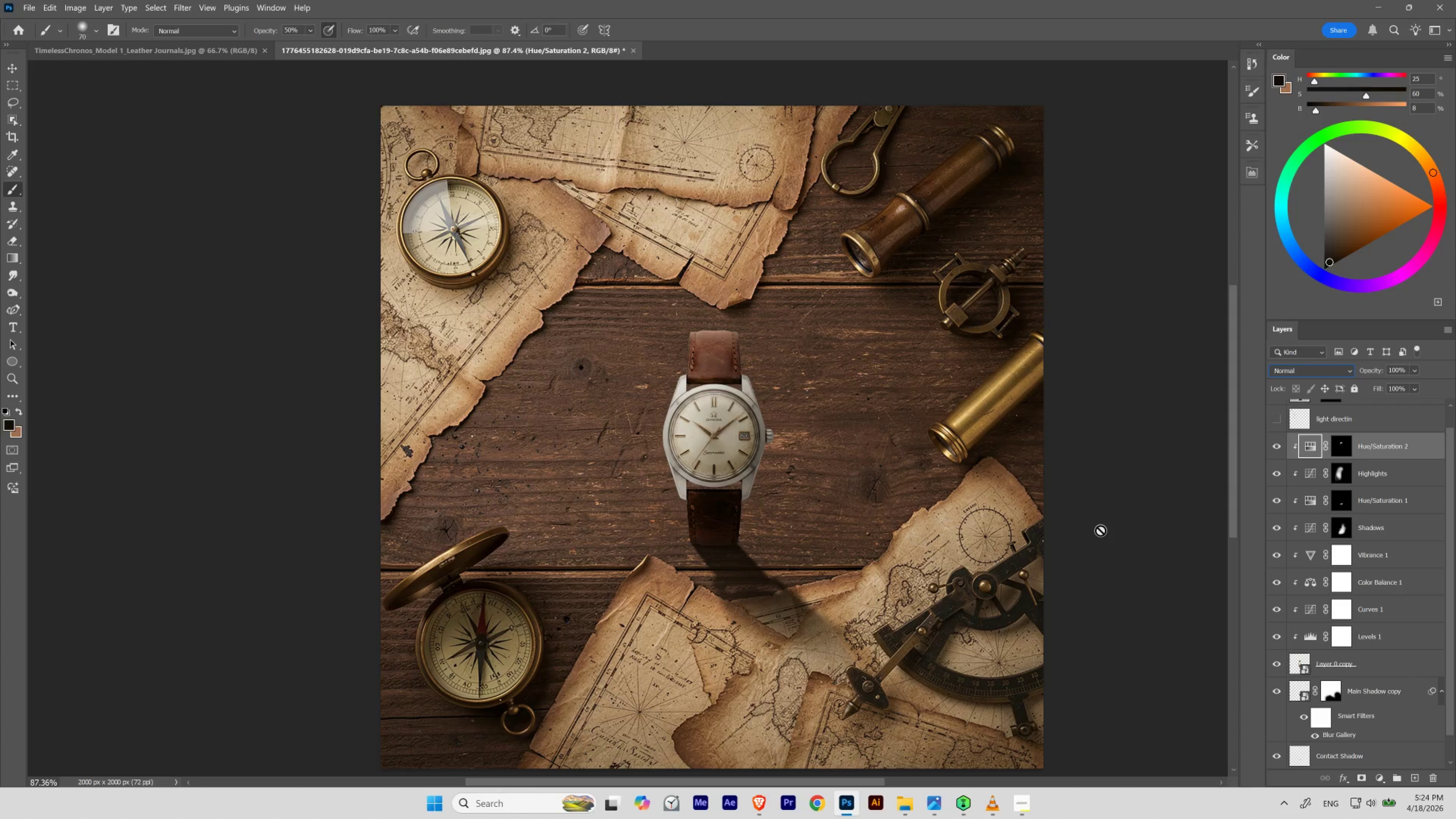 
key(Control+Shift+Z)
 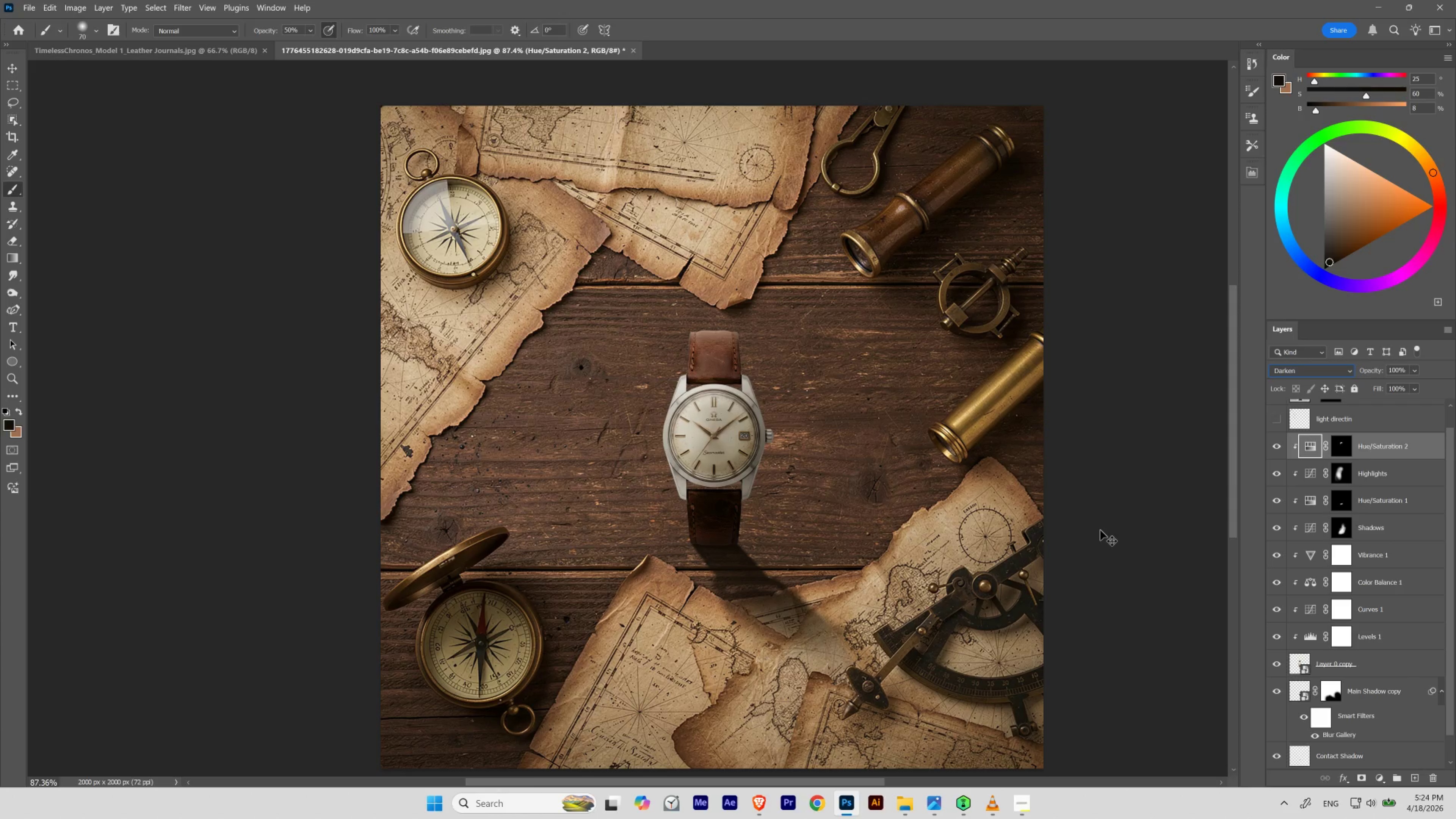 
key(Control+Z)
 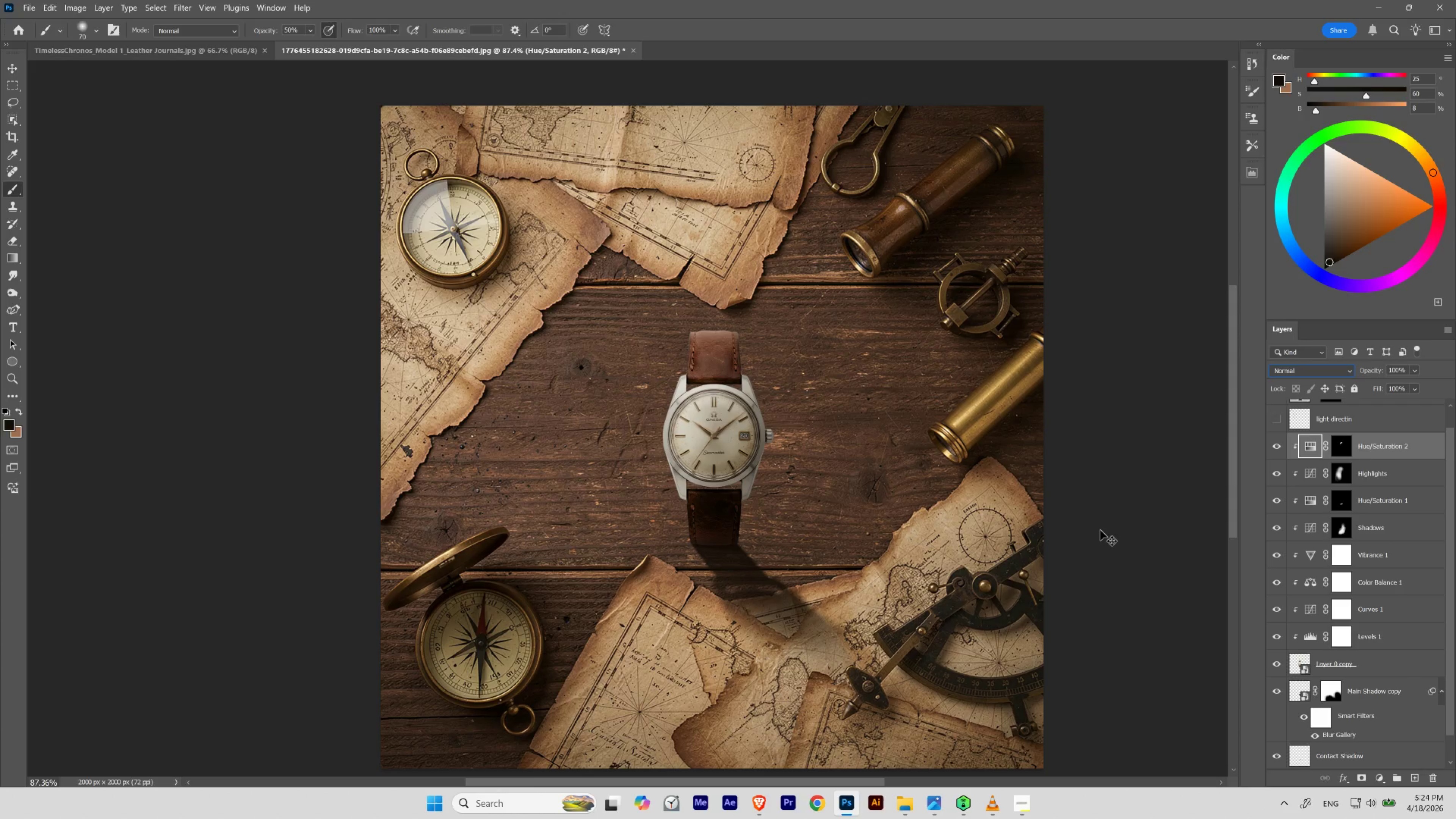 
key(Control+Shift+Z)
 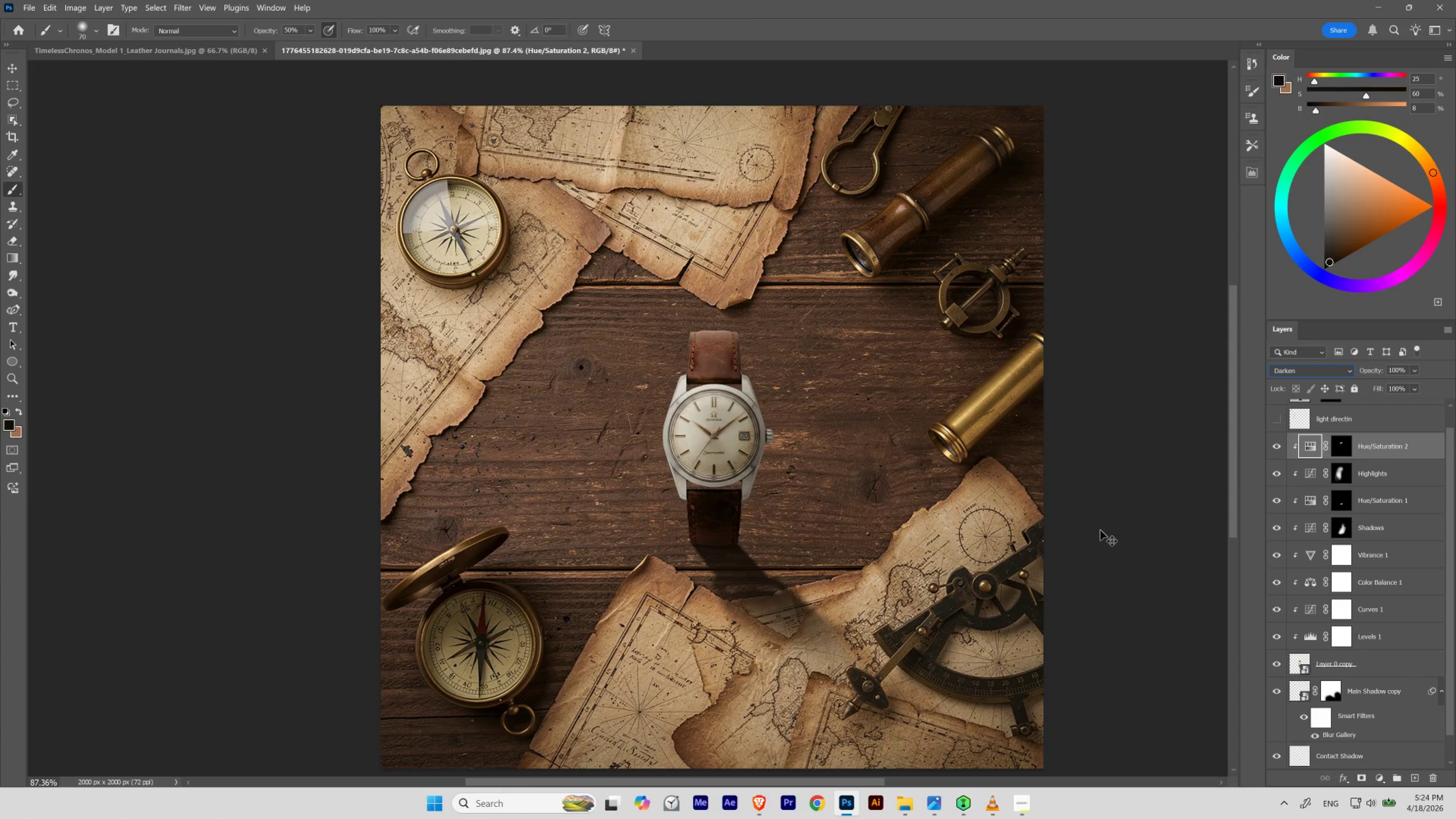 
key(Control+Z)
 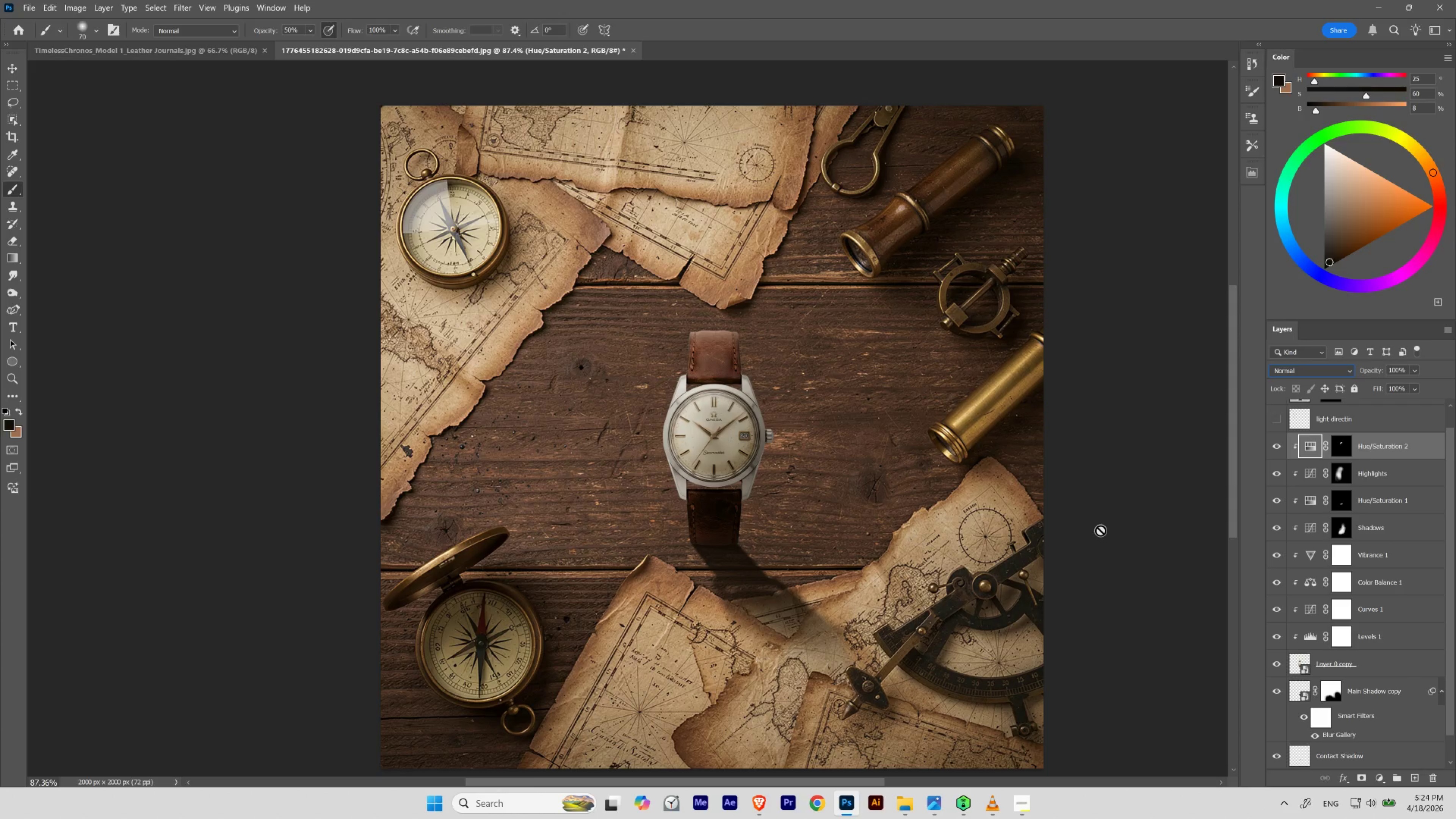 
key(Enter)
 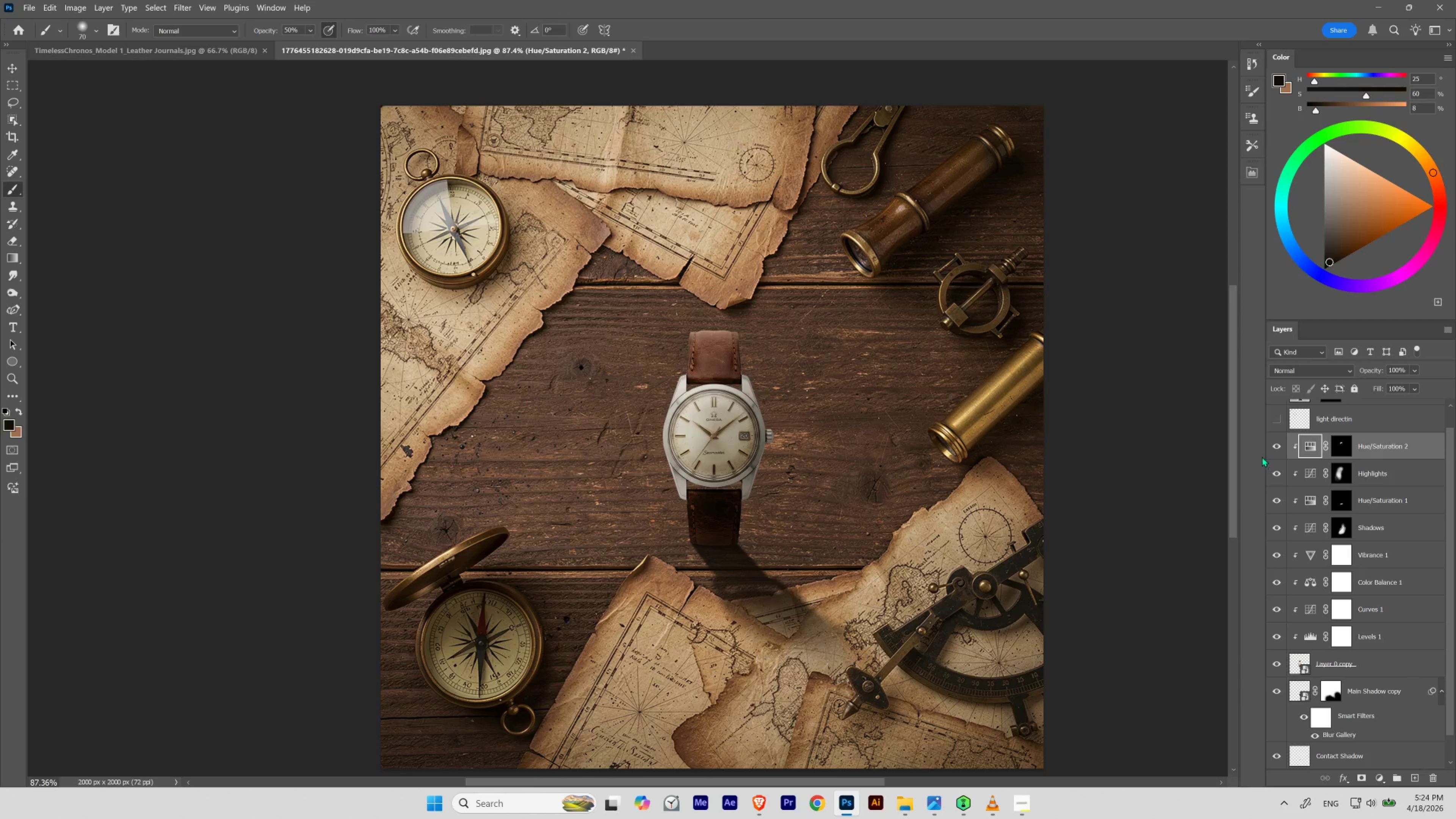 
left_click([1273, 447])
 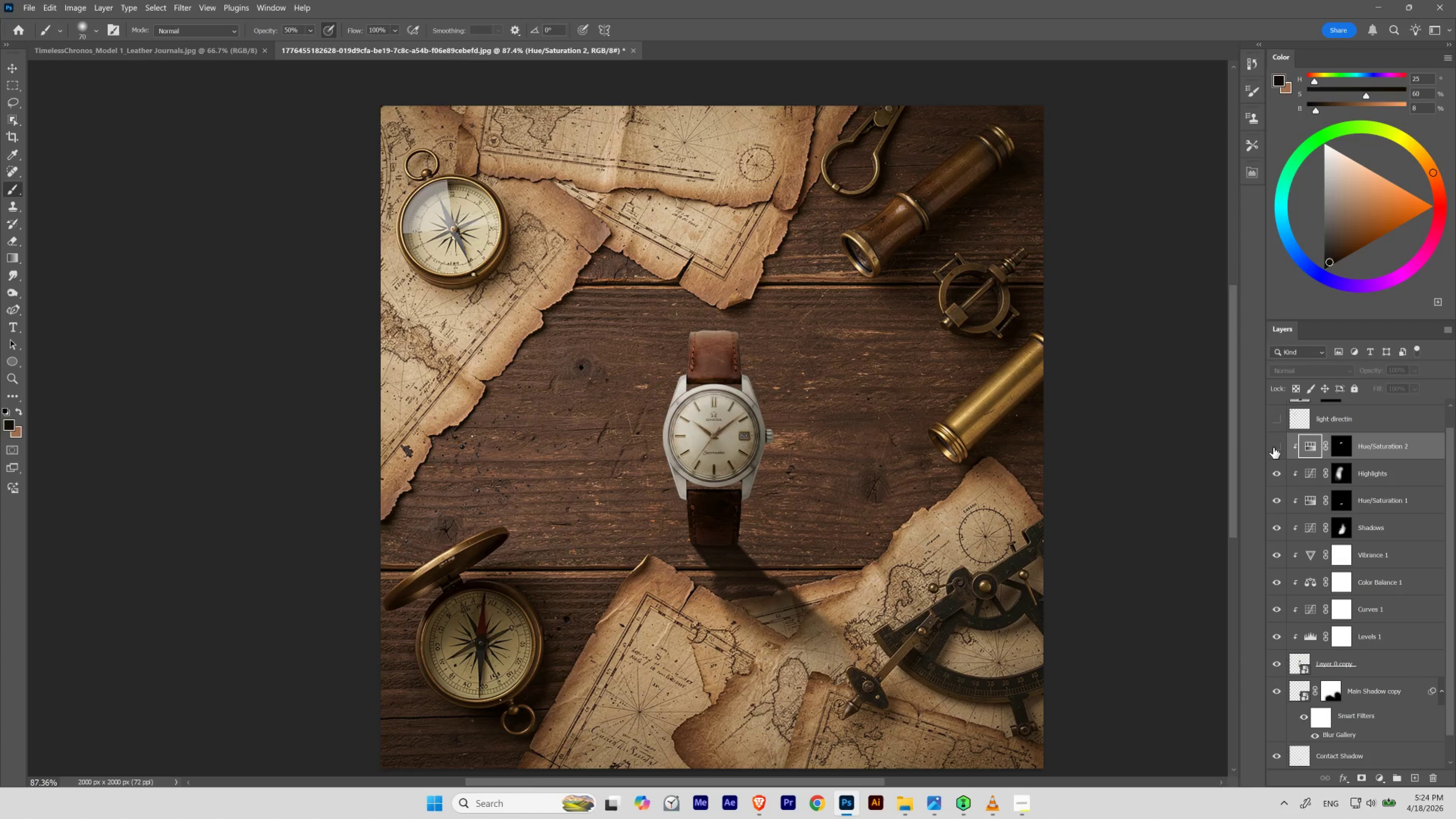 
left_click([1273, 447])
 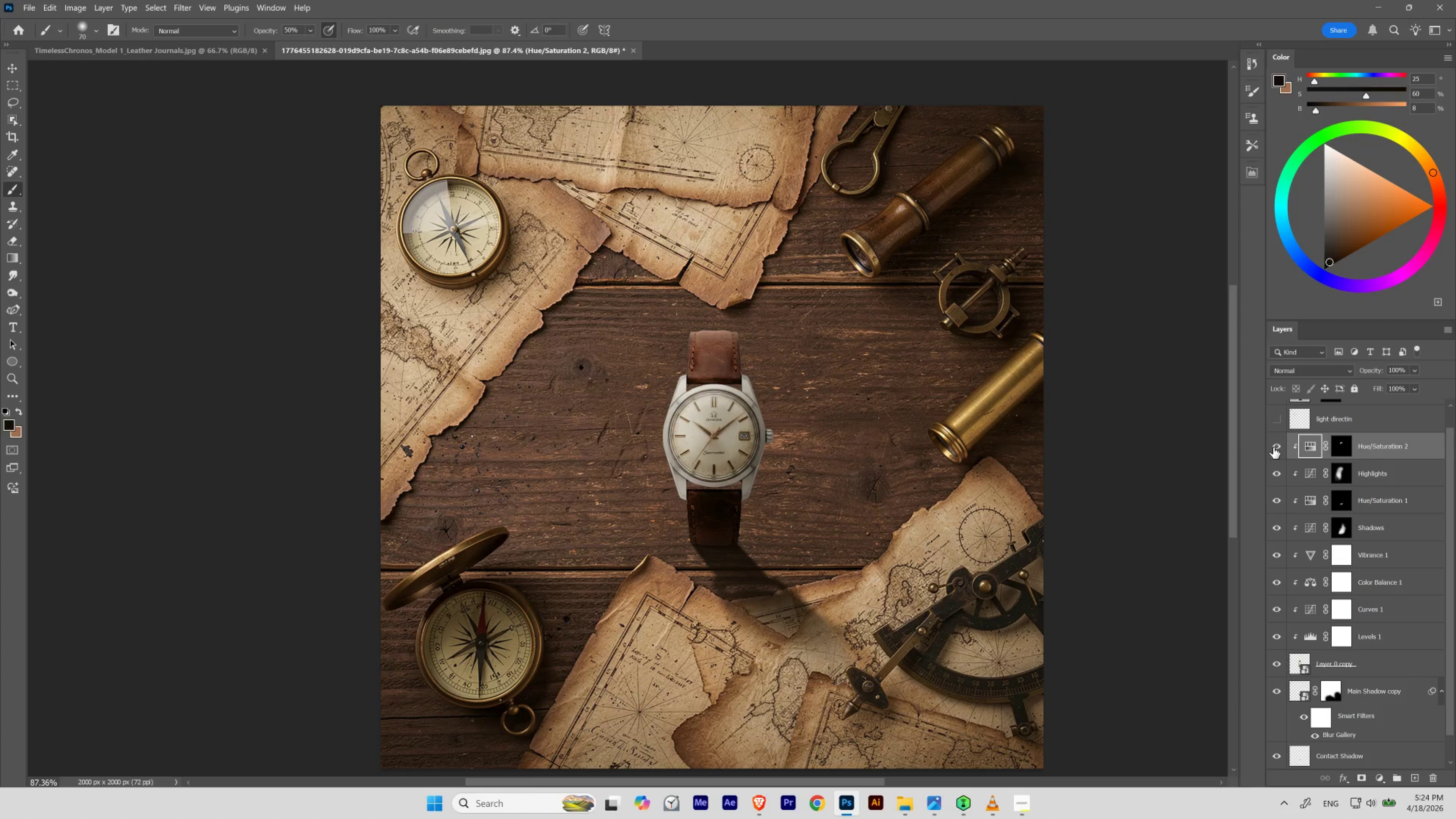 
left_click([1273, 447])
 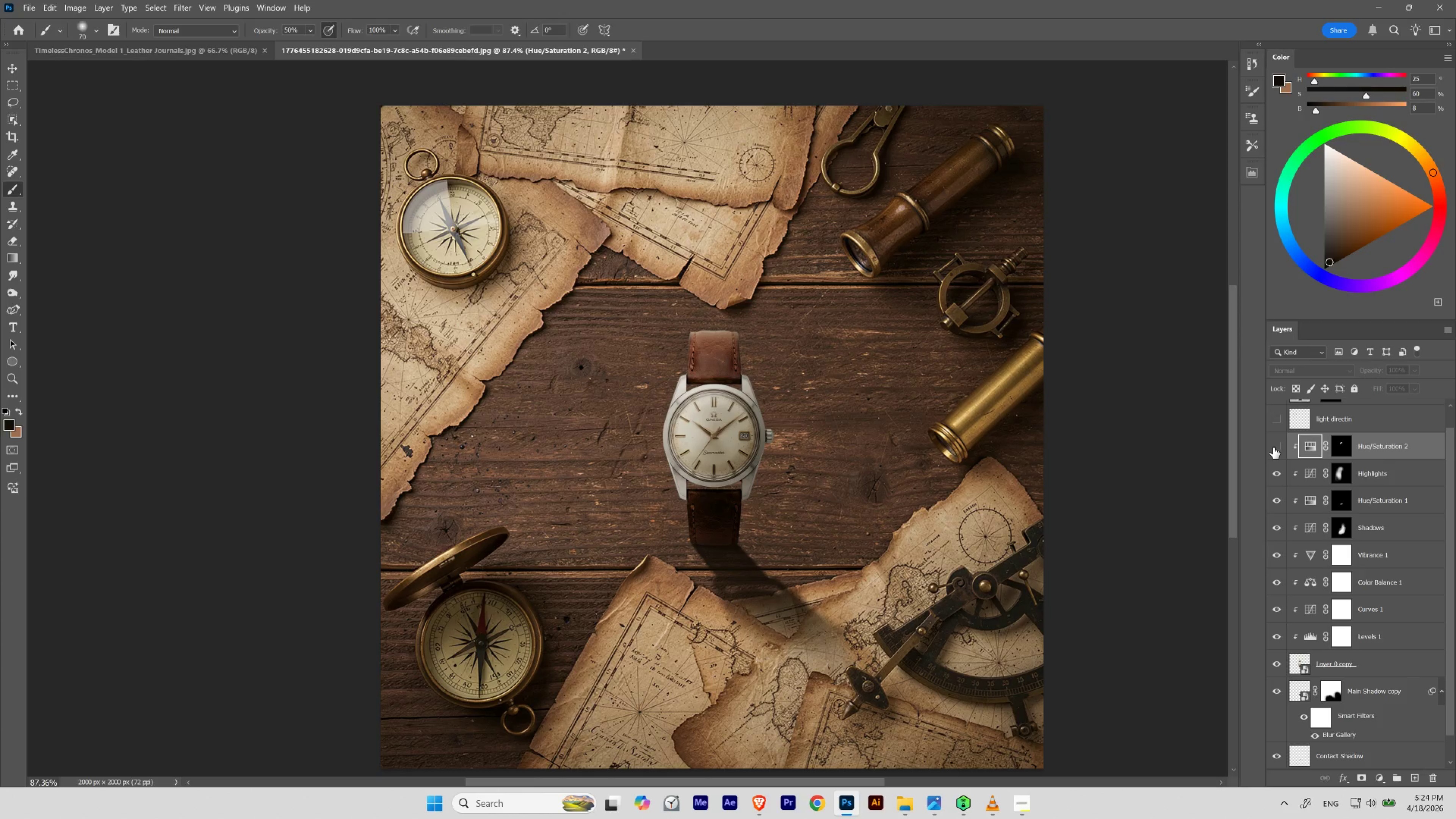 
left_click([1273, 447])
 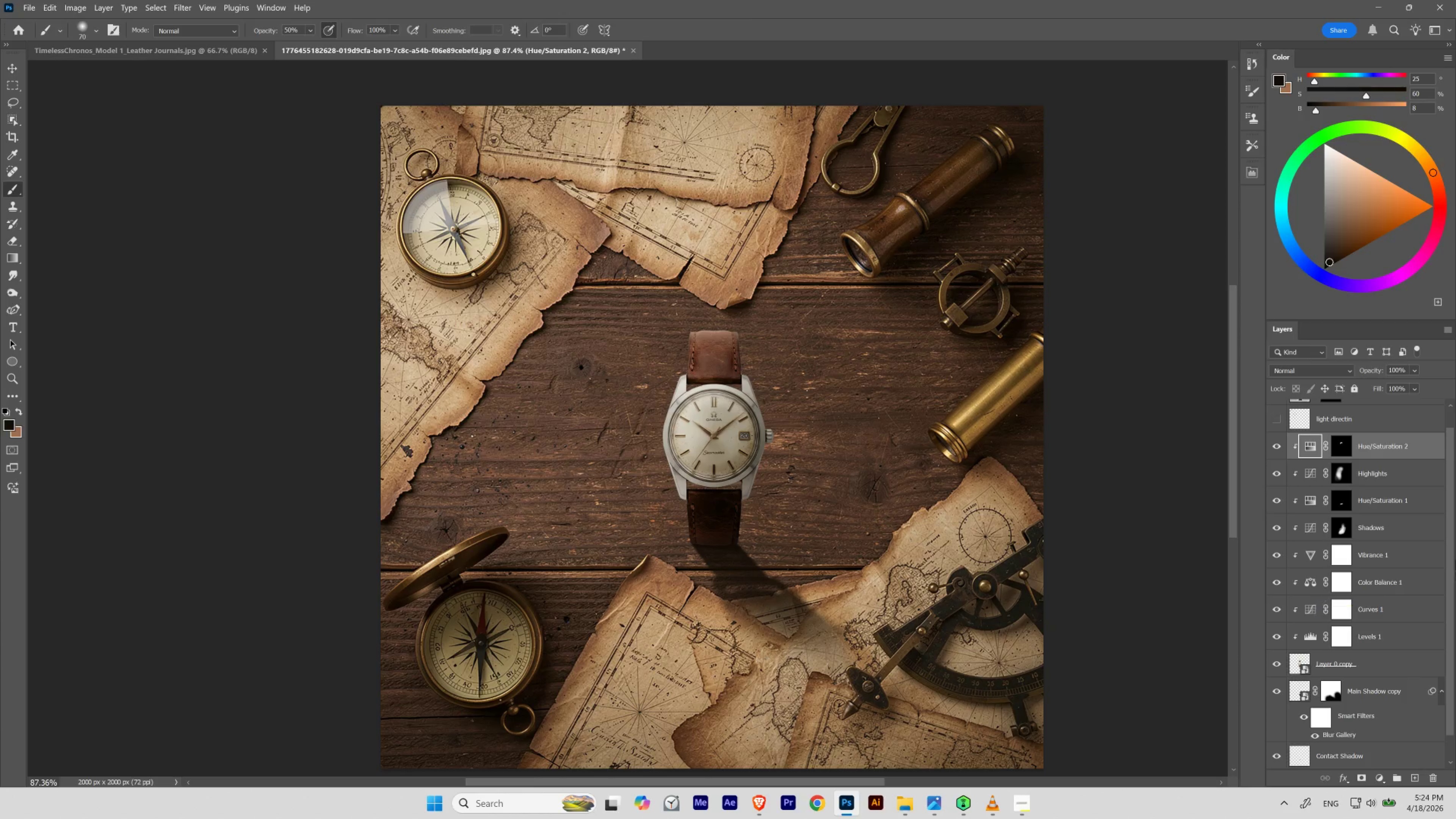 
left_click_drag(start_coordinate=[1278, 445], to_coordinate=[1273, 636])
 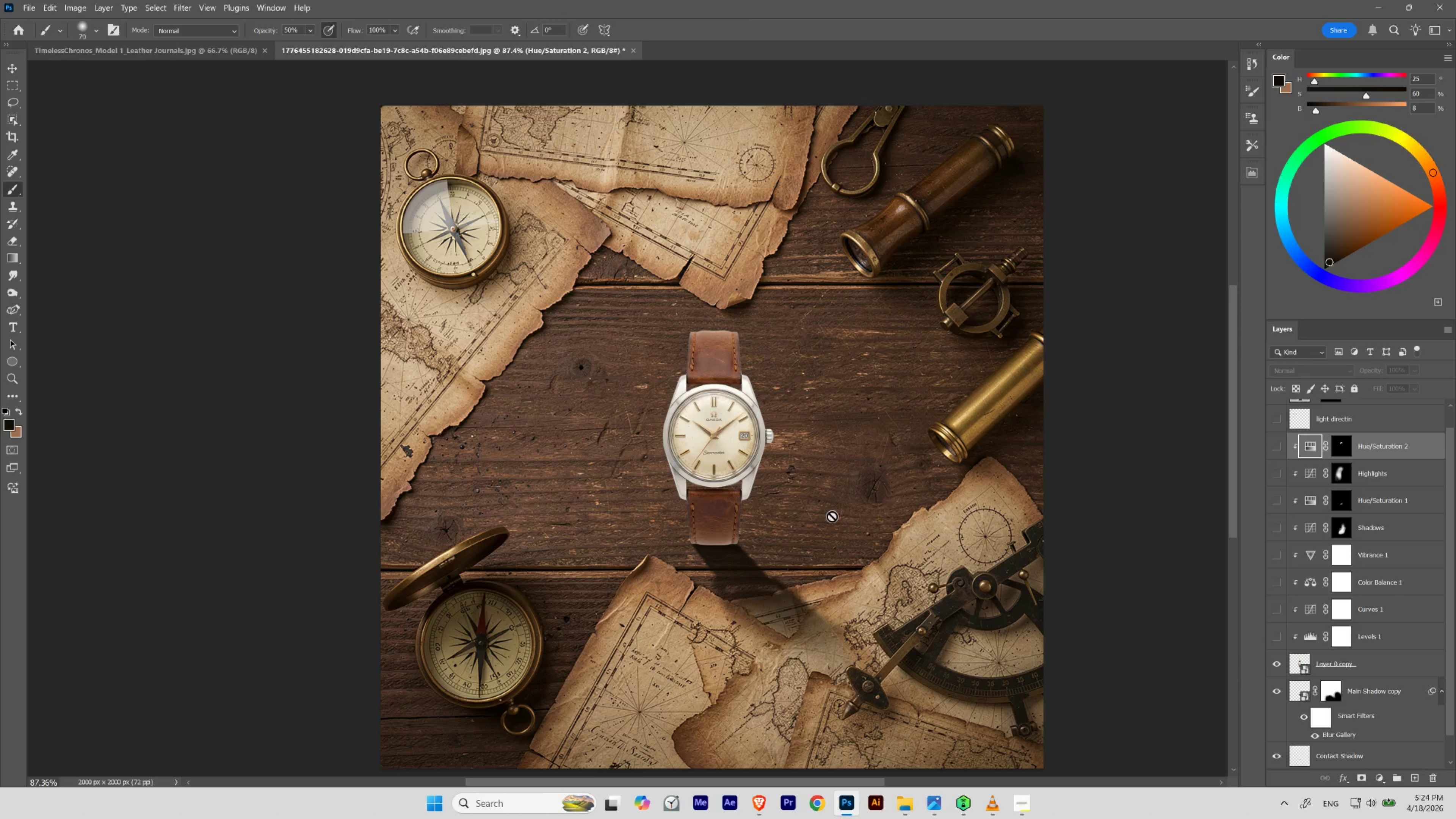 
hold_key(key=Space, duration=0.79)
 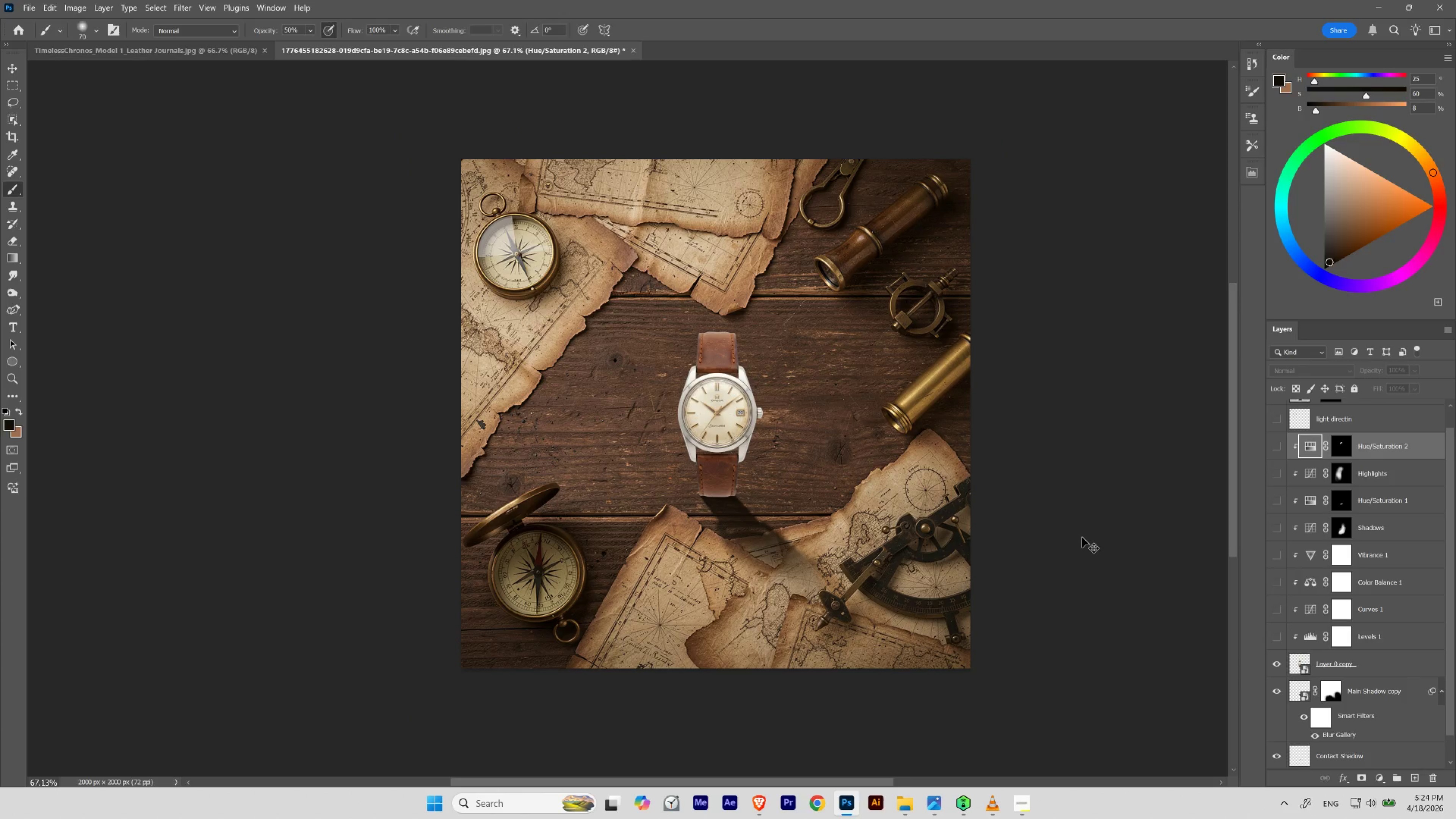 
left_click_drag(start_coordinate=[726, 337], to_coordinate=[715, 351])
 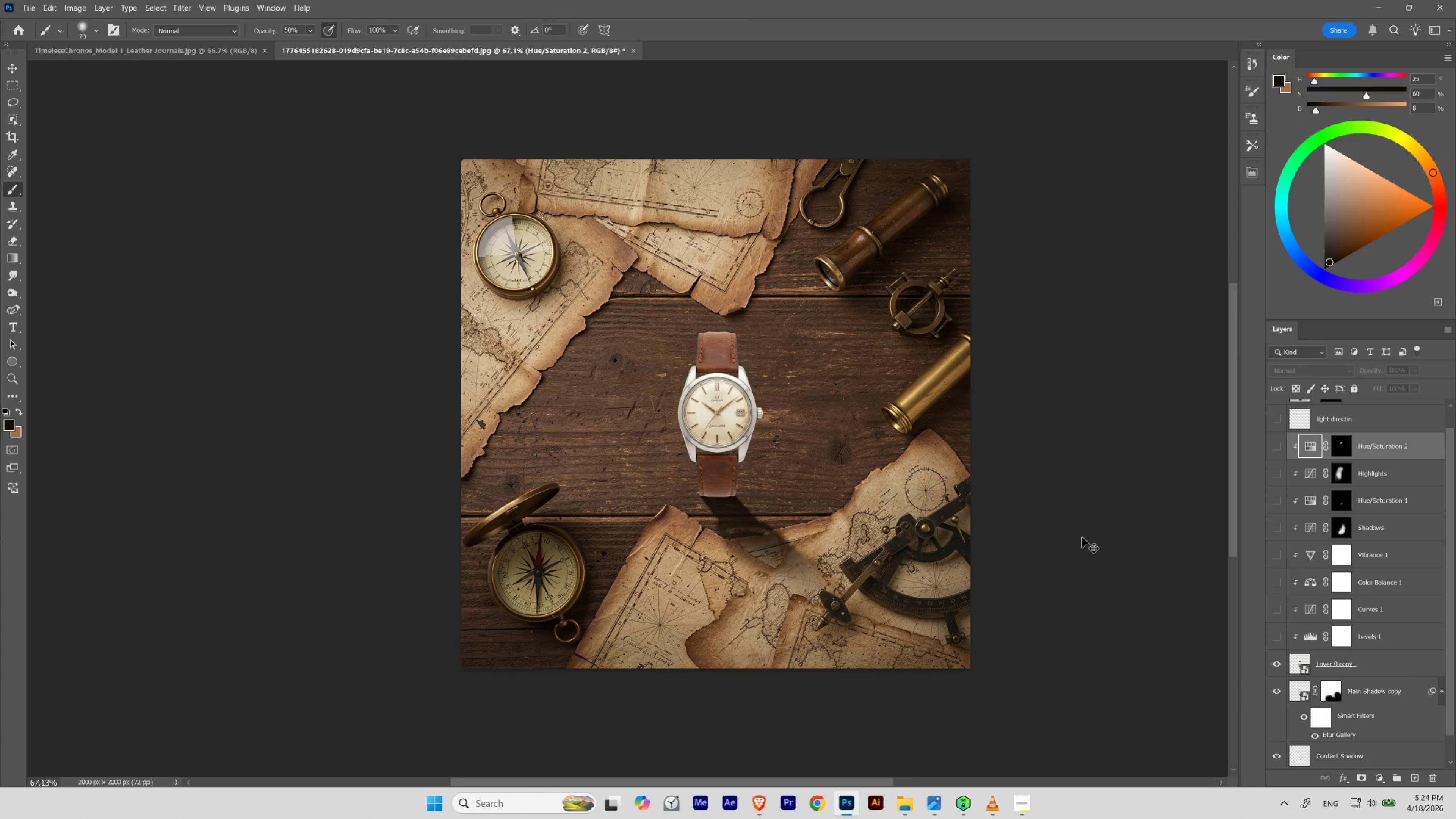 
key(Control+Z)
 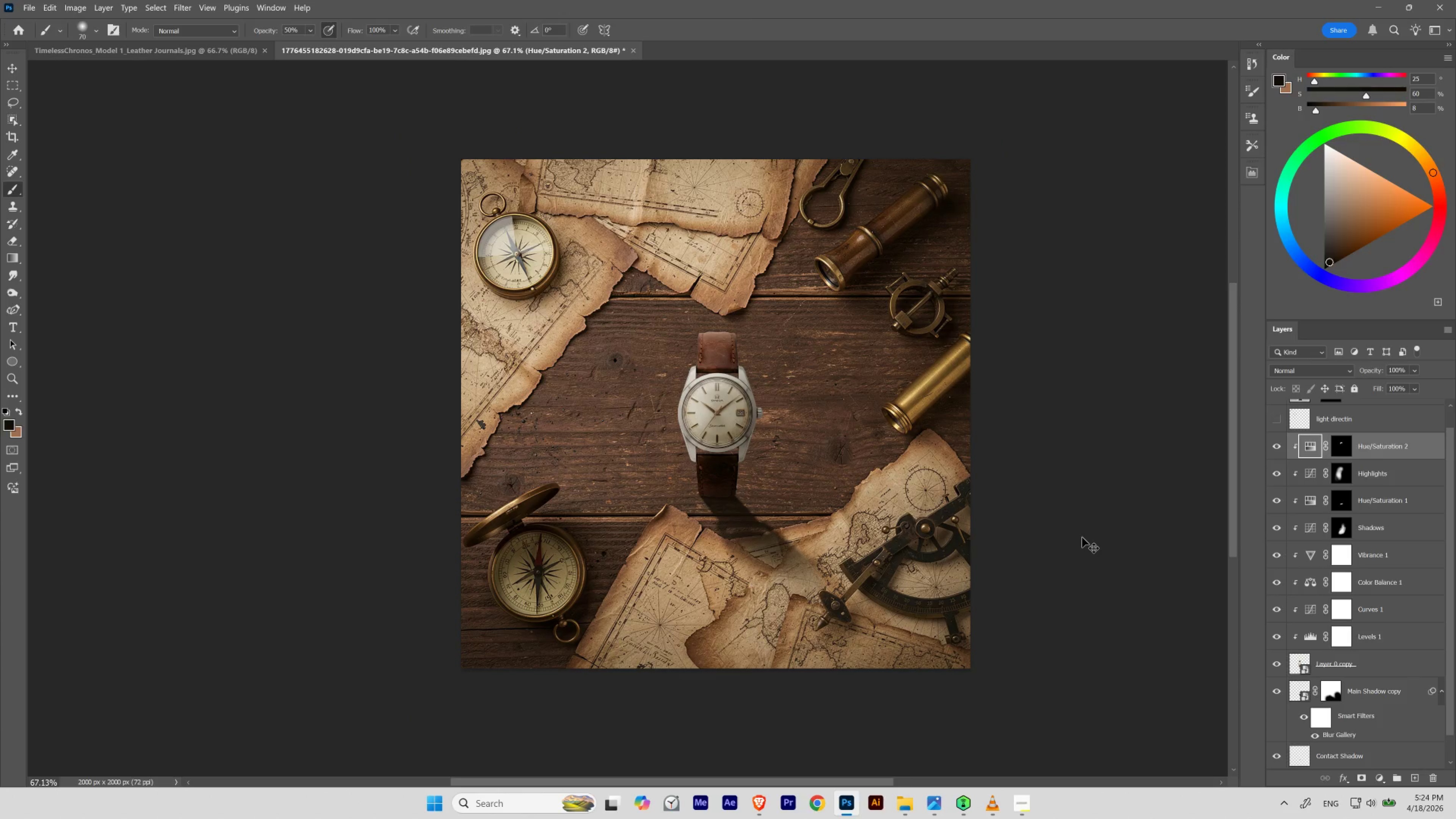 
key(Control+Shift+Z)
 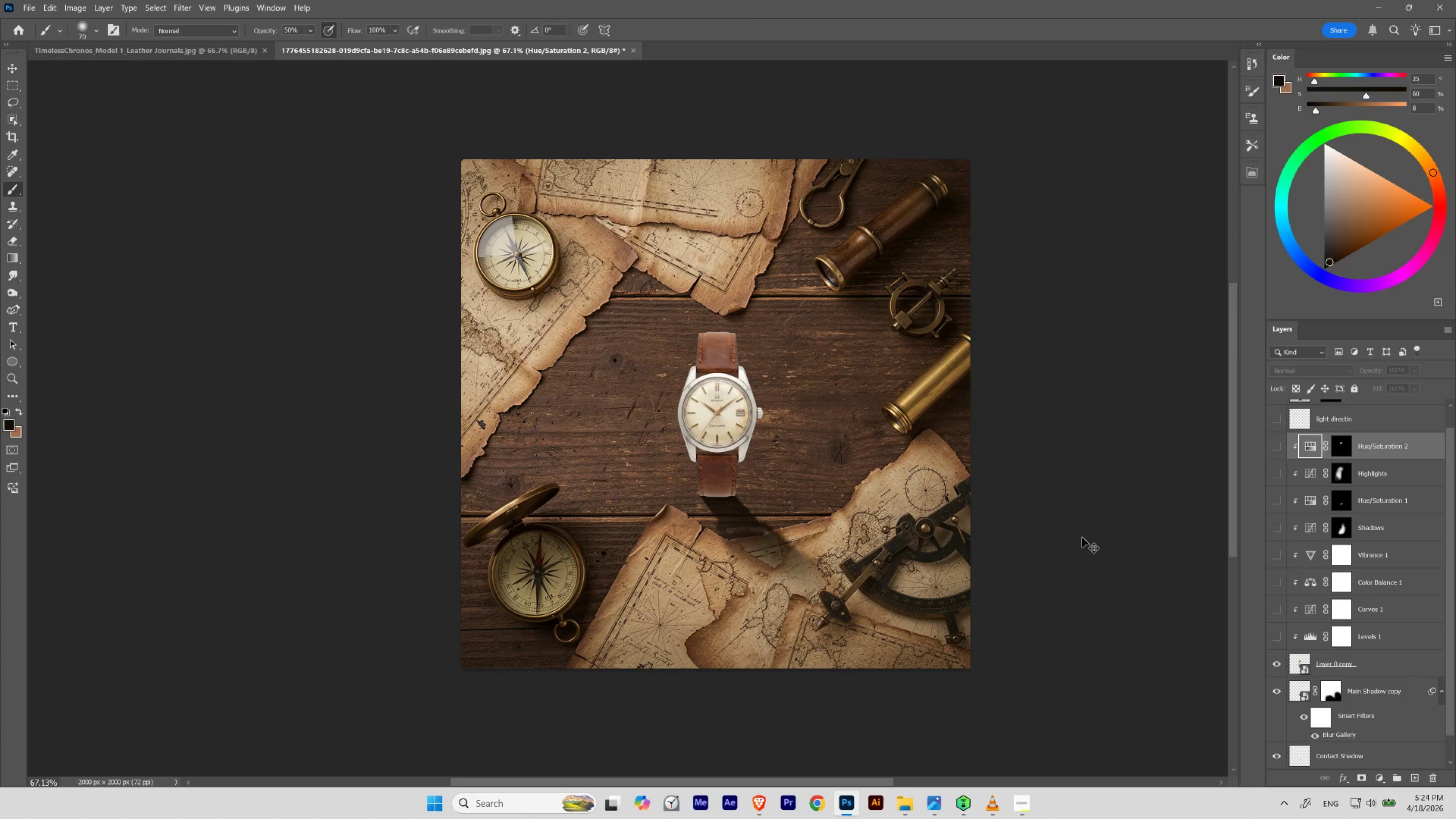 
key(Control+Z)
 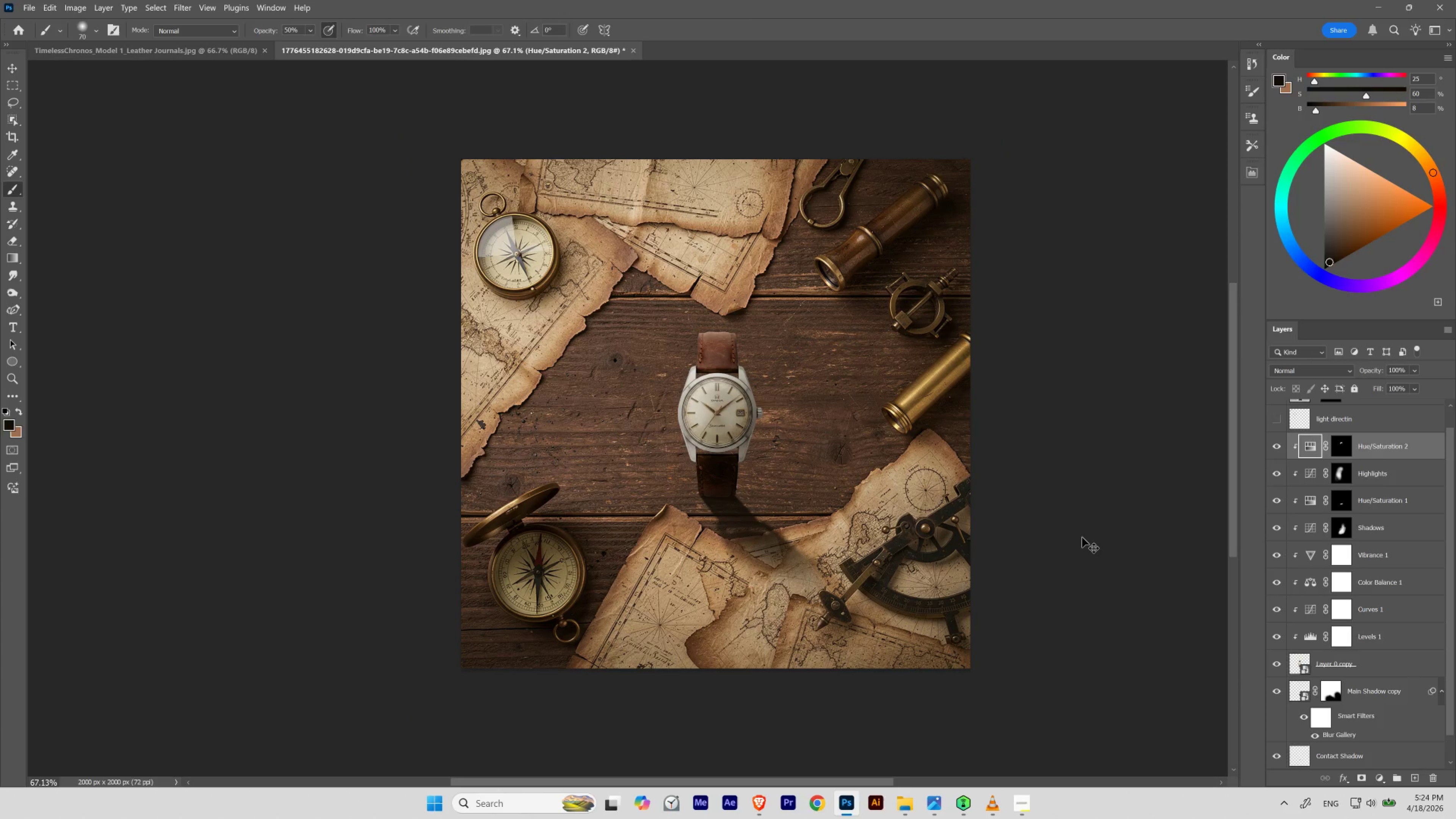 
key(Control+Shift+Z)
 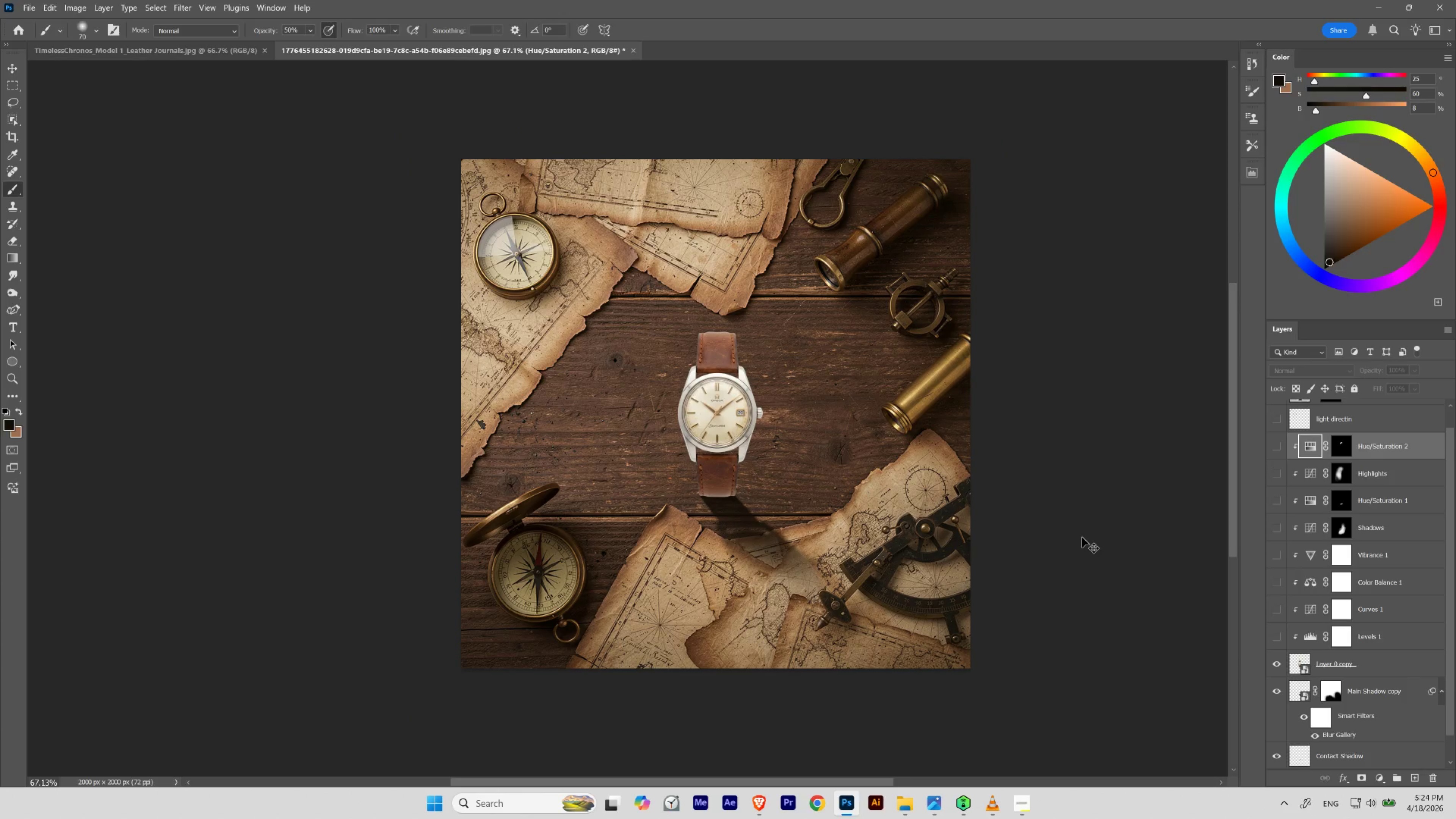 
key(Control+Z)
 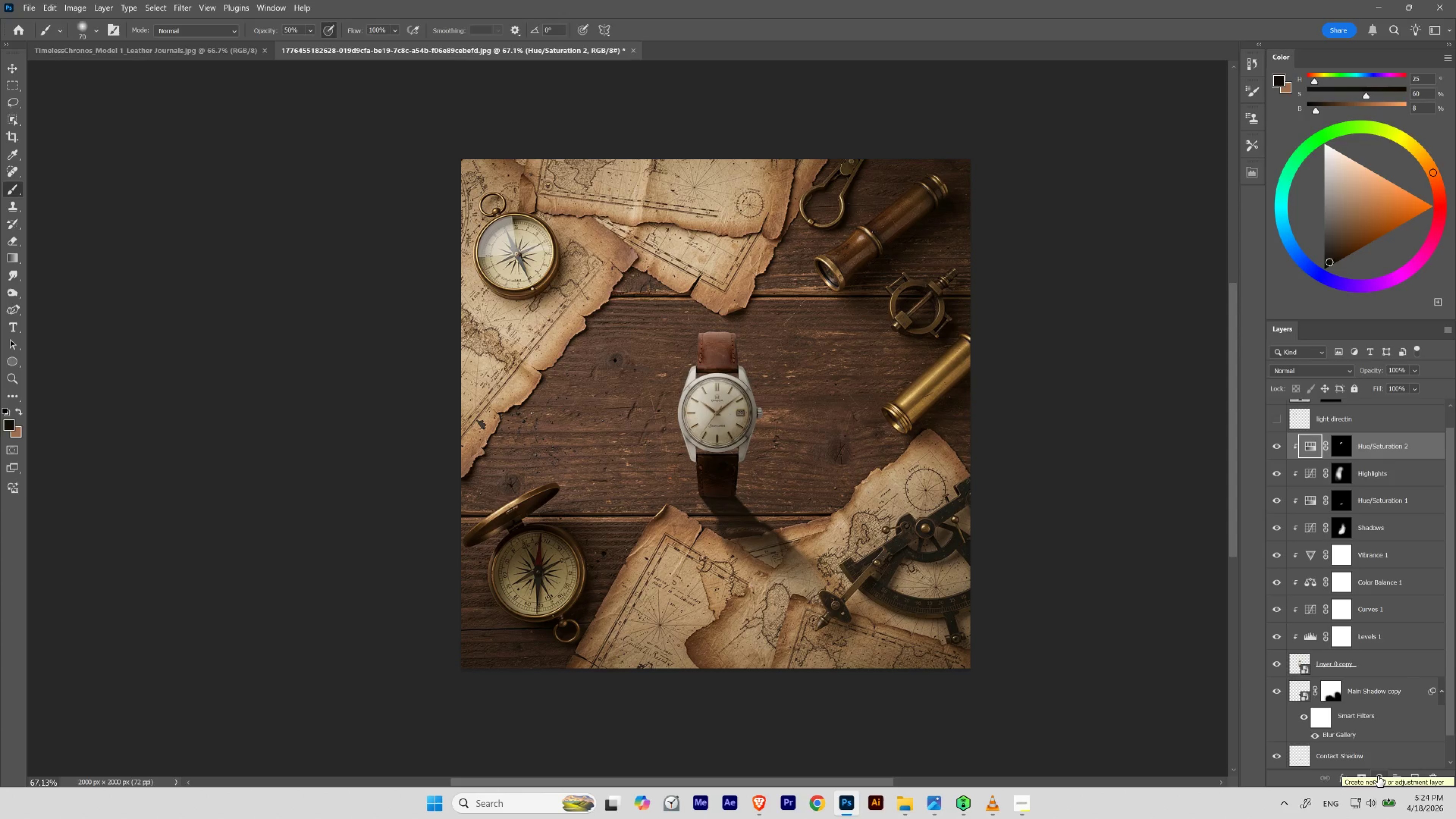 
wait(19.79)
 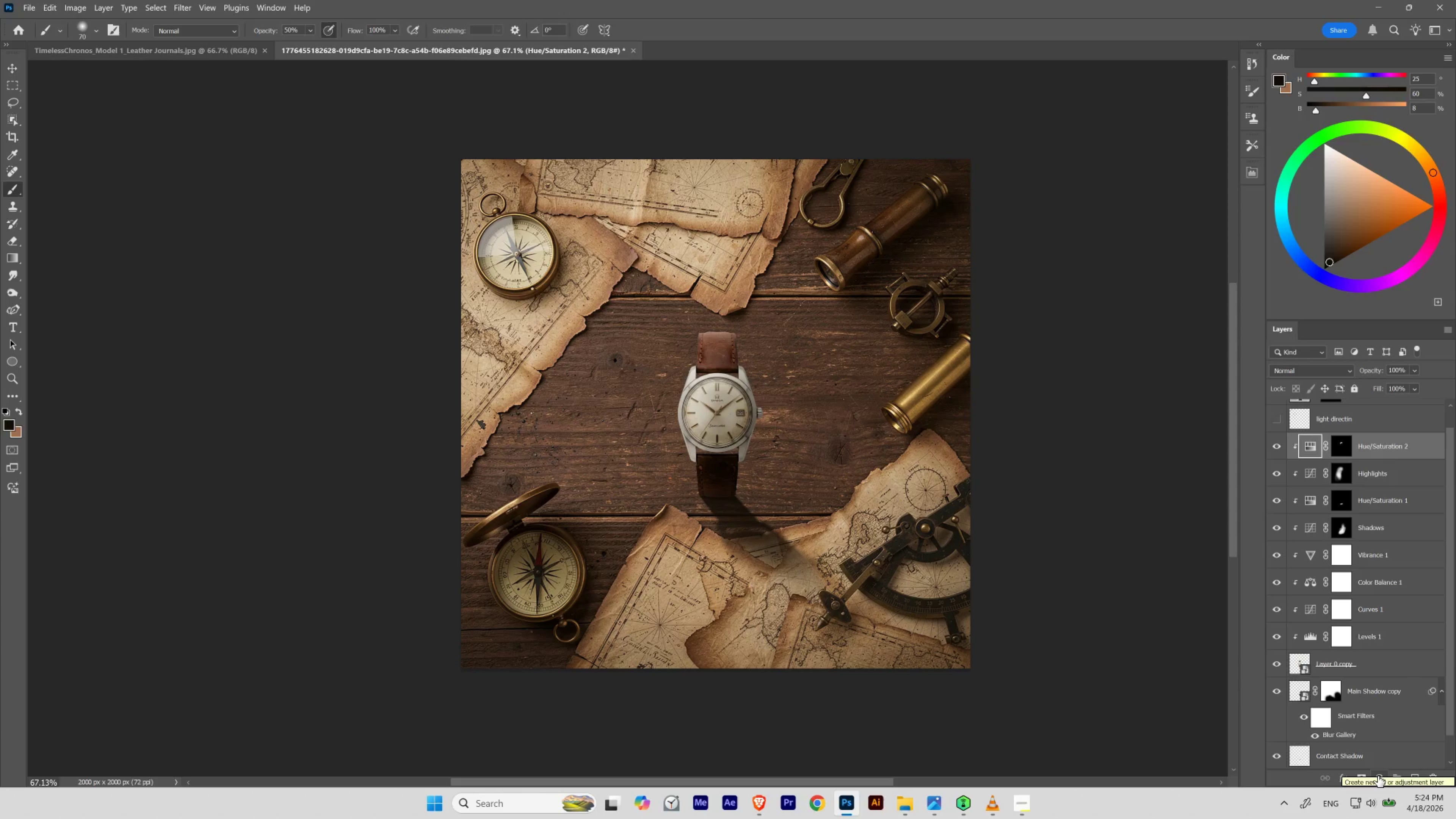 
double_click([1312, 581])
 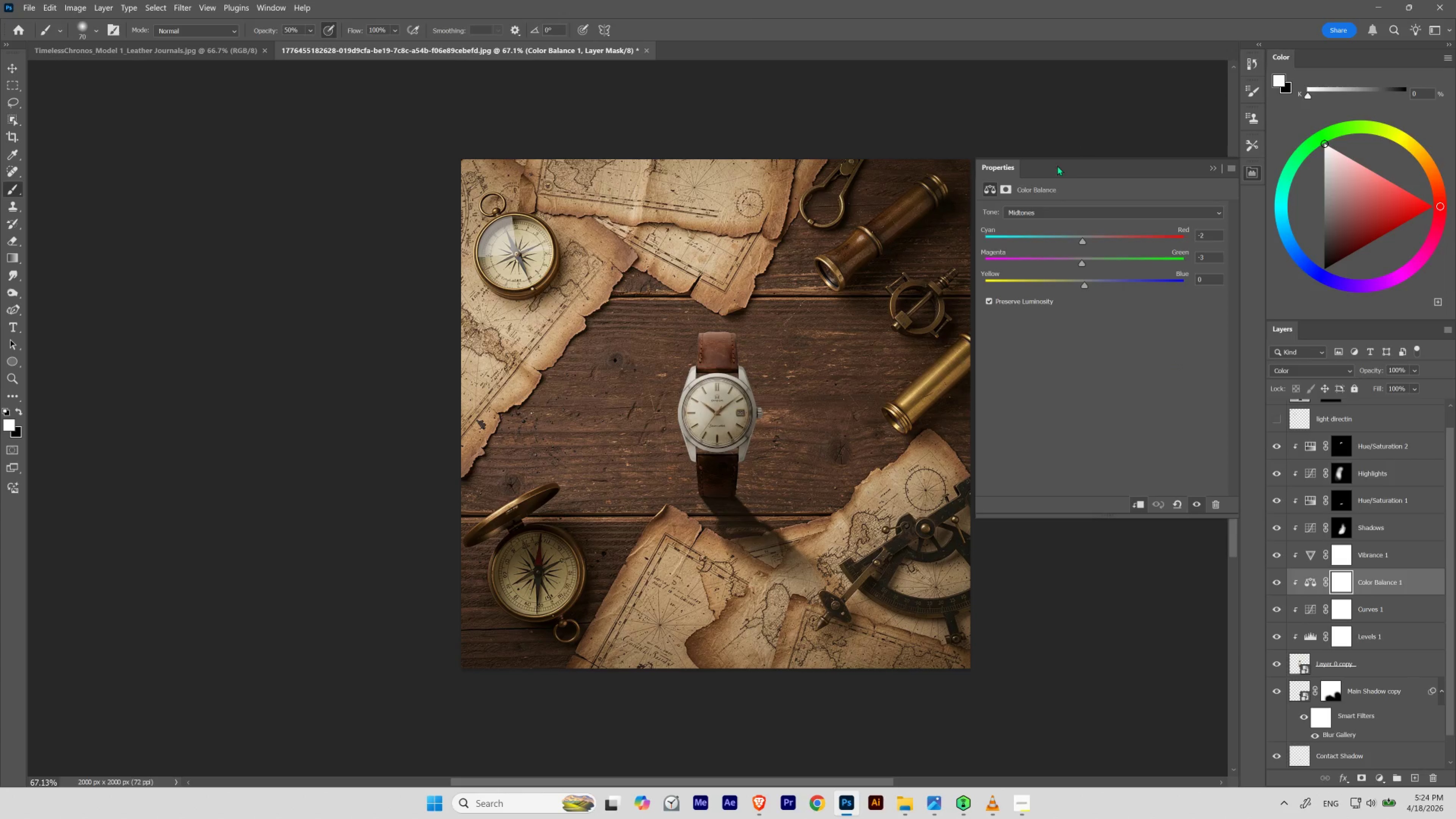 
left_click([1041, 208])
 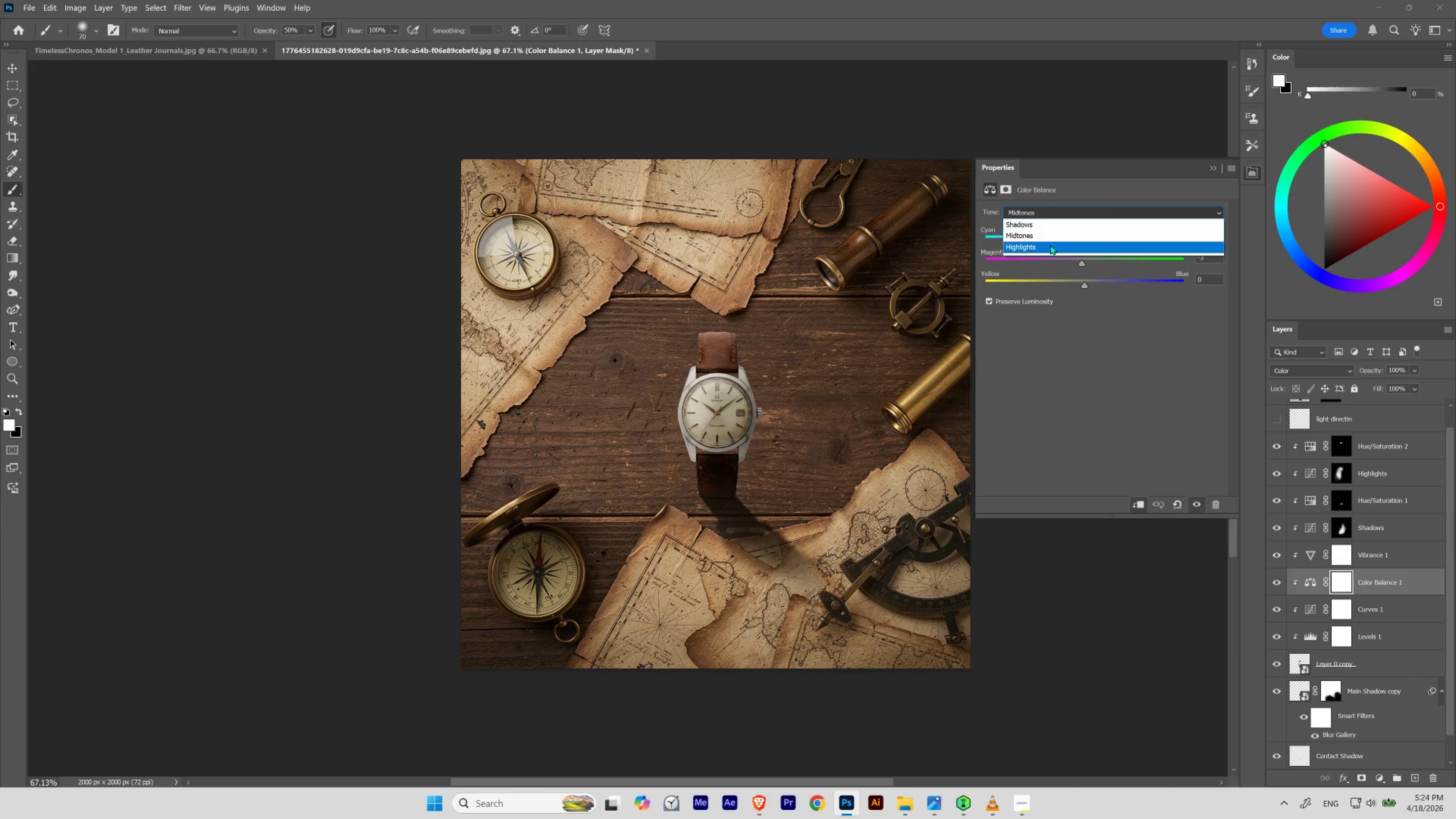 
left_click([1050, 244])
 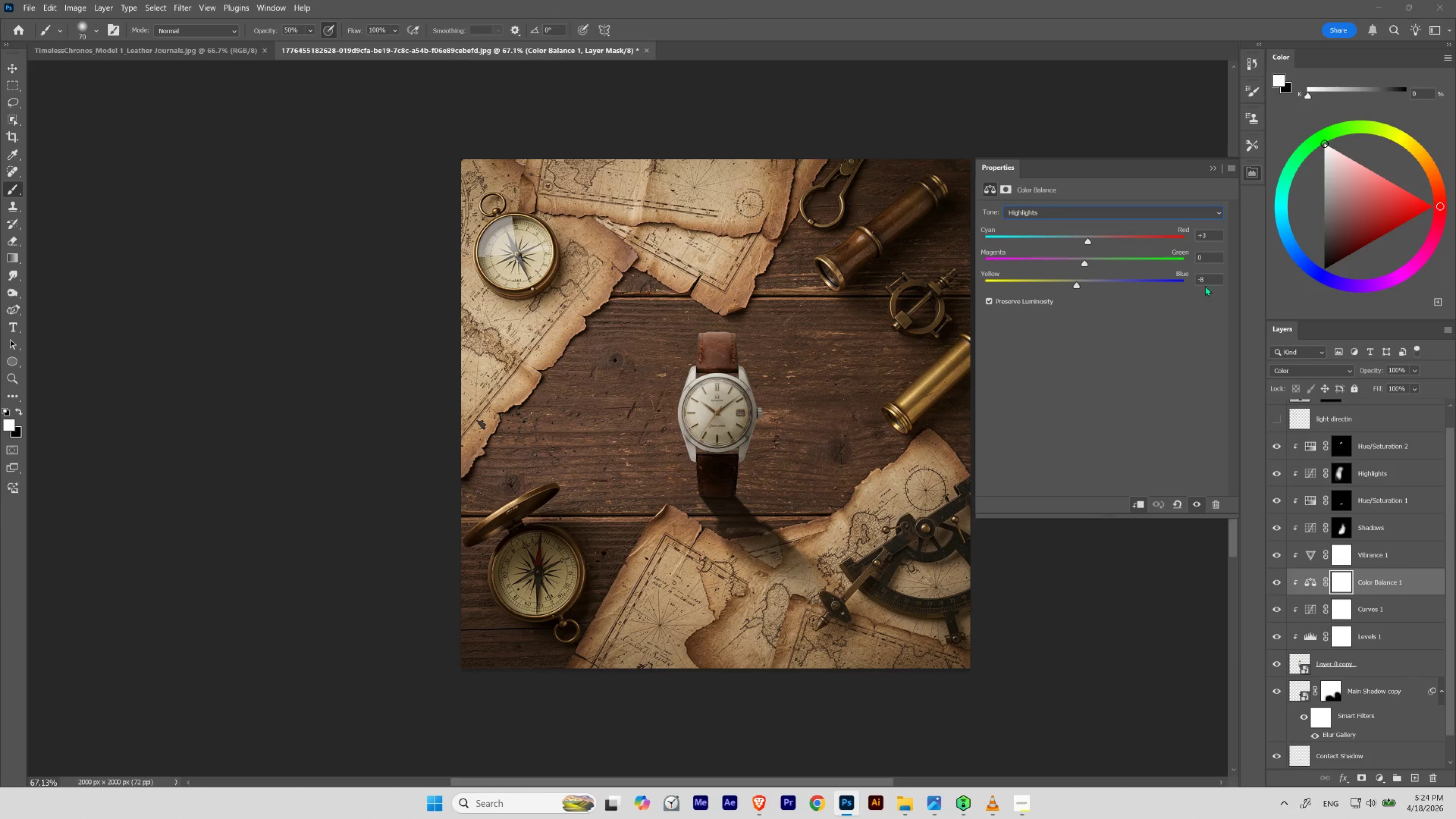 
left_click_drag(start_coordinate=[1212, 279], to_coordinate=[1169, 278])
 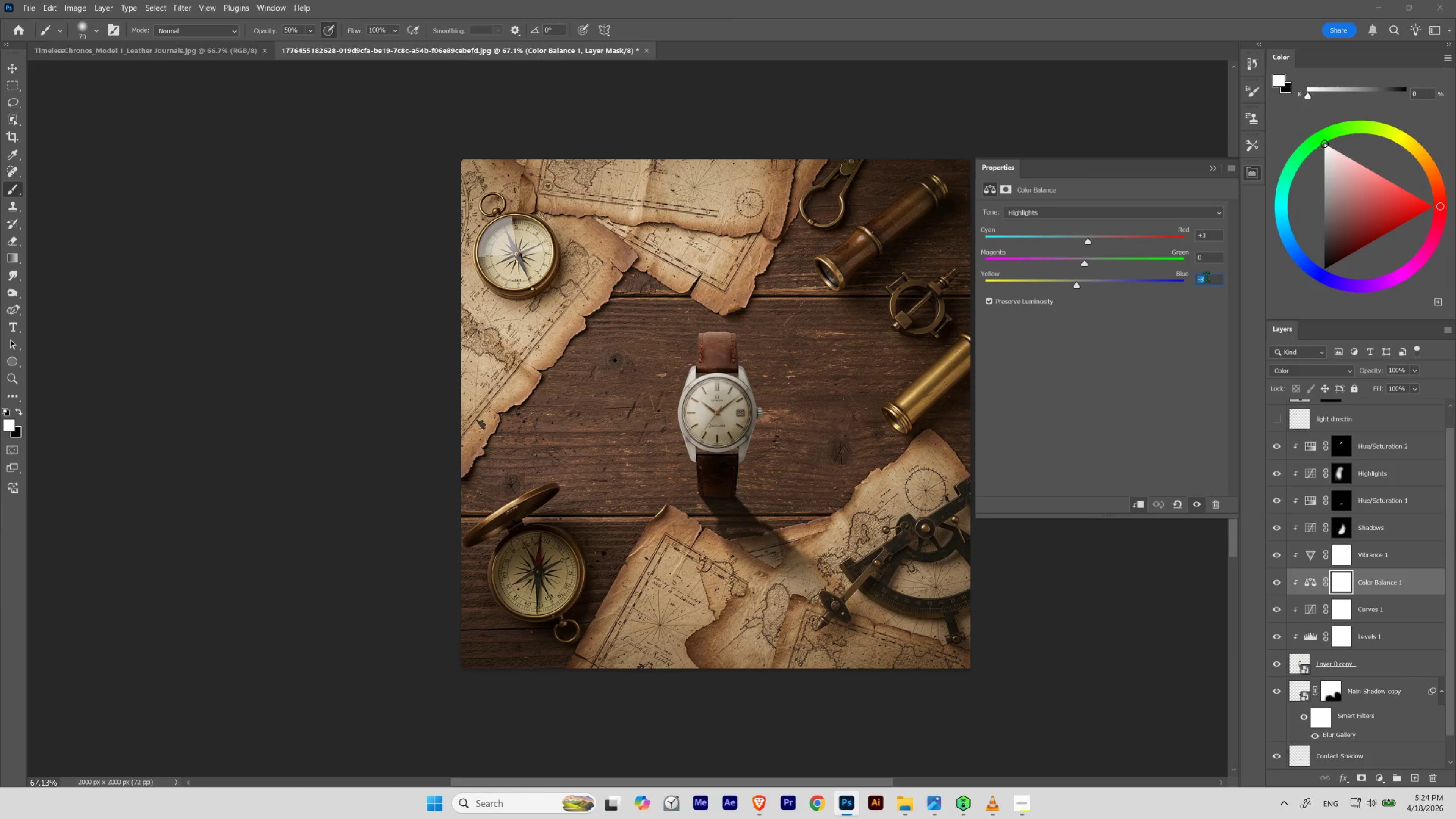 
scroll: coordinate [1206, 277], scroll_direction: down, amount: 7.0
 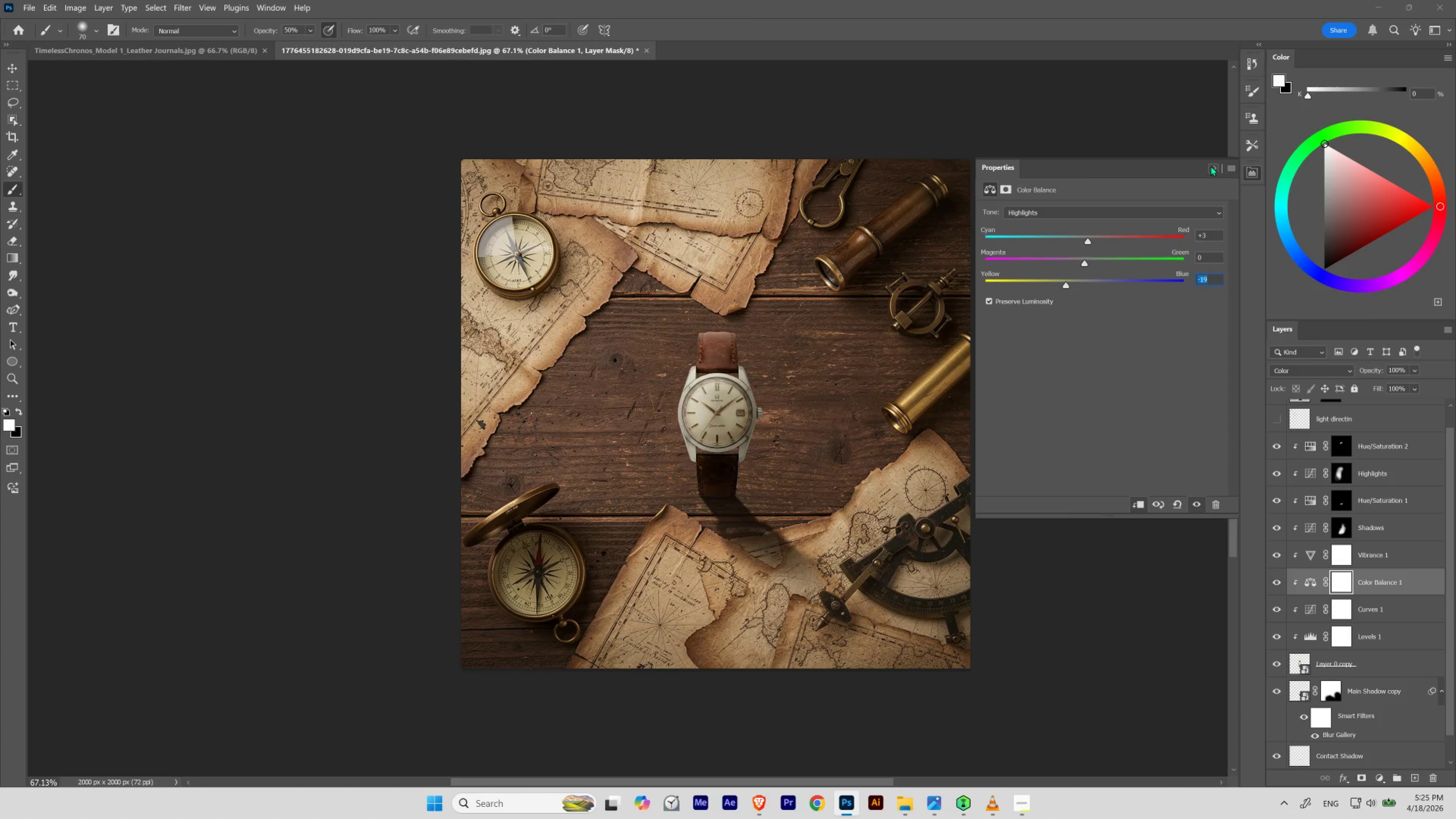 
left_click([1210, 166])
 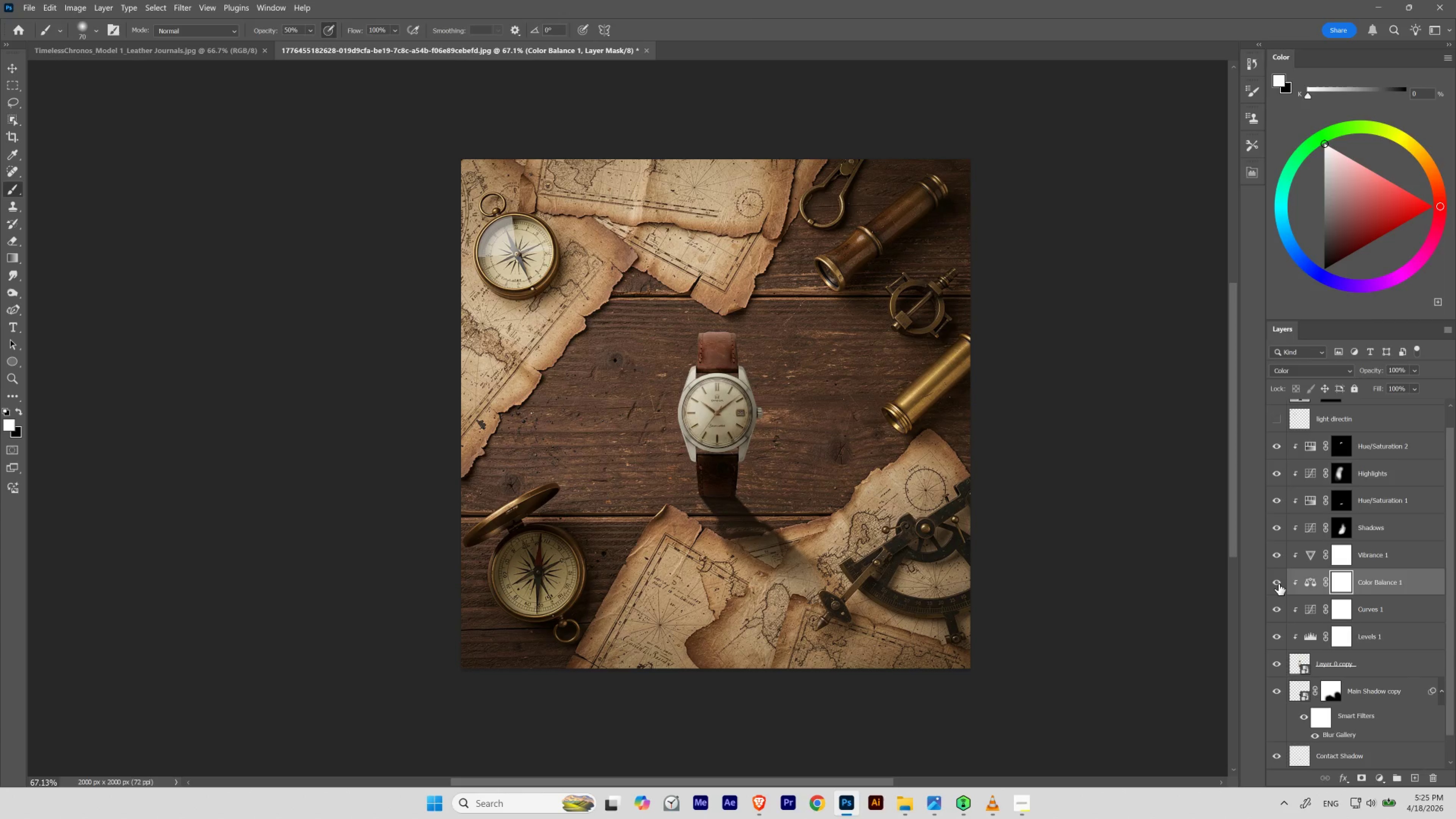 
left_click([1278, 583])
 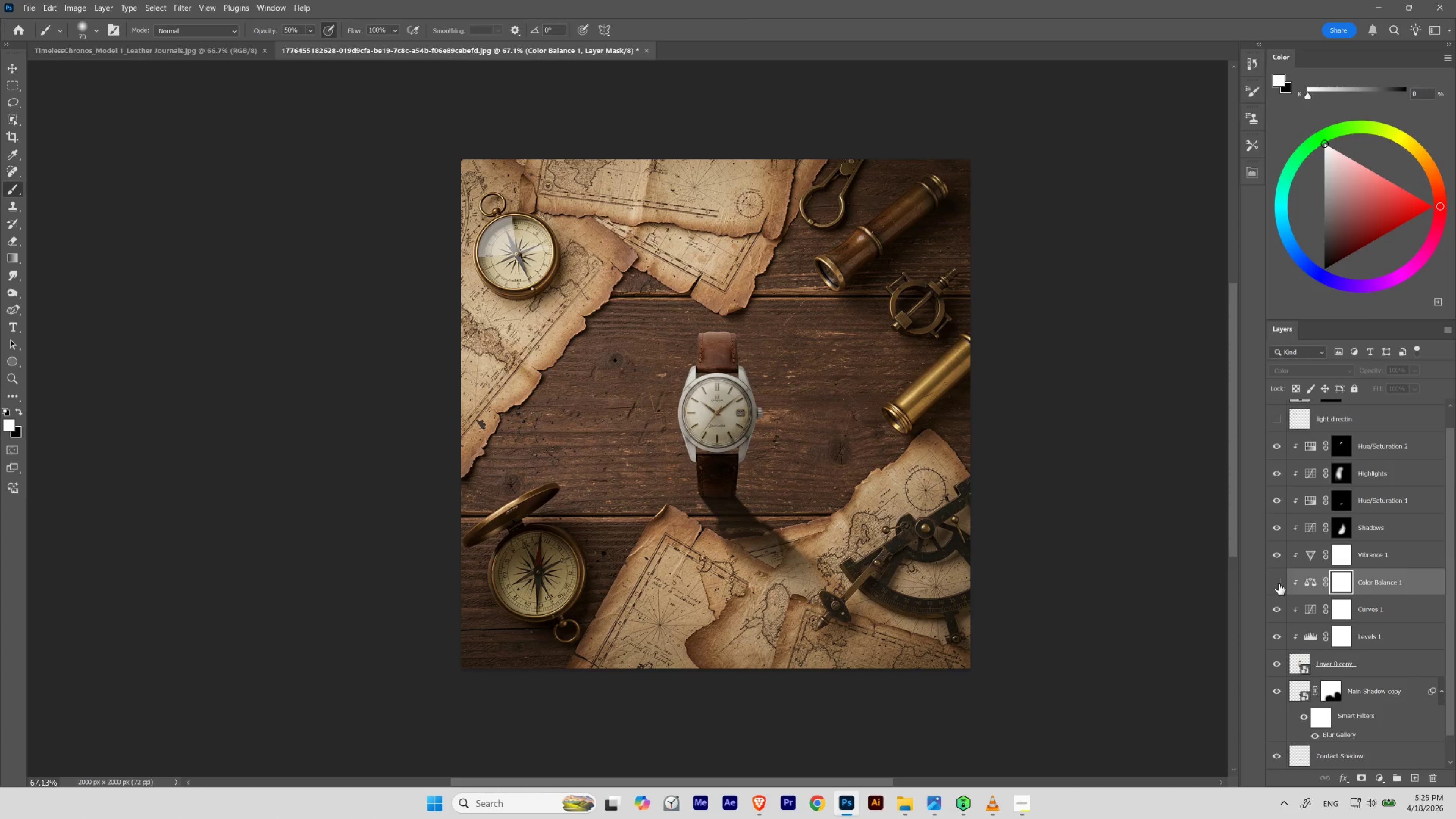 
left_click([1278, 583])
 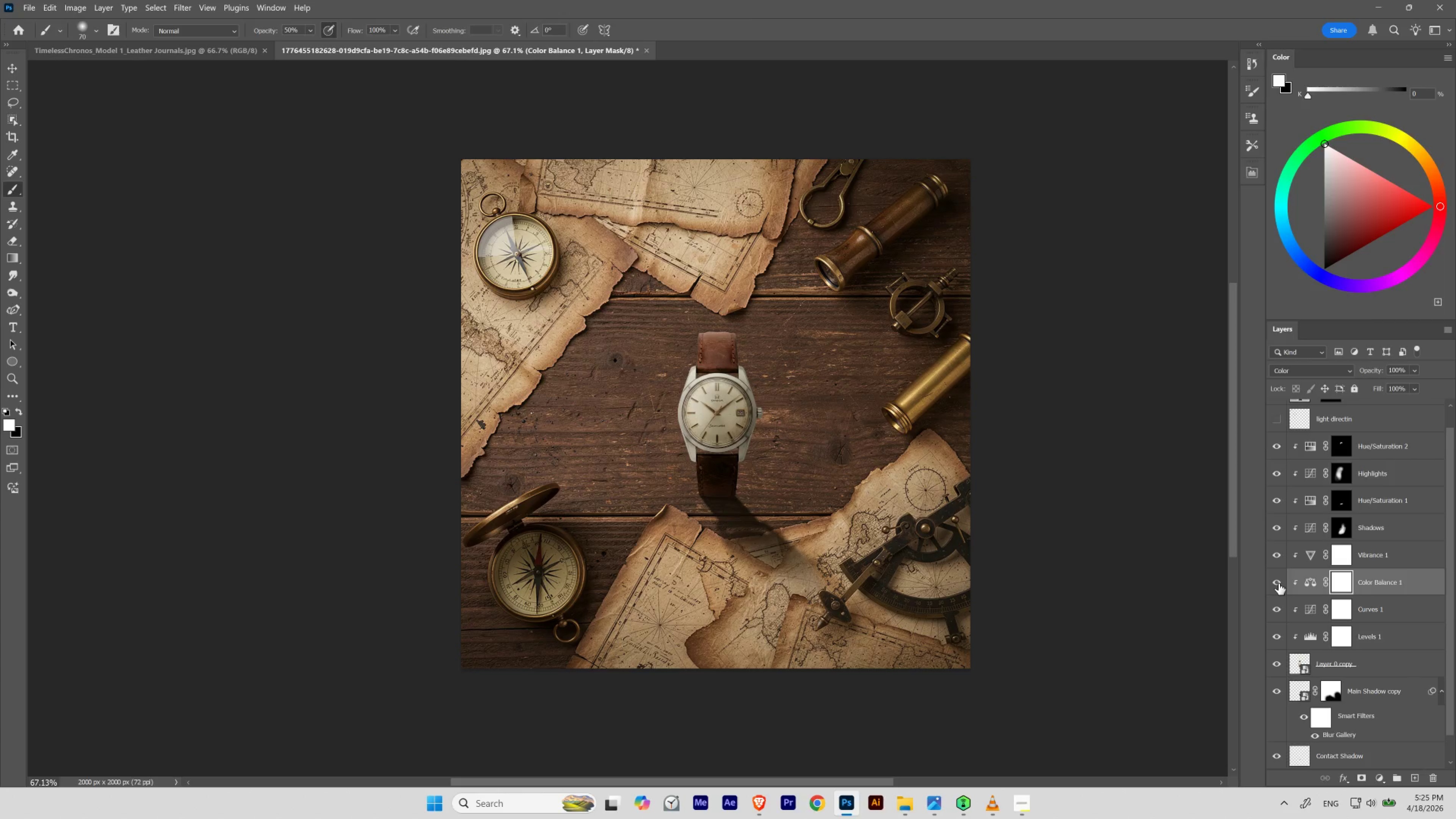 
left_click([1278, 583])
 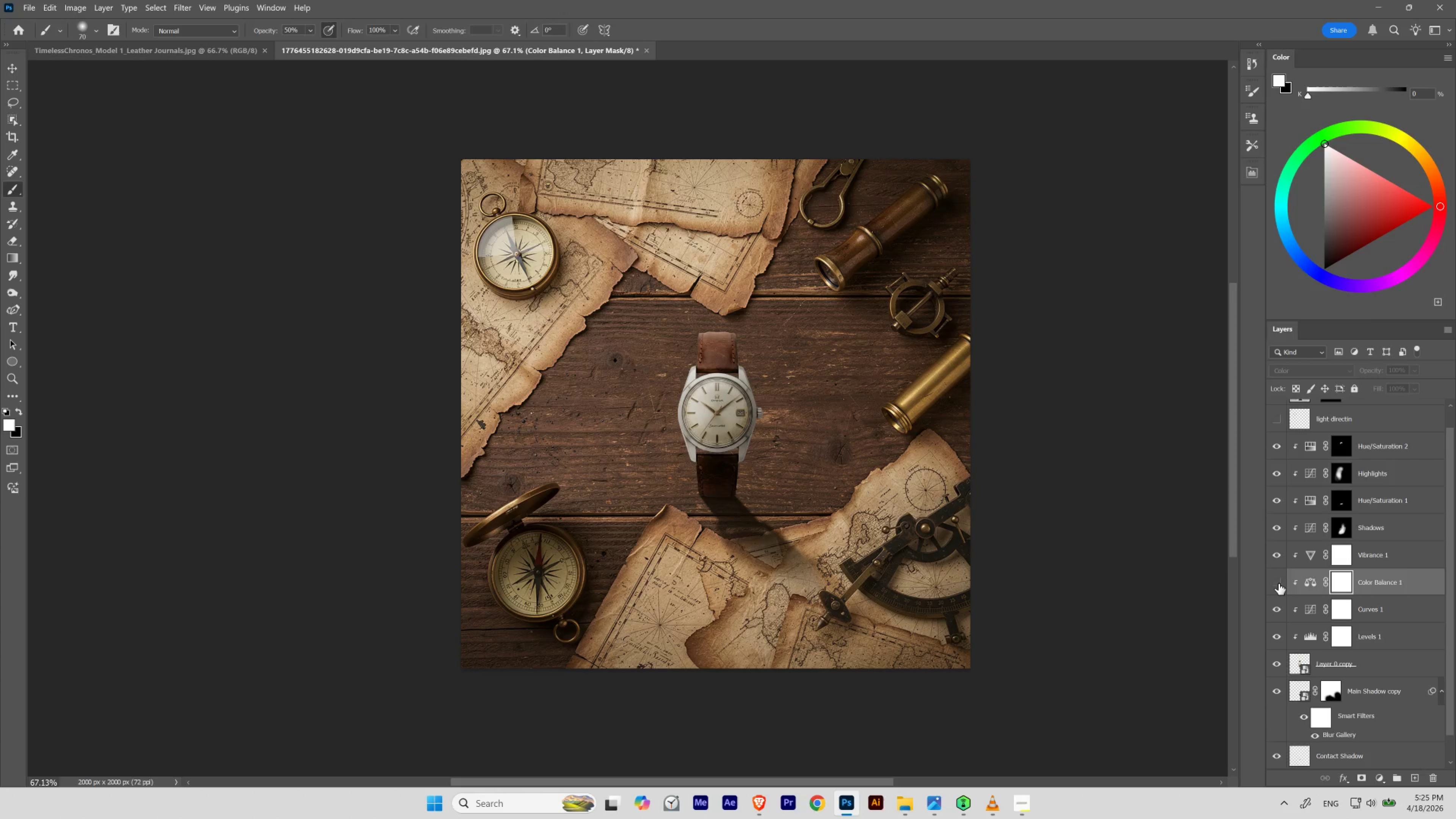 
left_click([1278, 583])
 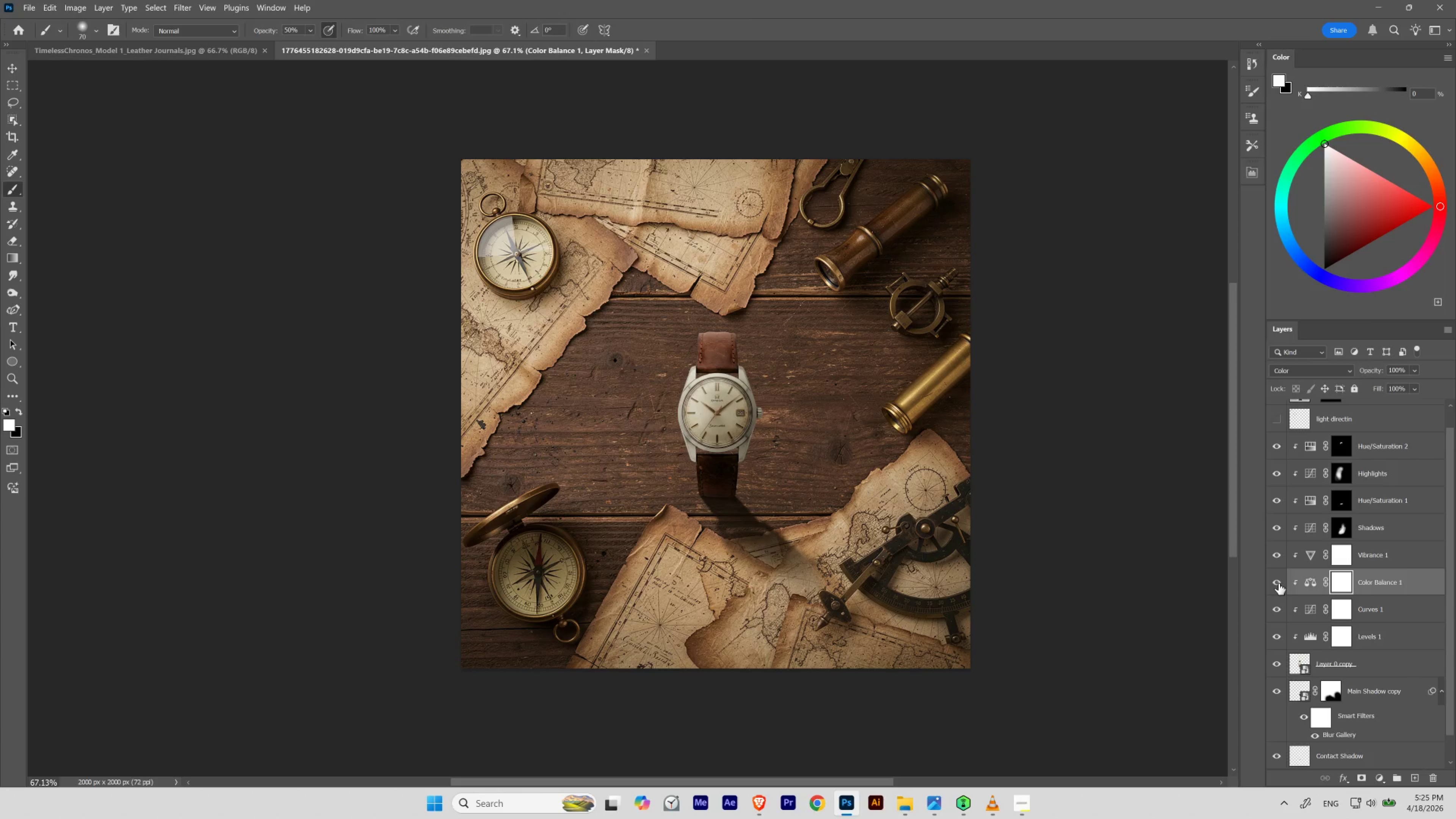 
left_click([1278, 583])
 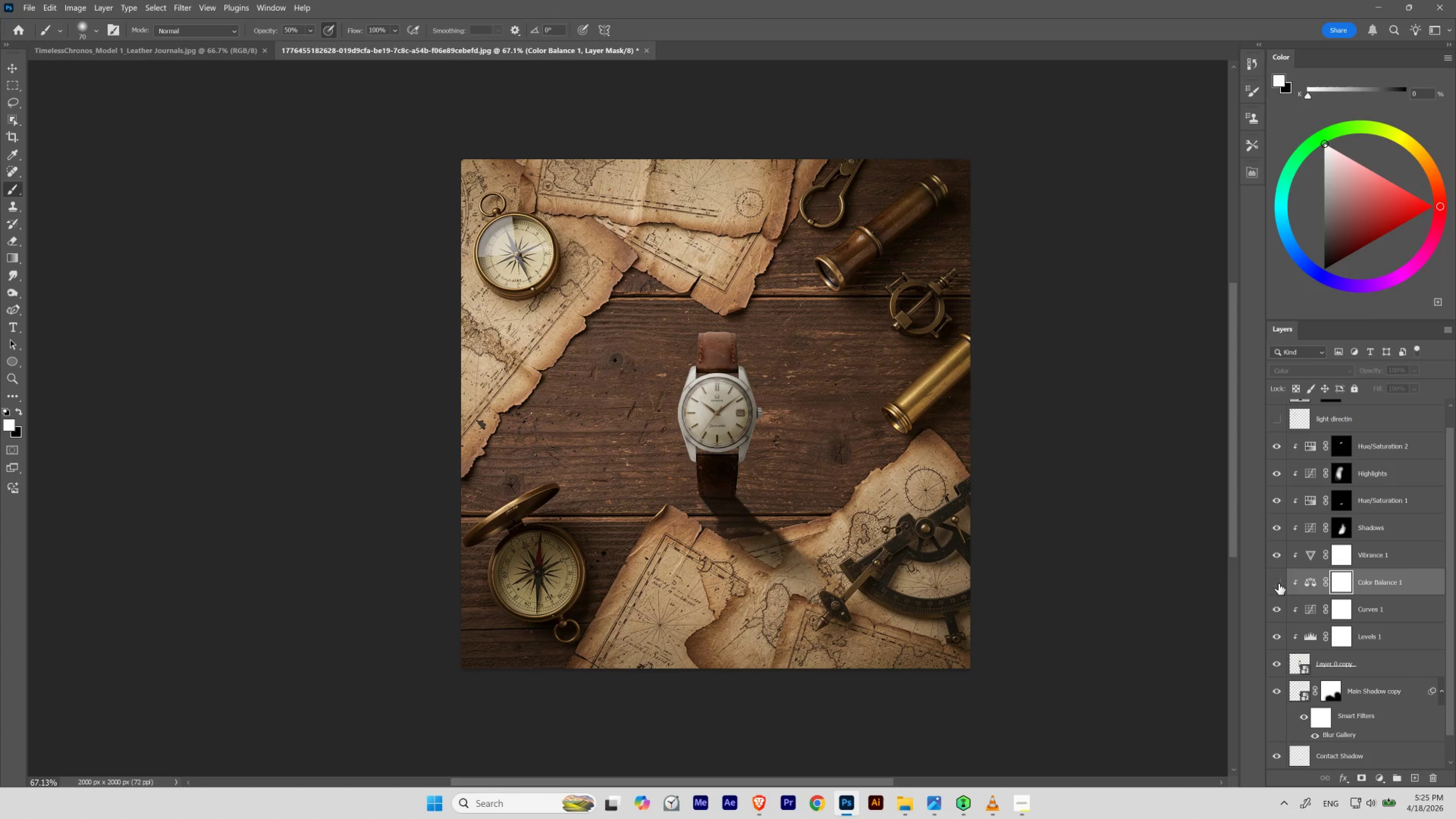 
left_click([1278, 583])
 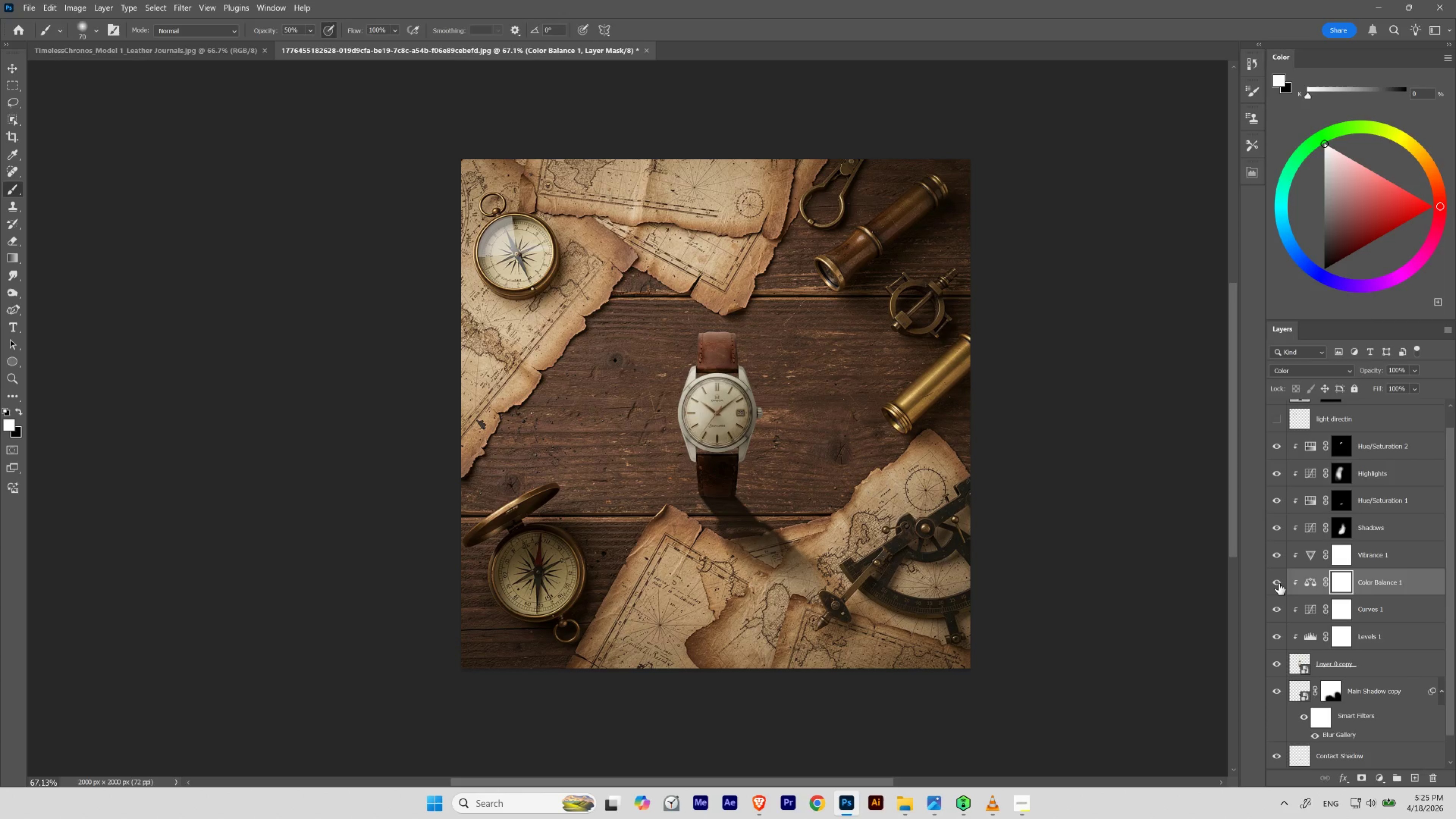 
left_click([1278, 583])
 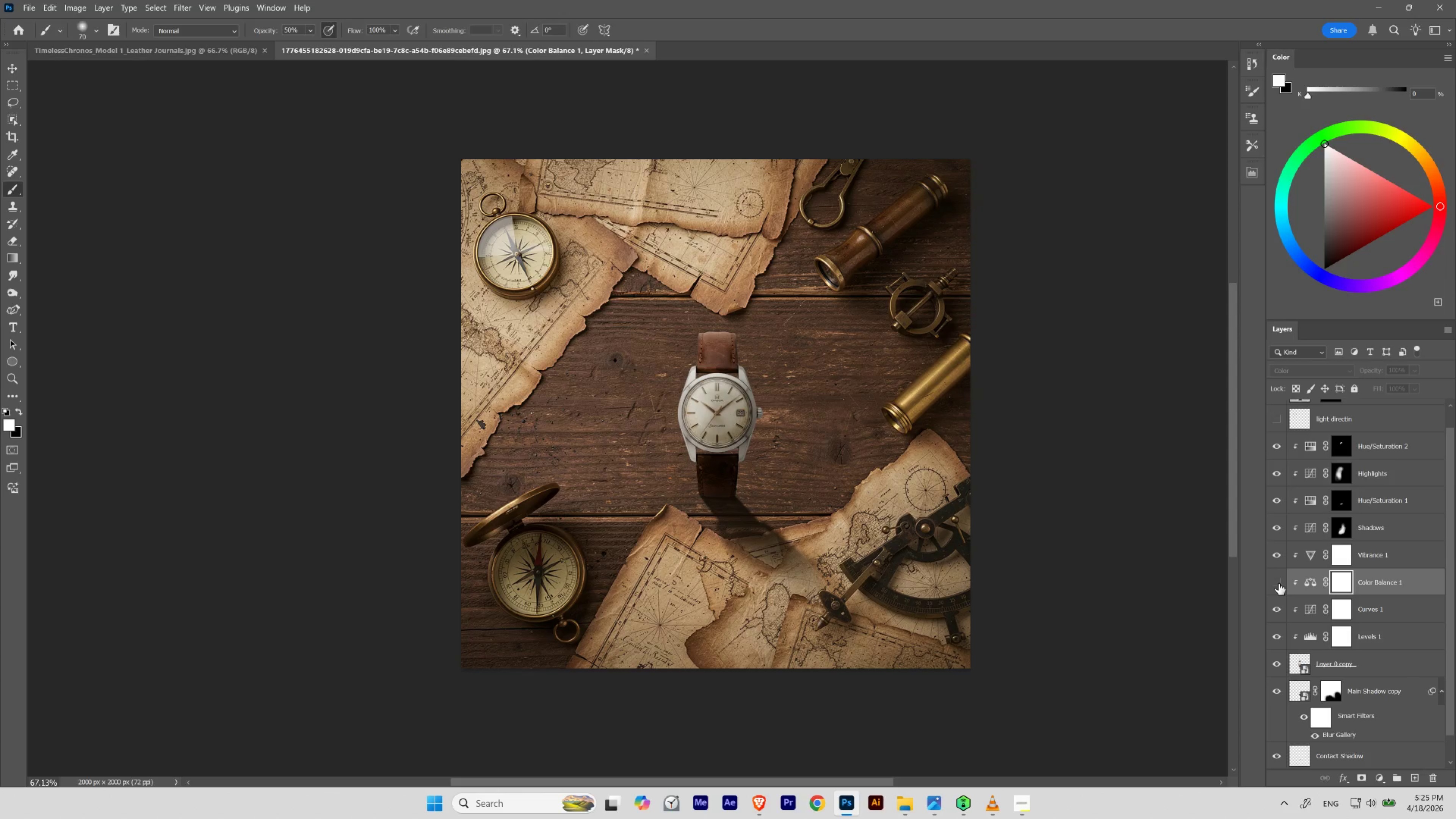 
left_click([1278, 583])
 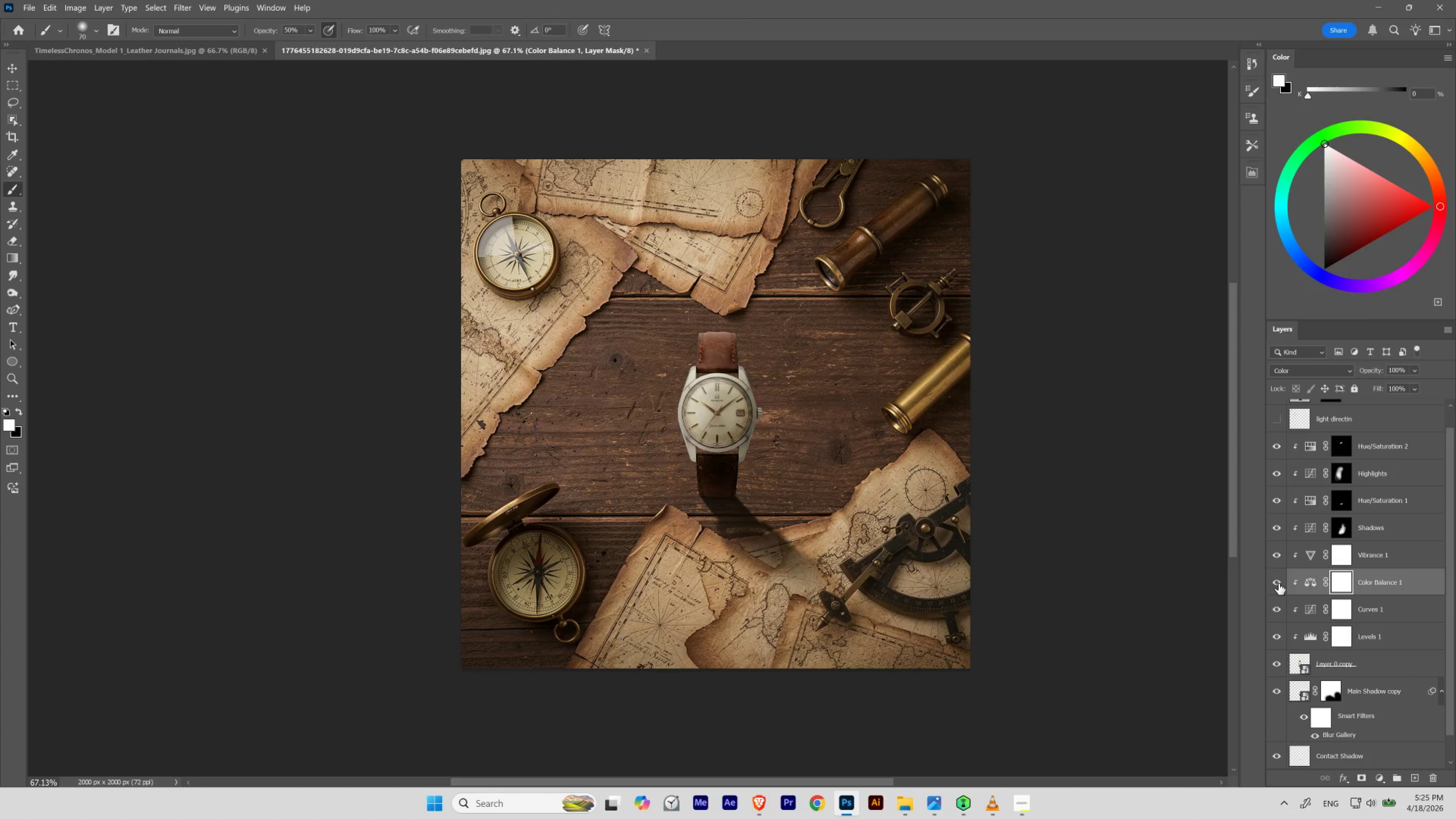 
left_click_drag(start_coordinate=[1271, 441], to_coordinate=[1280, 631])
 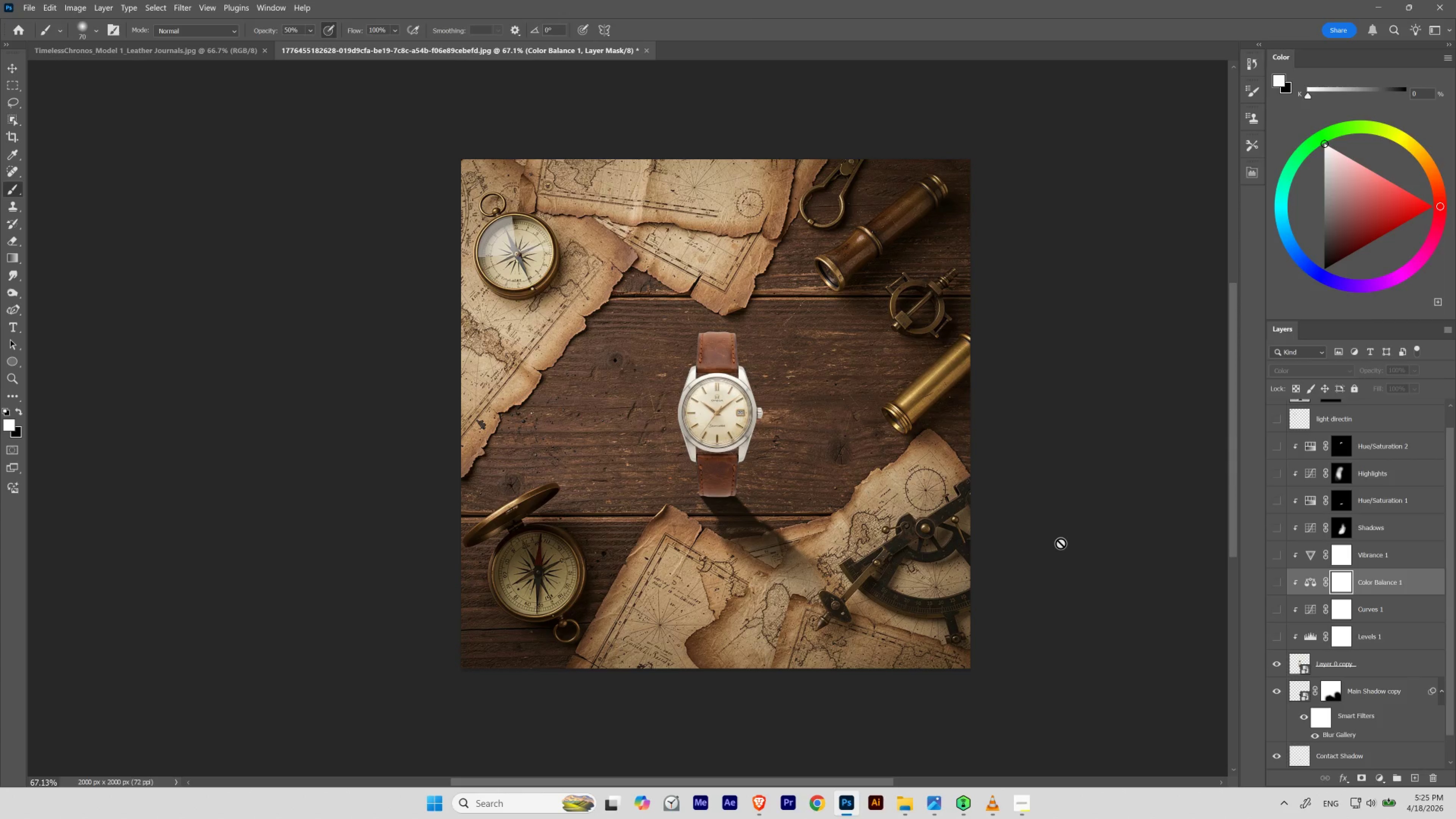 
key(Control+Z)
 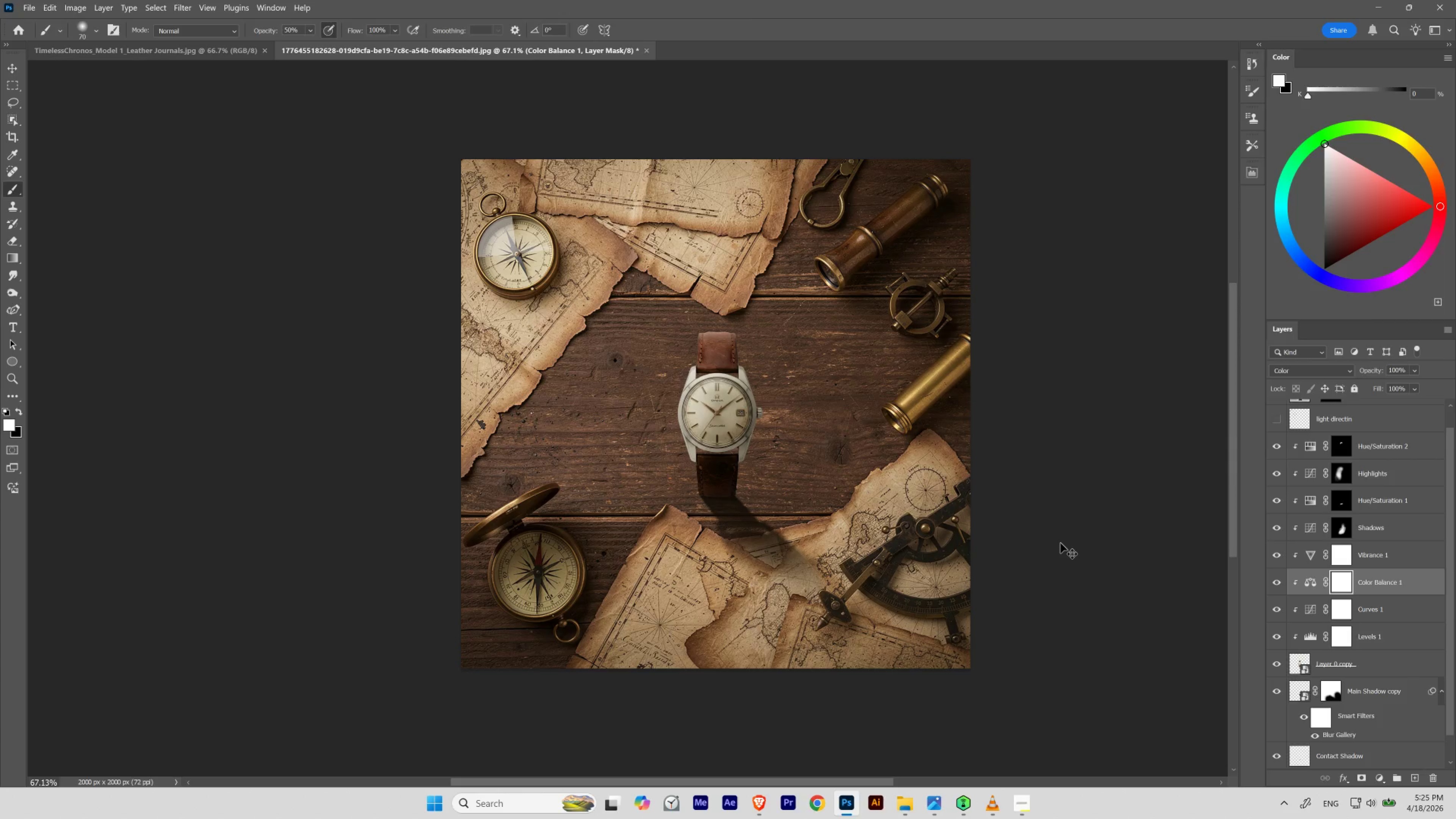 
key(Control+Shift+Z)
 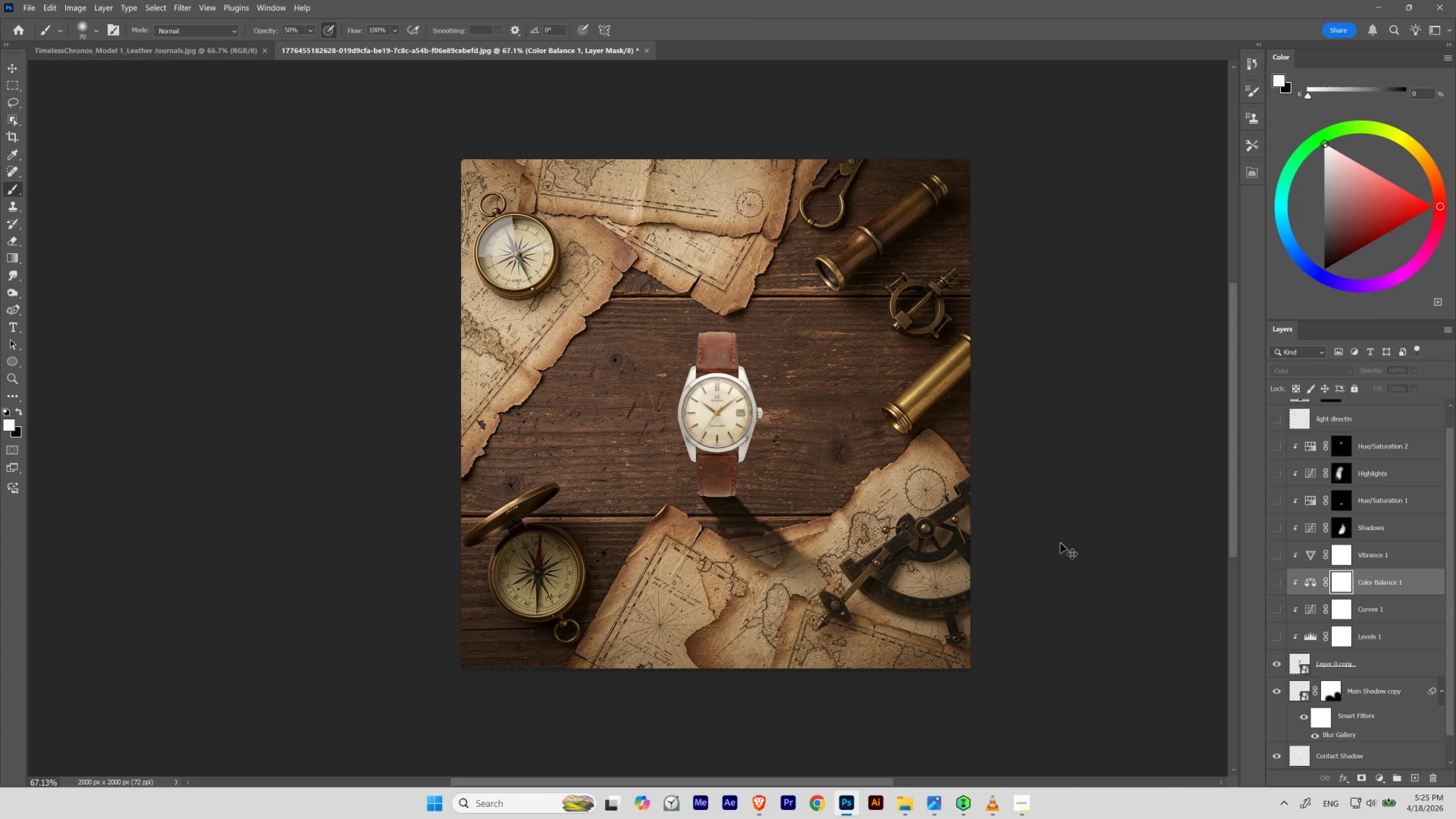 
key(Control+Z)
 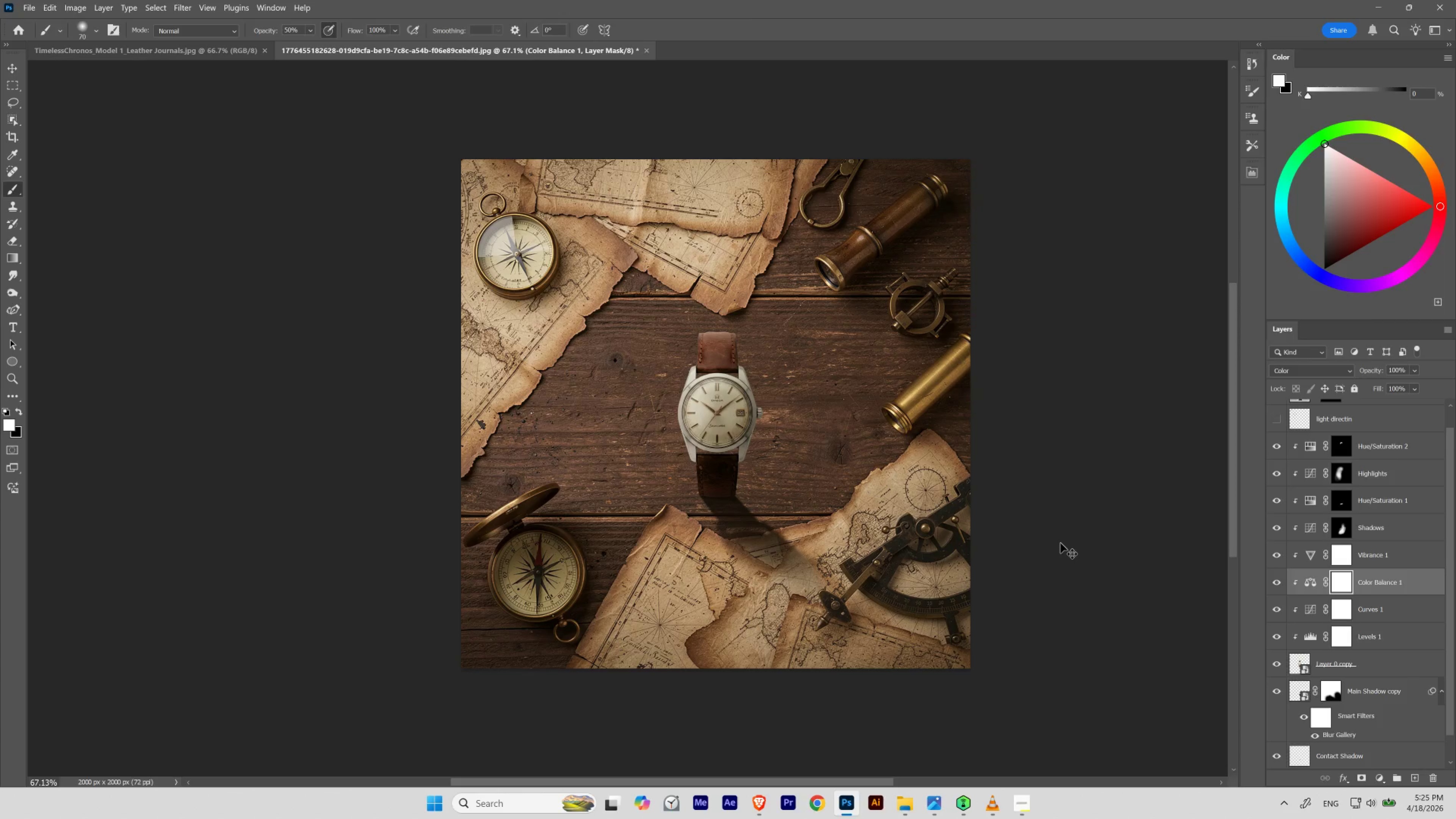 
hold_key(key=ShiftLeft, duration=1.42)
 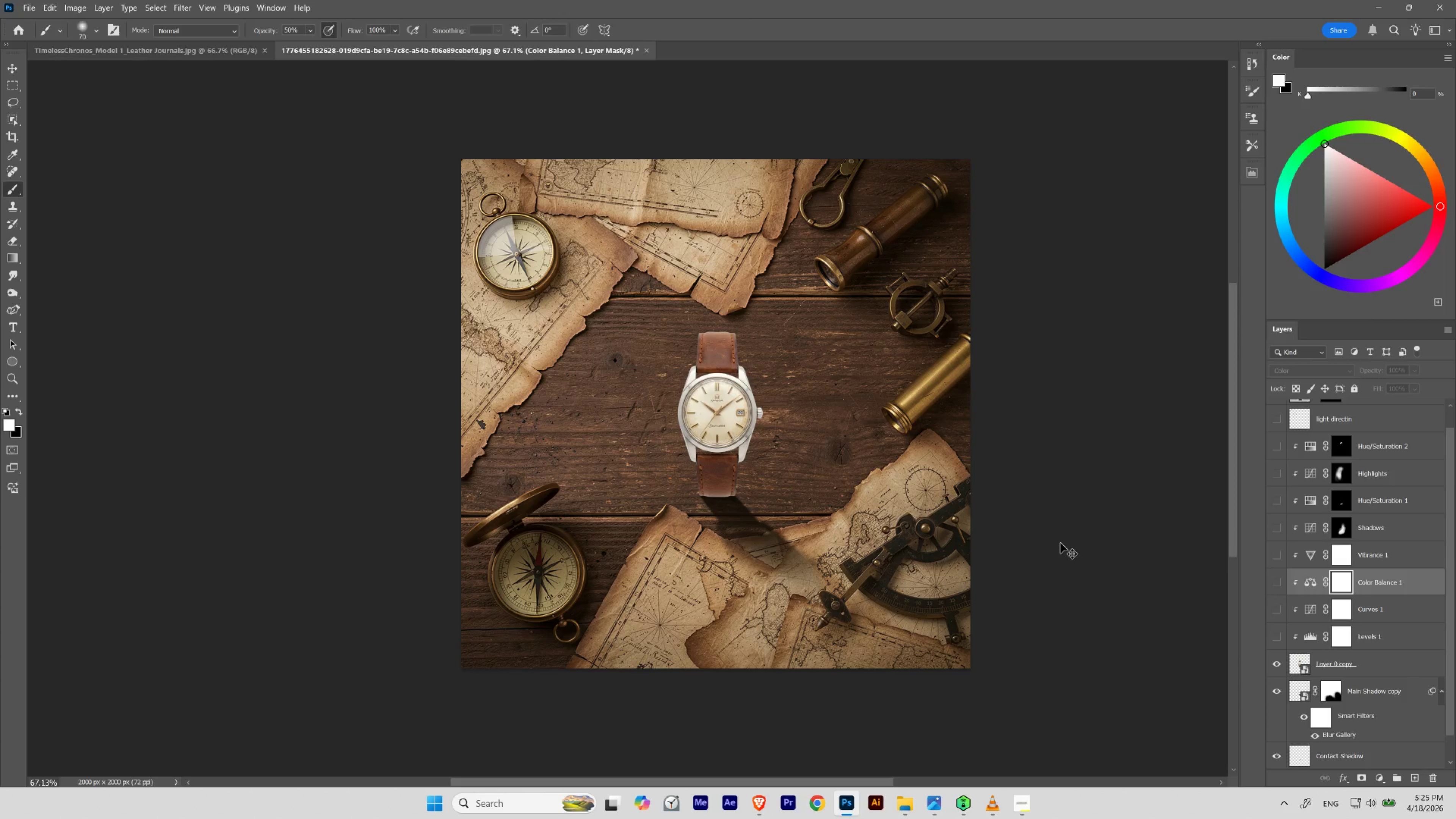 
key(Control+Z)
 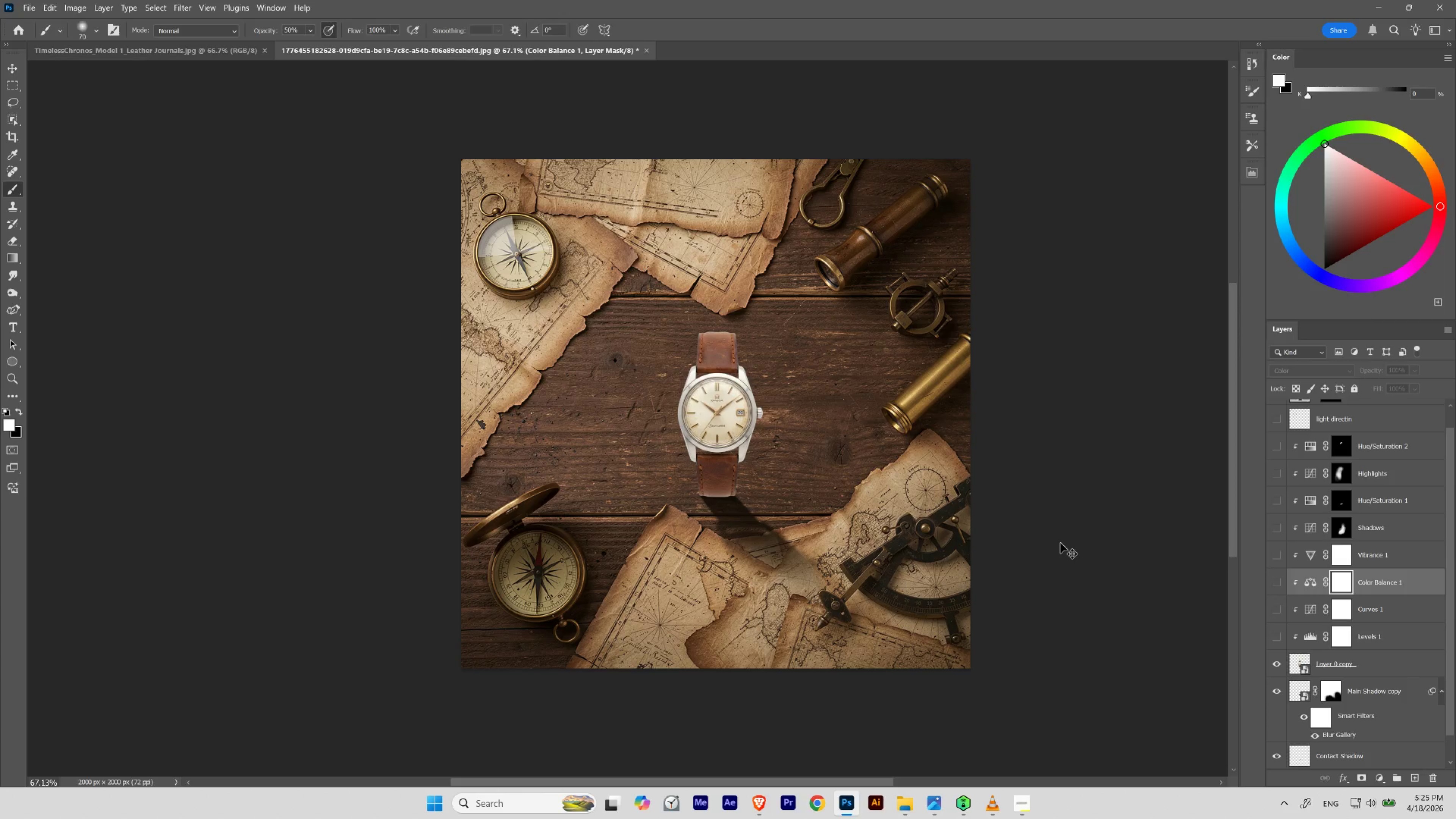 
key(Control+Z)
 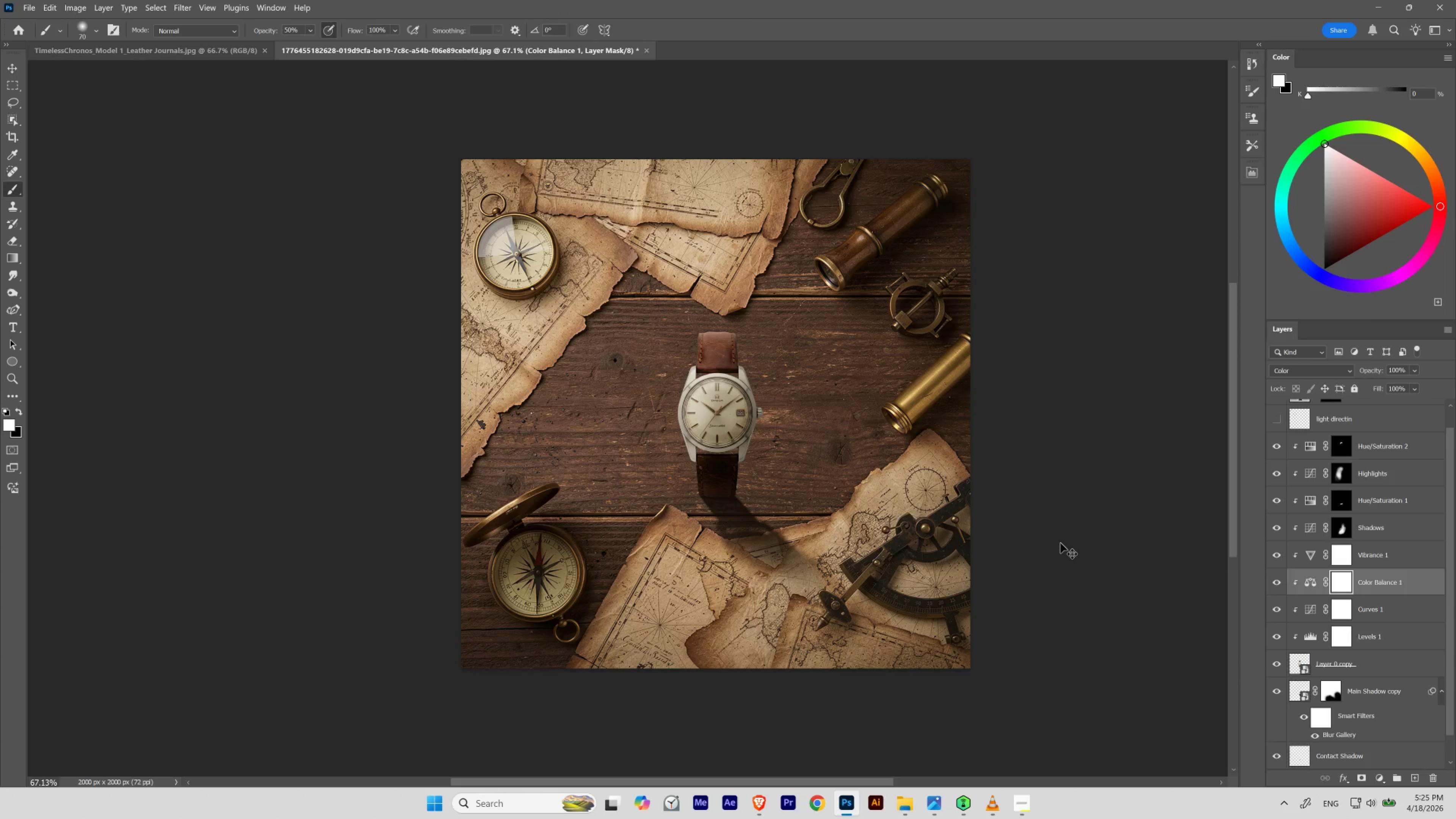 
key(Control+Shift+Z)
 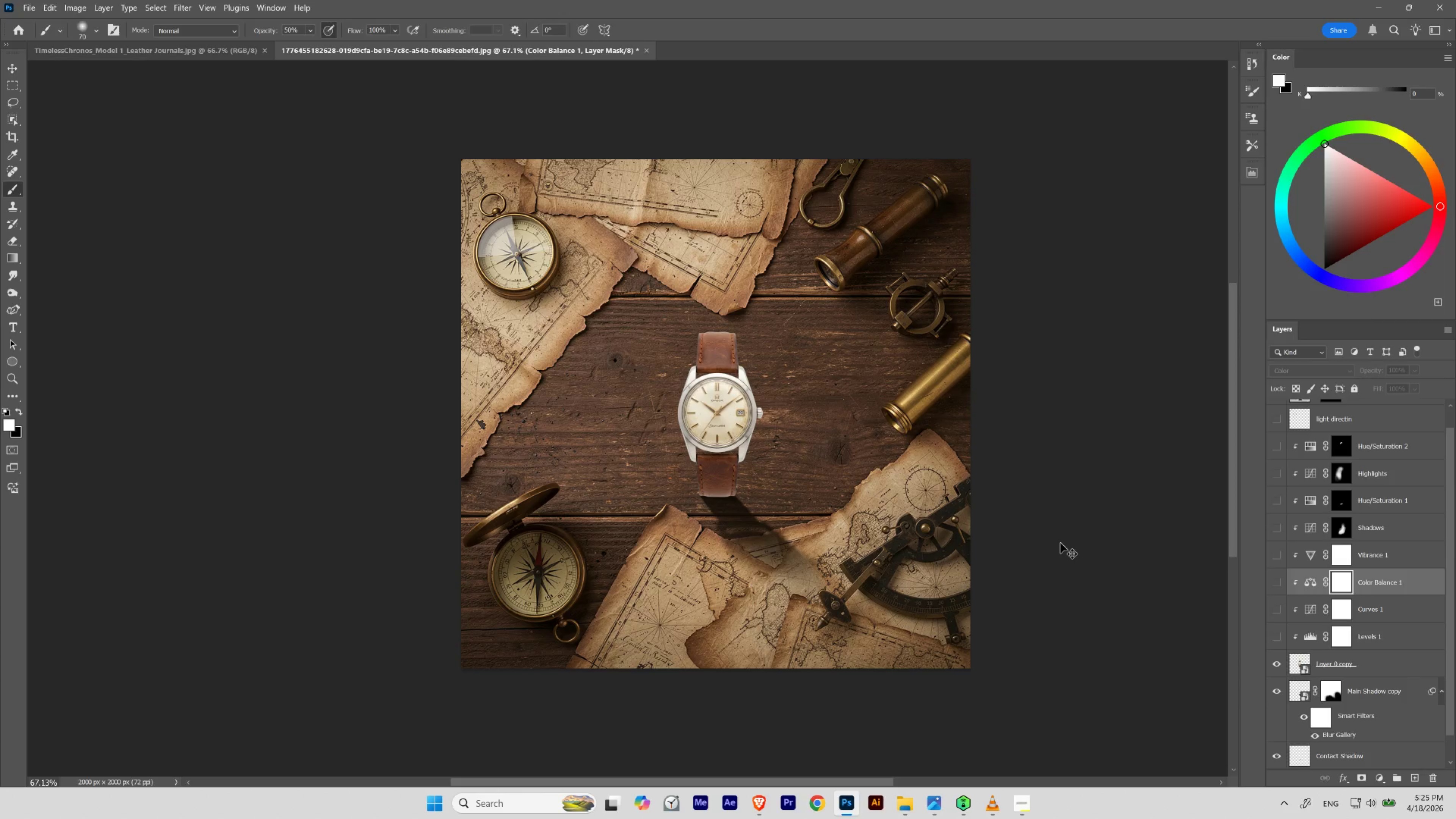 
key(Control+Z)
 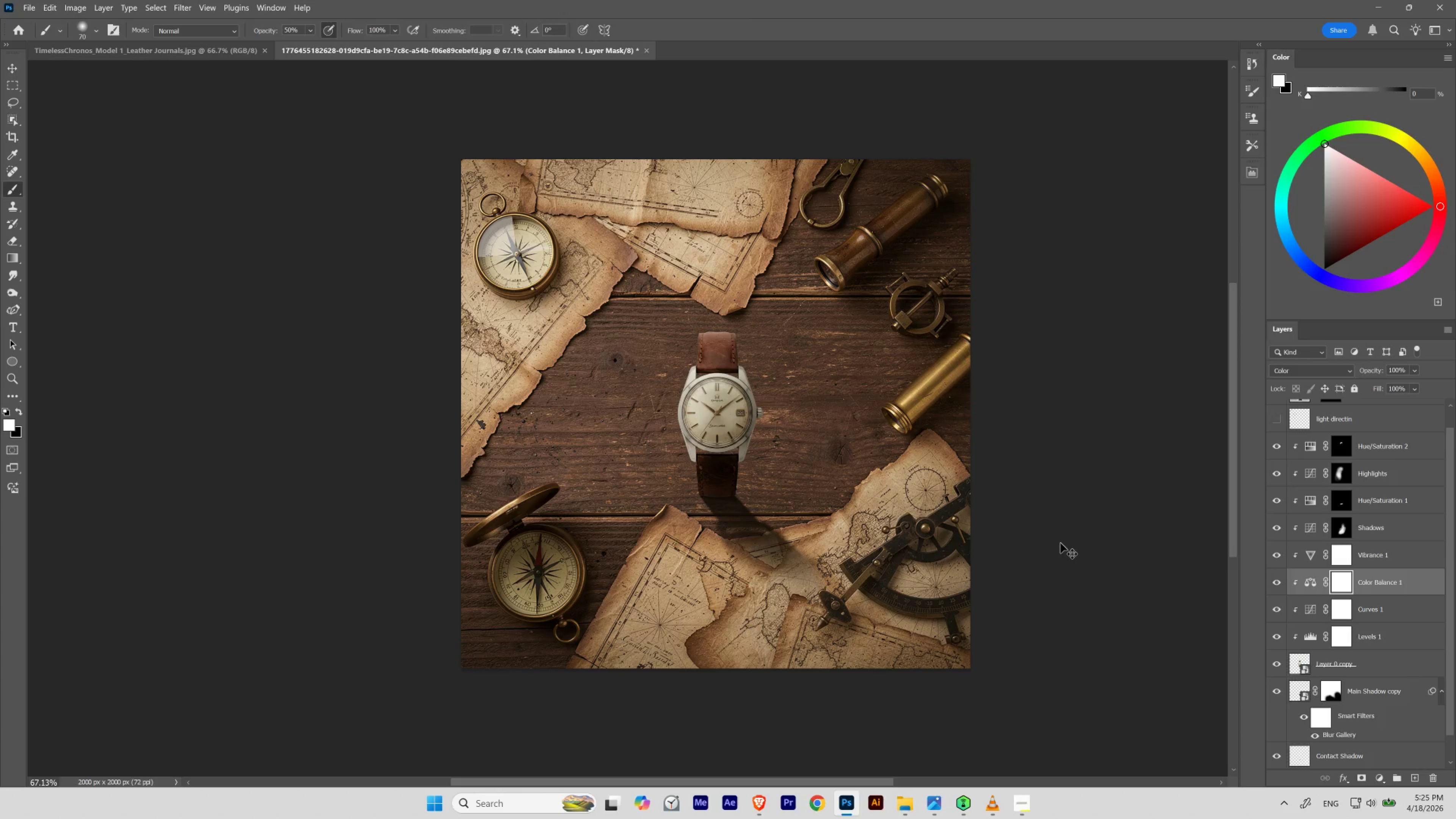 
key(Control+Z)
 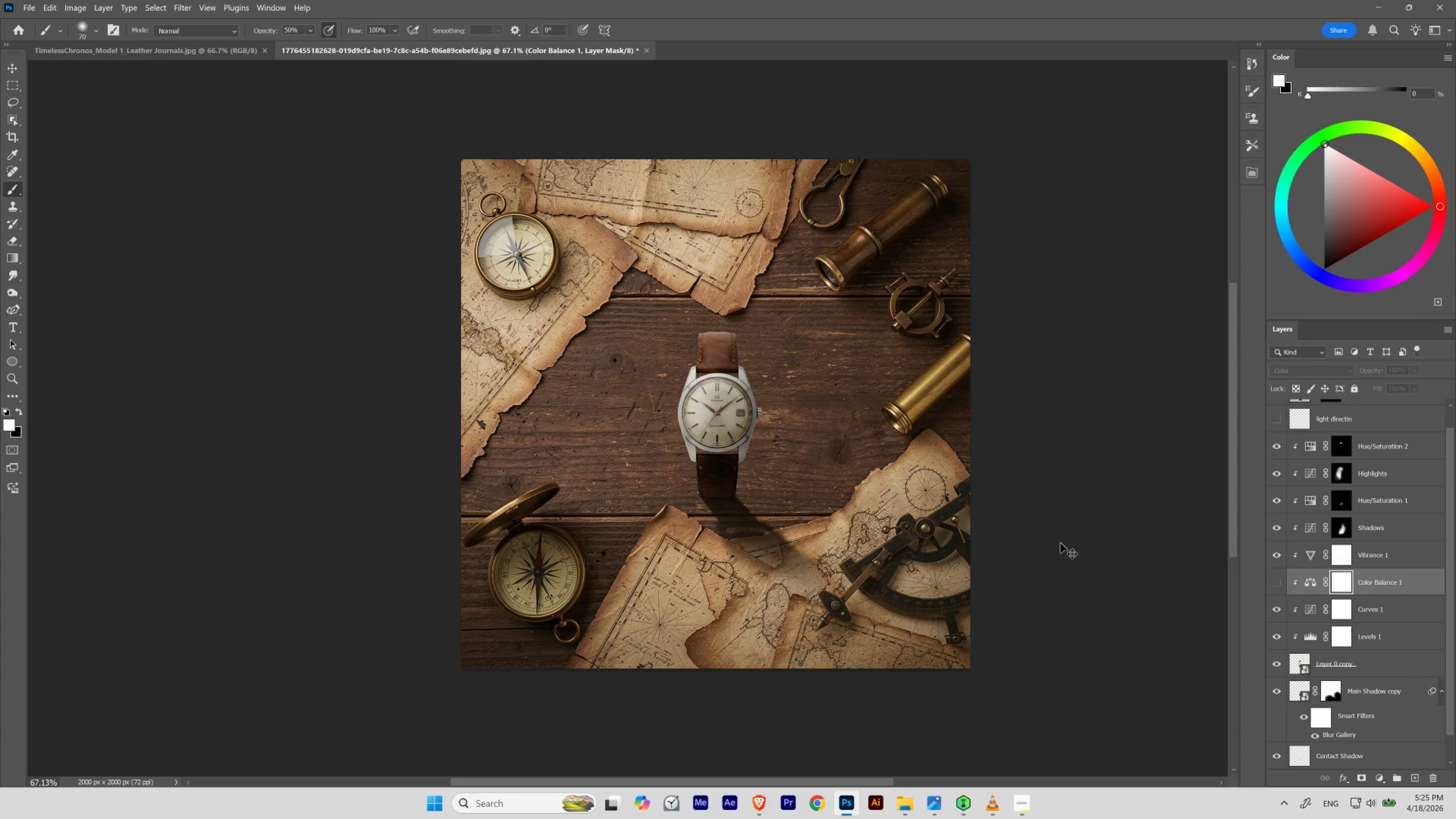 
key(Control+Shift+Z)
 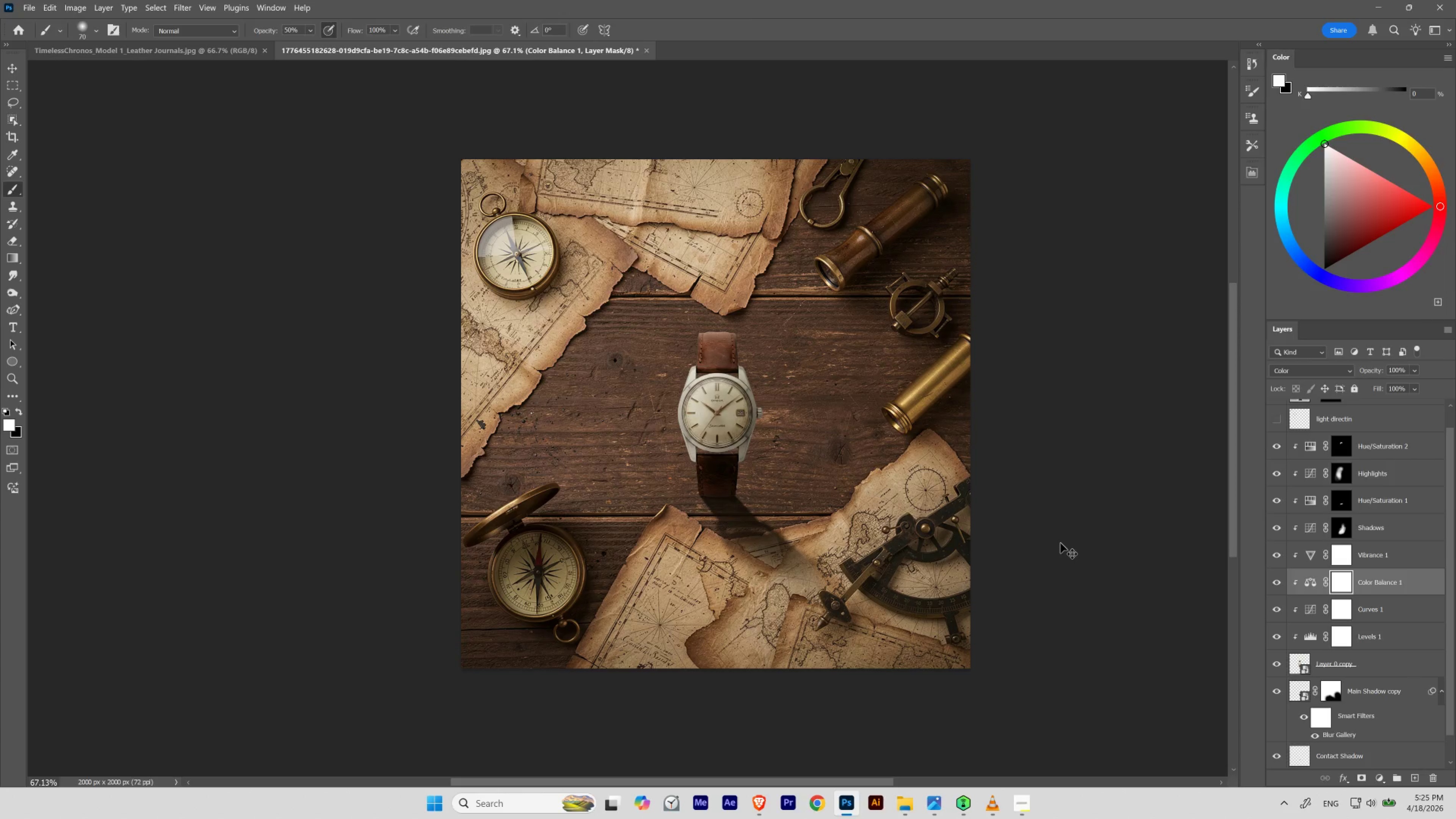 
key(Control+Shift+Z)
 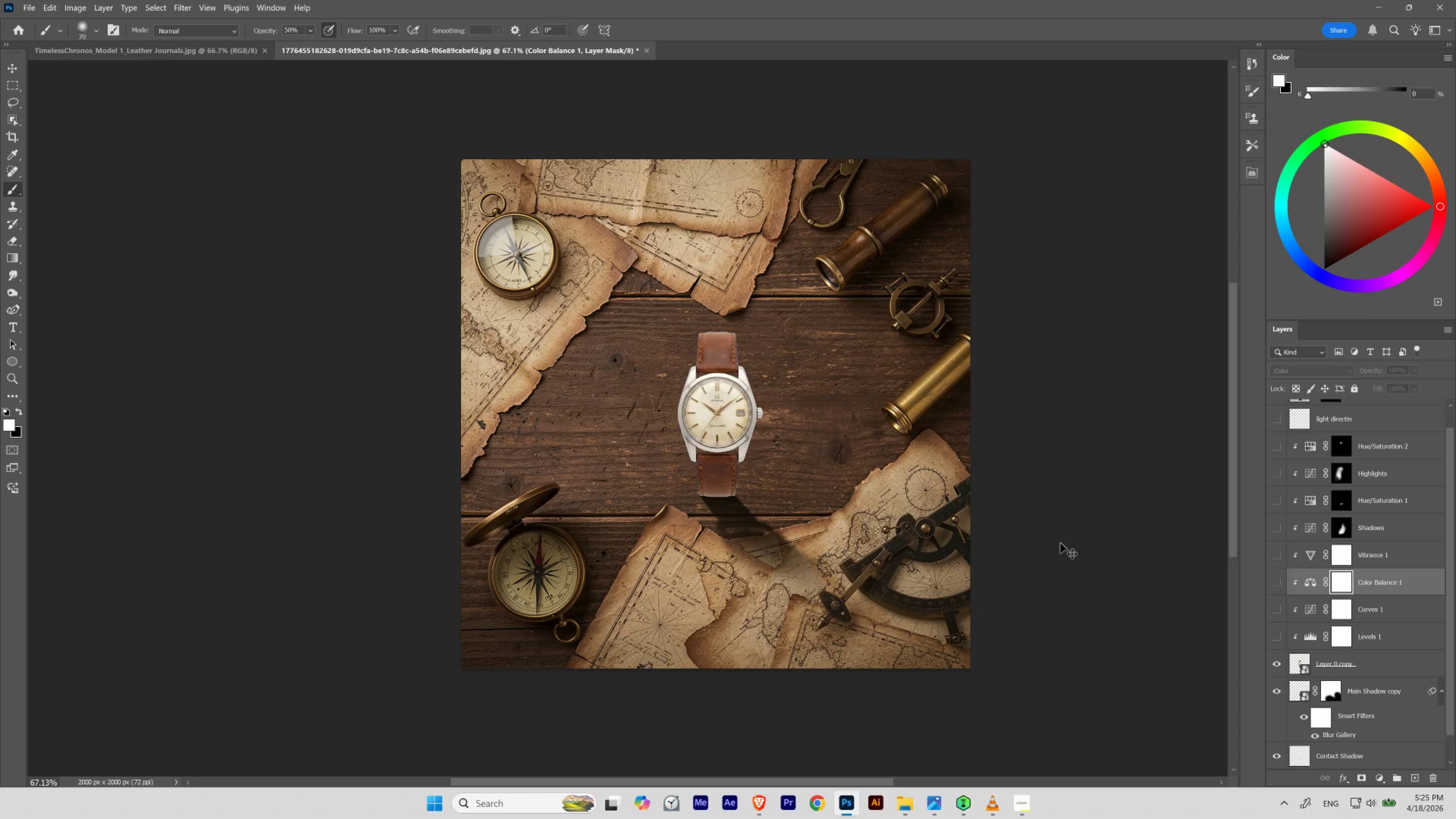 
key(Control+Z)
 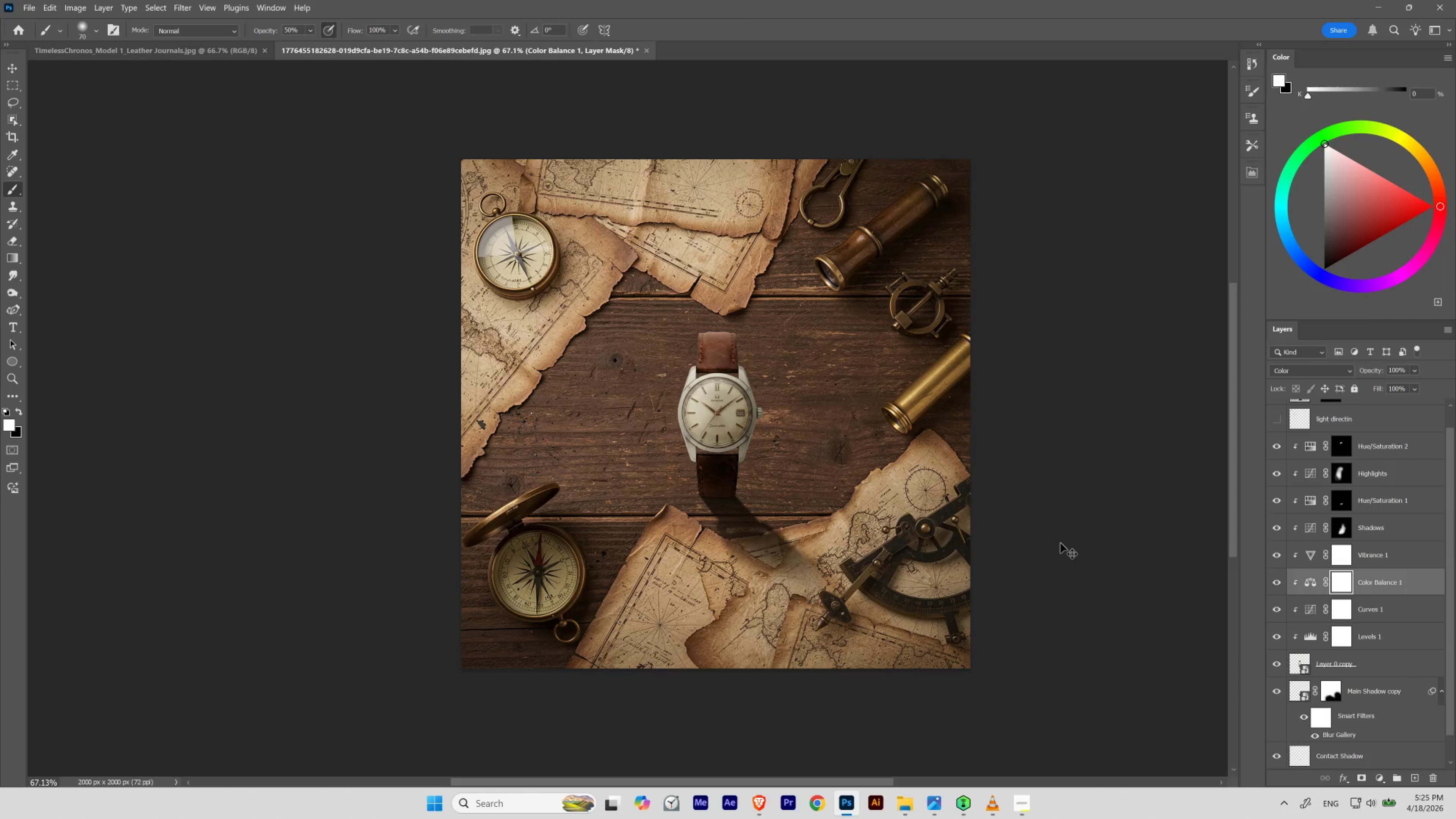 
key(Control+Z)
 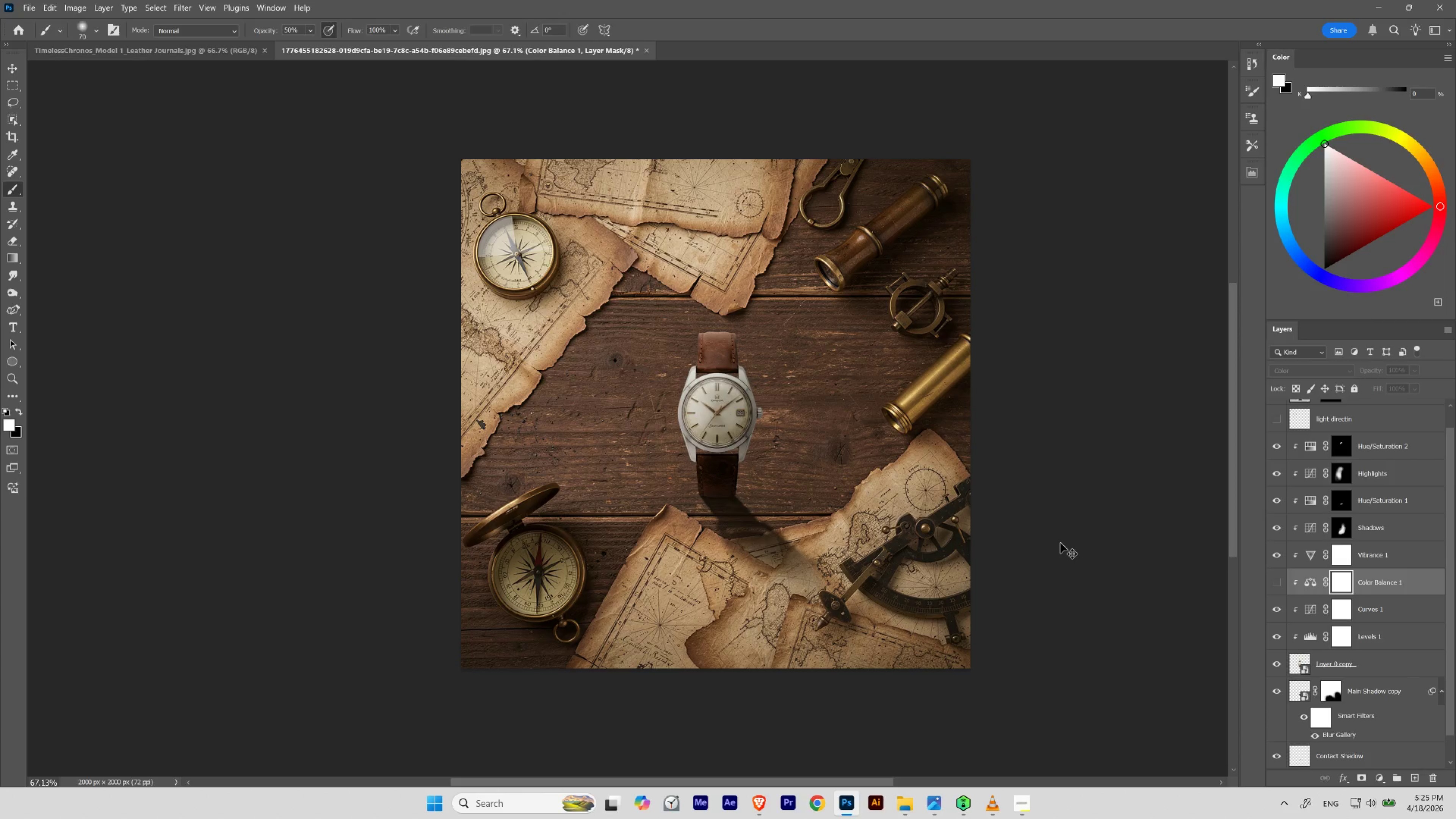 
key(Control+Shift+Z)
 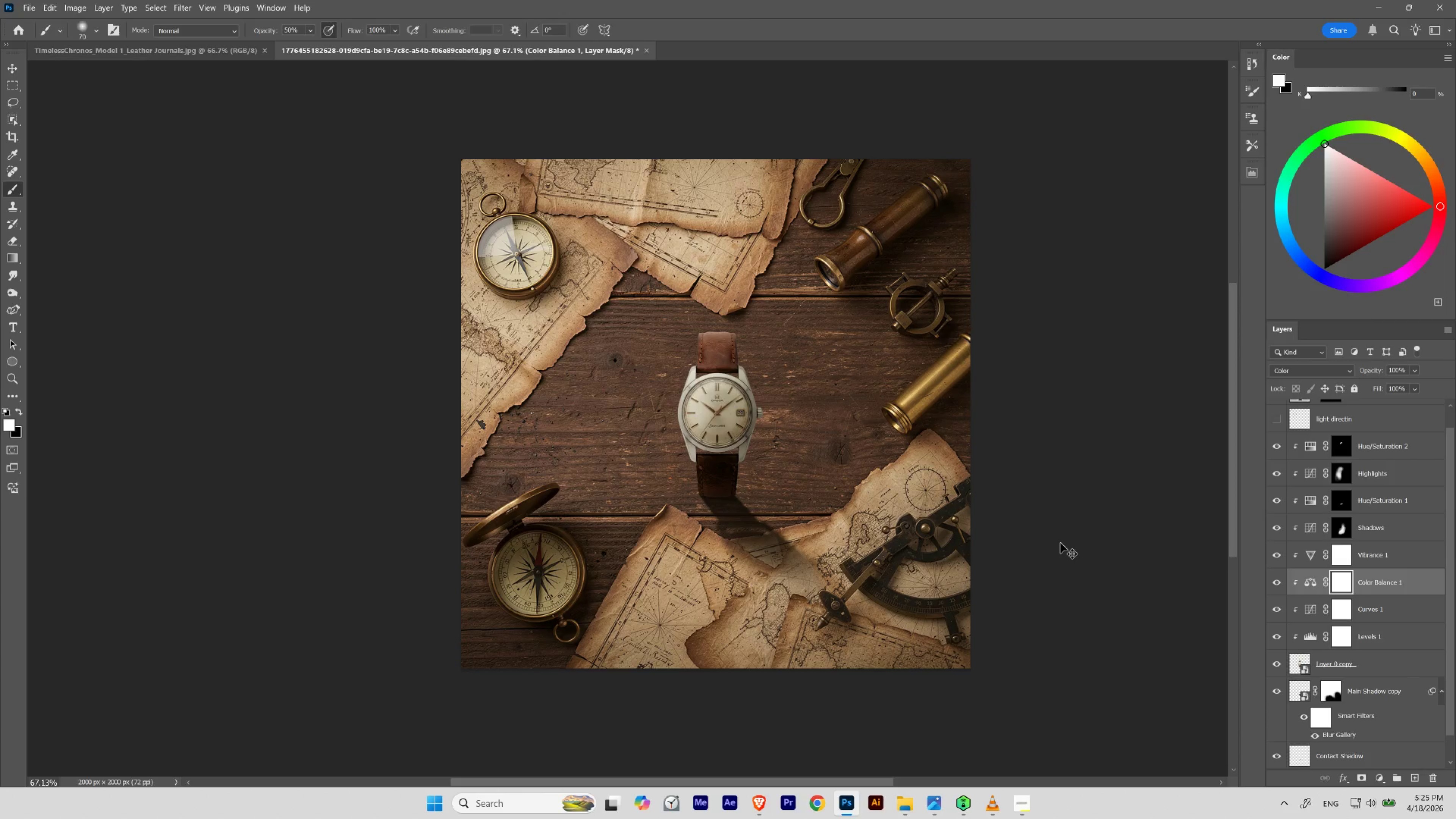 
key(Control+Z)
 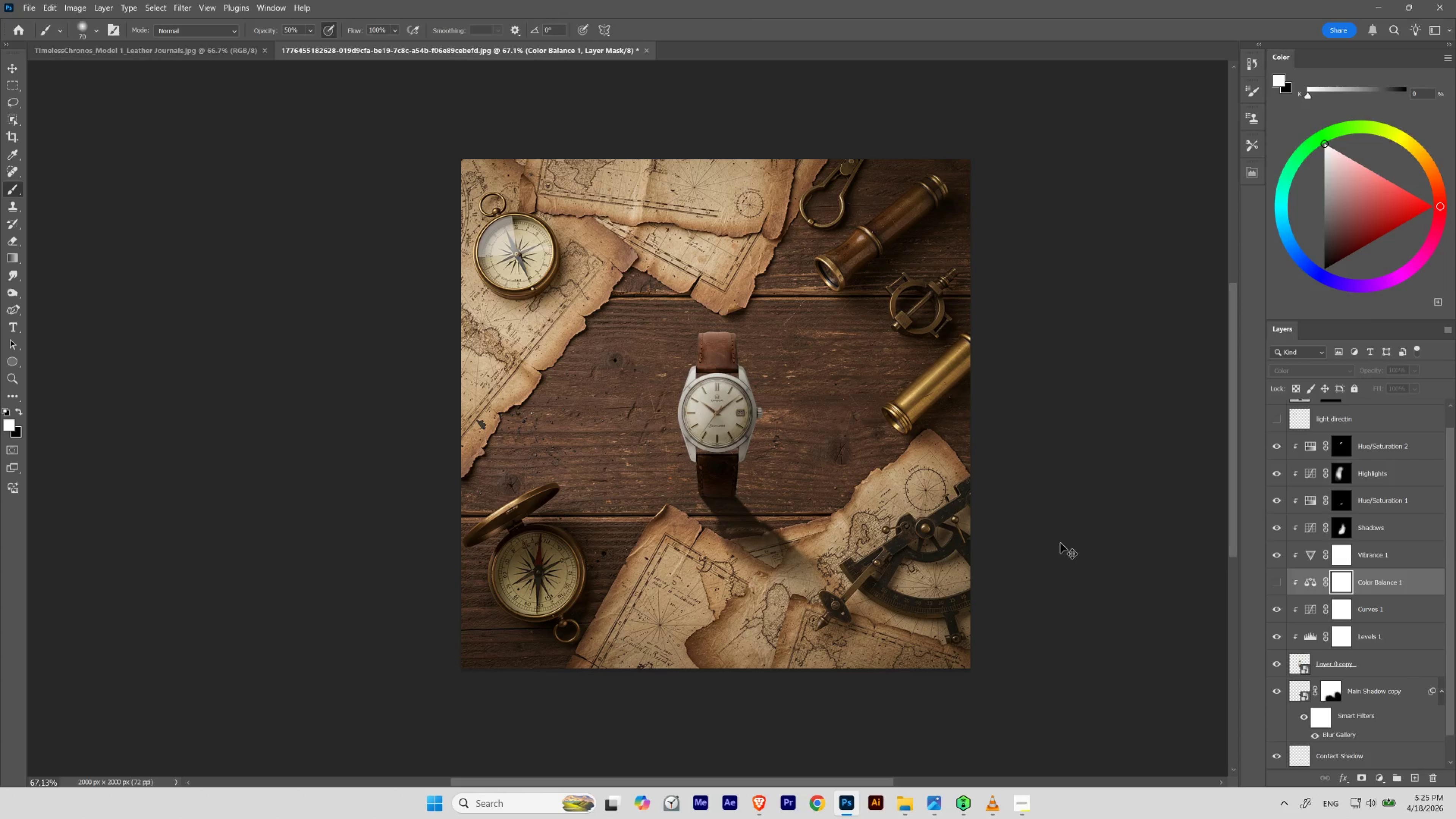 
key(Control+Shift+Z)
 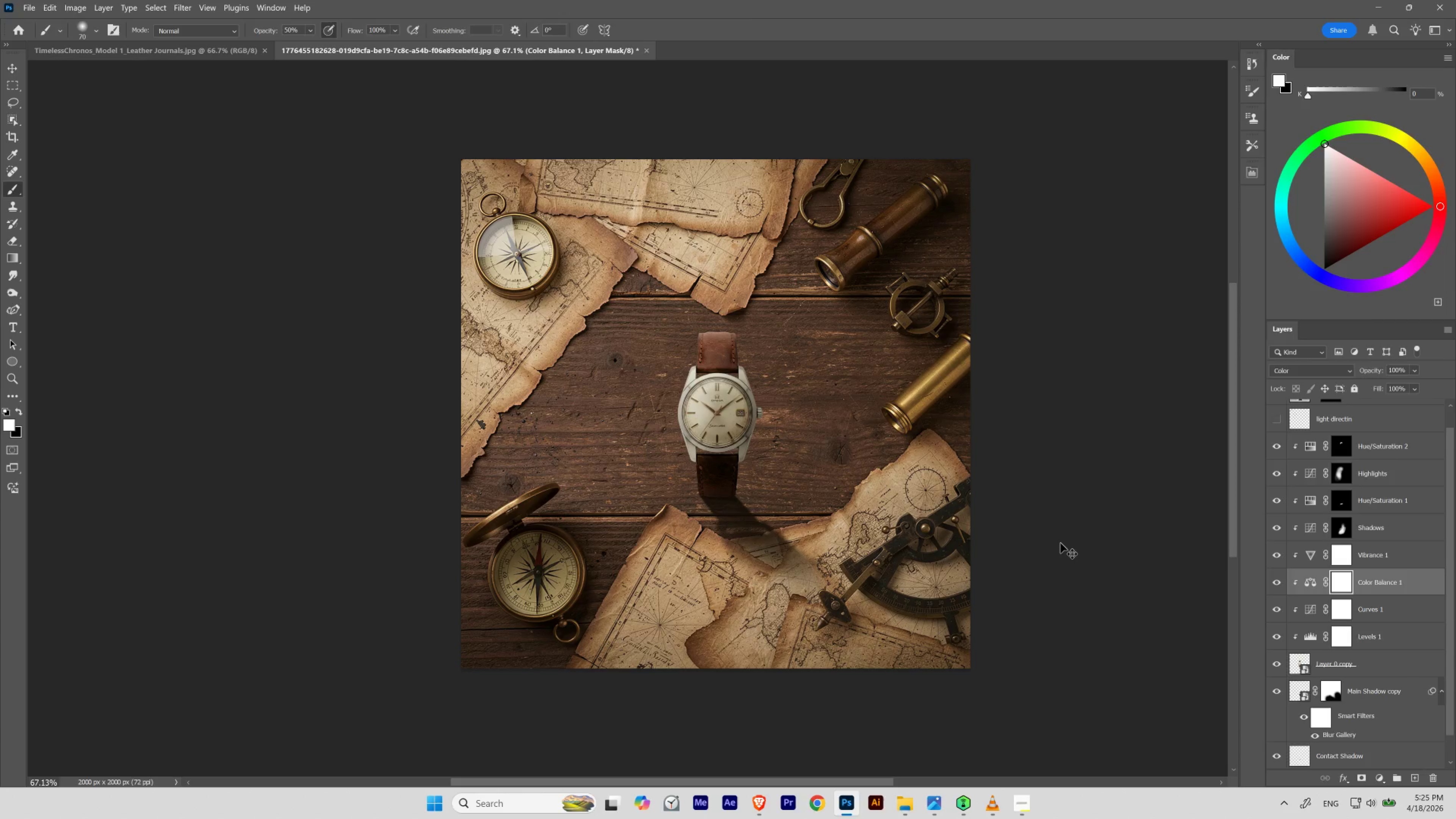 
key(Control+Shift+Z)
 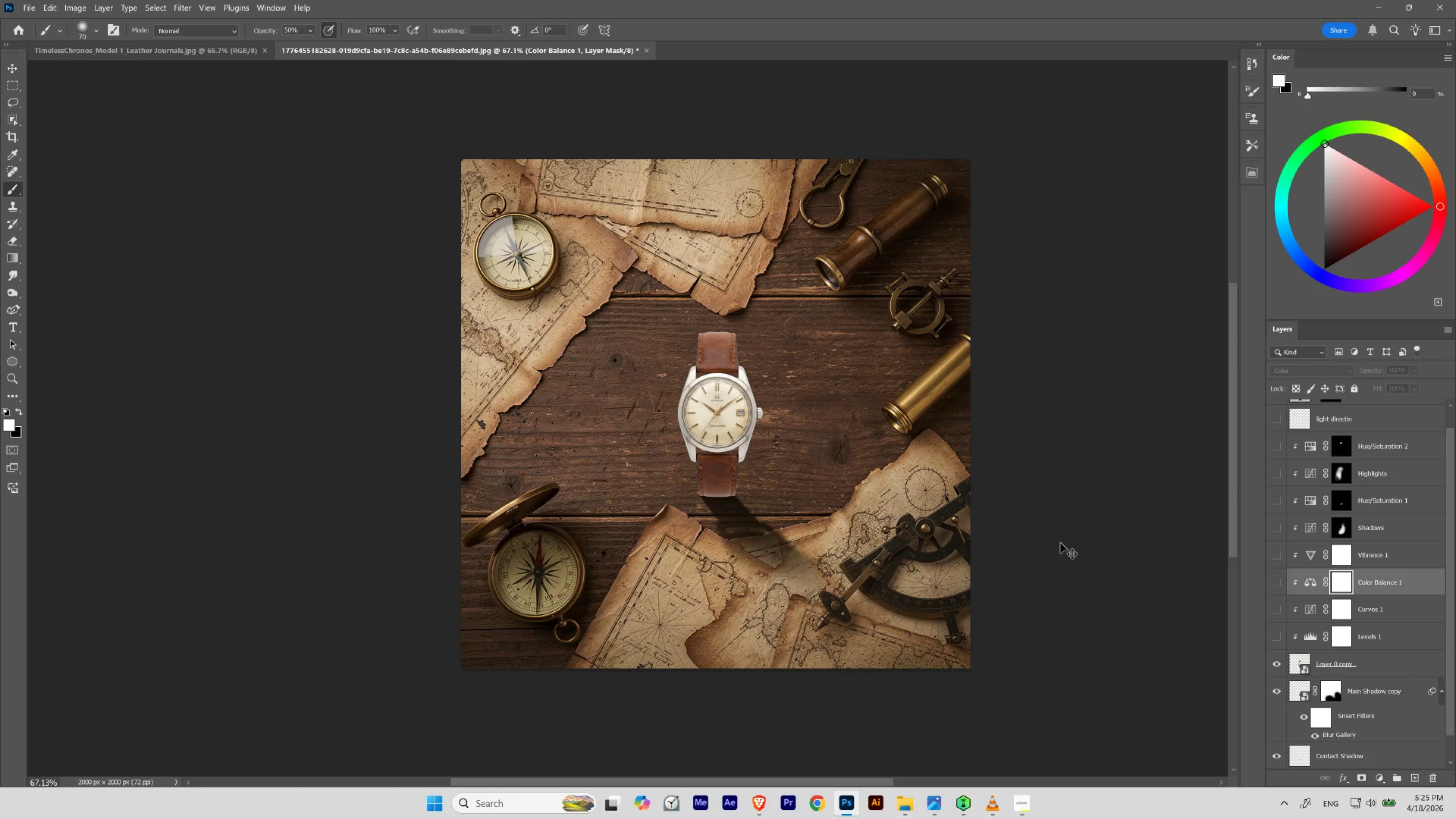 
key(Control+Z)
 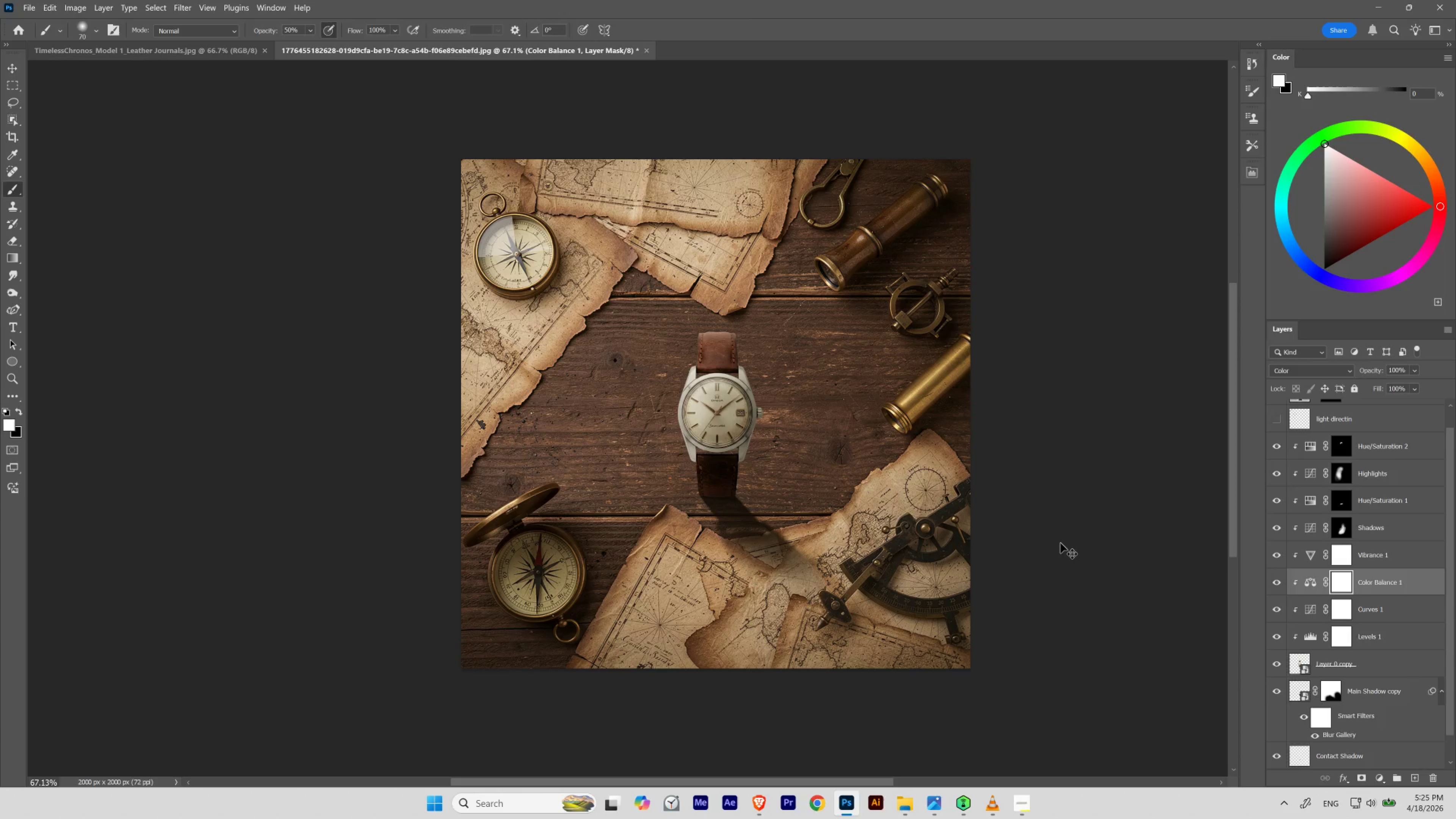 
key(Control+Shift+Z)
 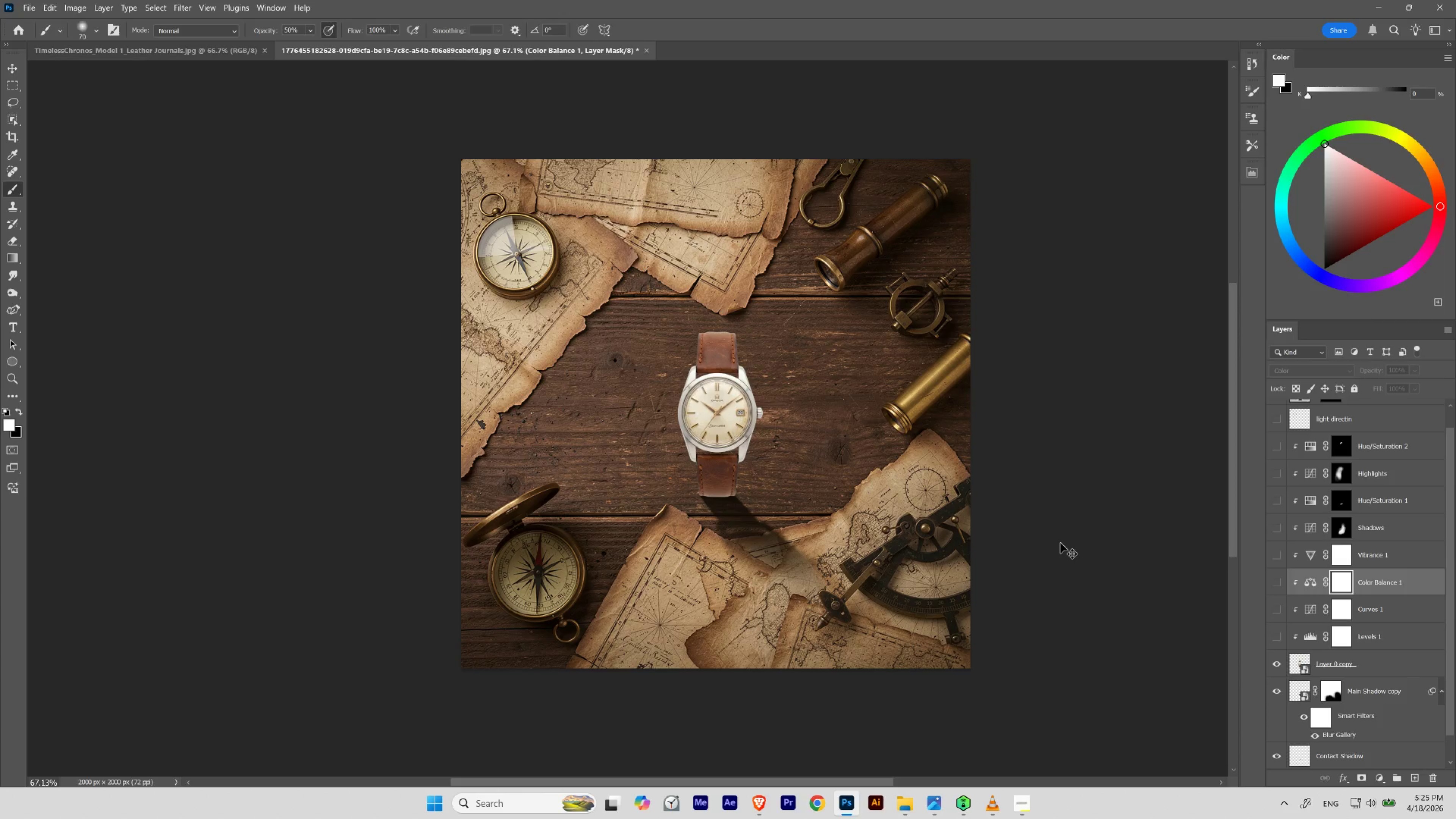 
key(Control+Z)
 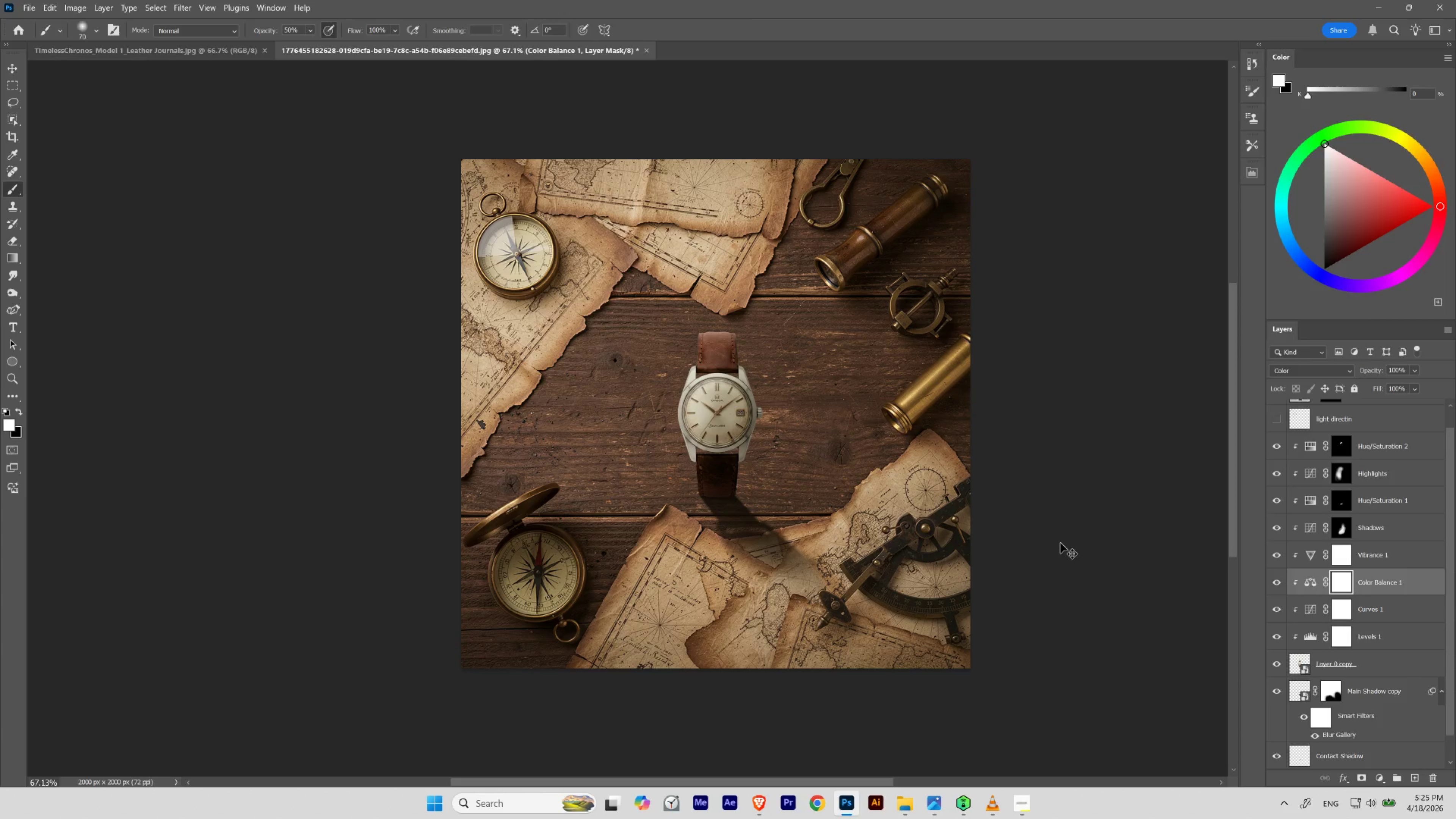 
key(Control+Z)
 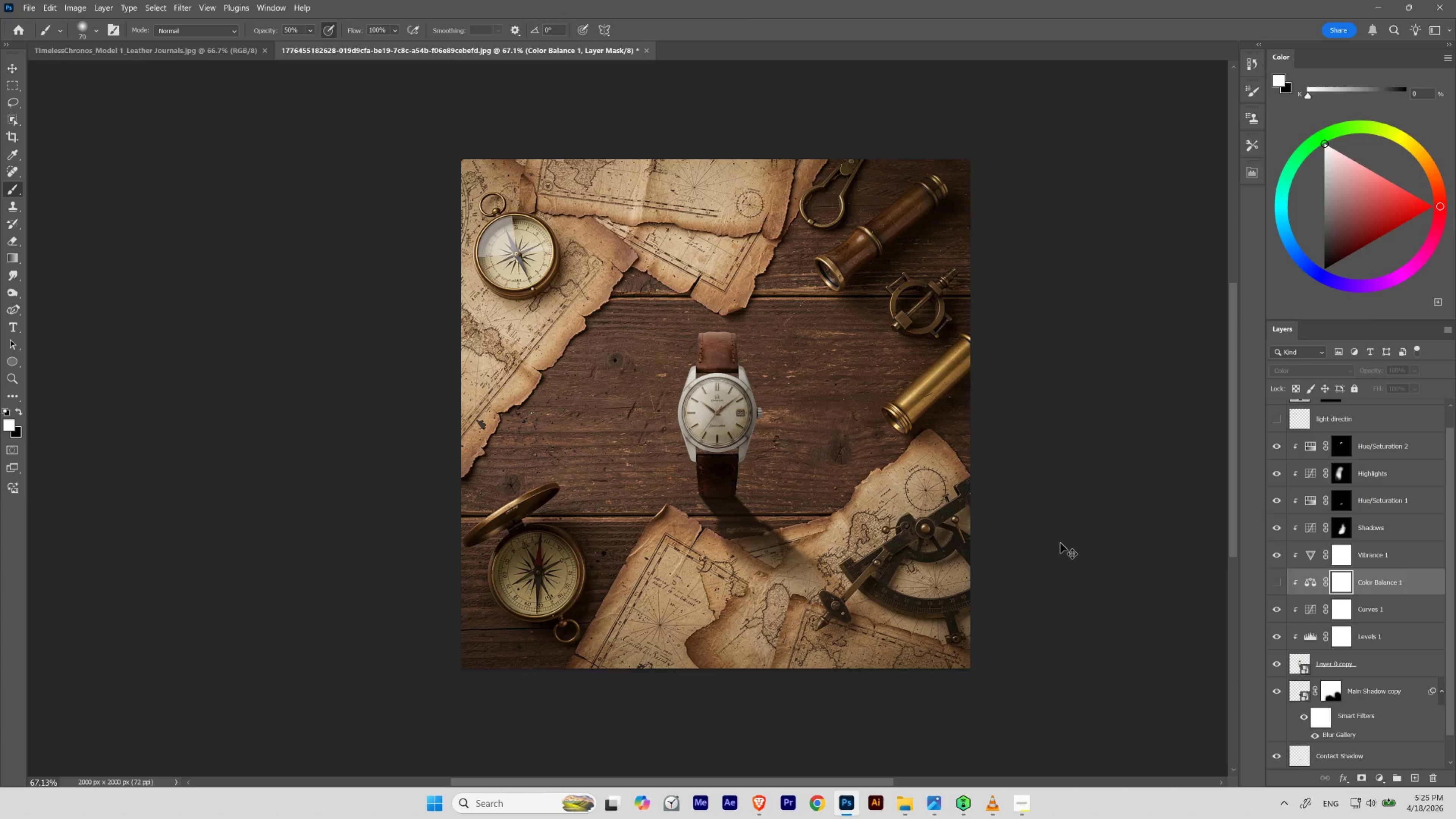 
key(Control+Shift+Z)
 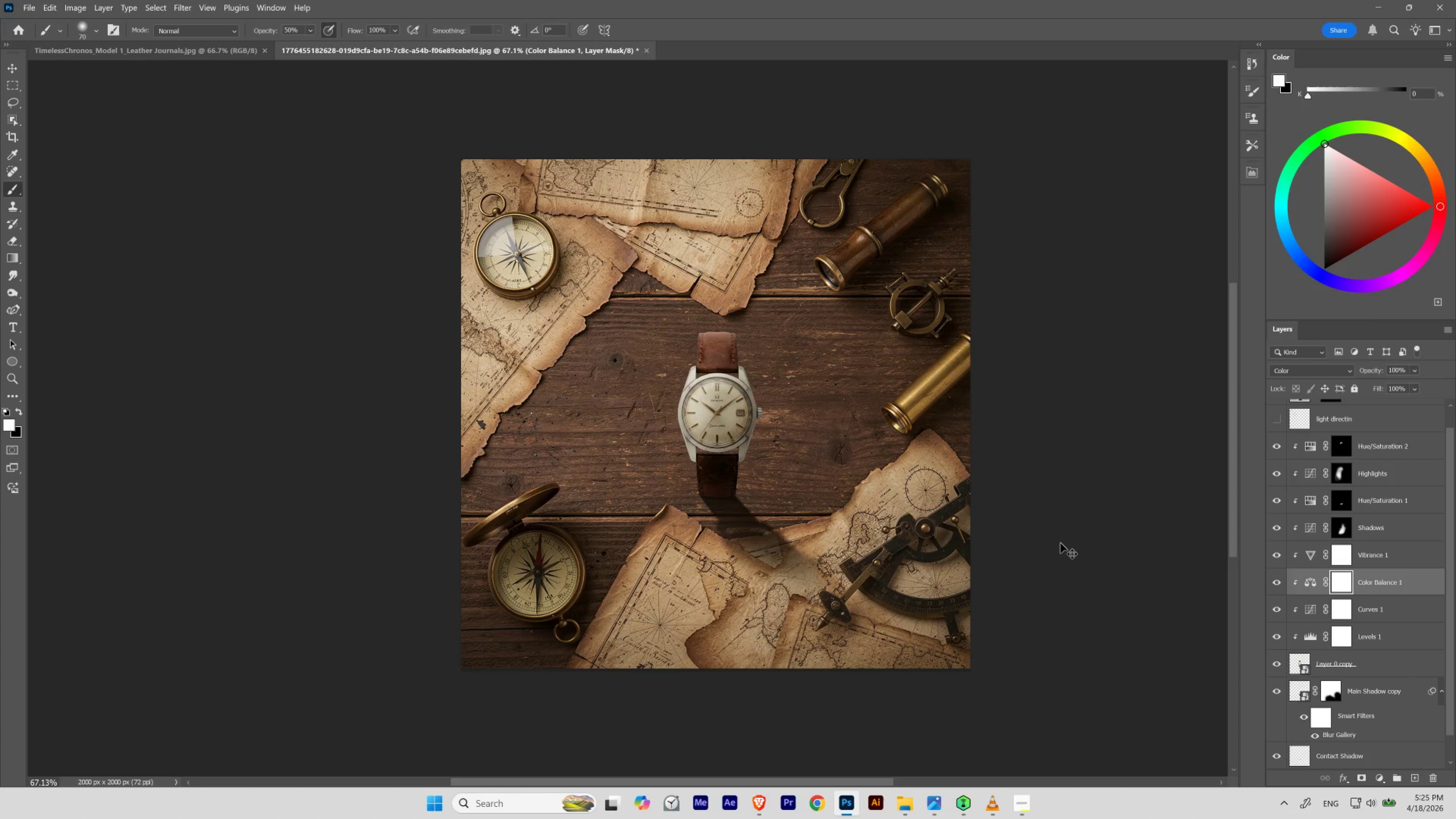 
key(Control+Shift+Z)
 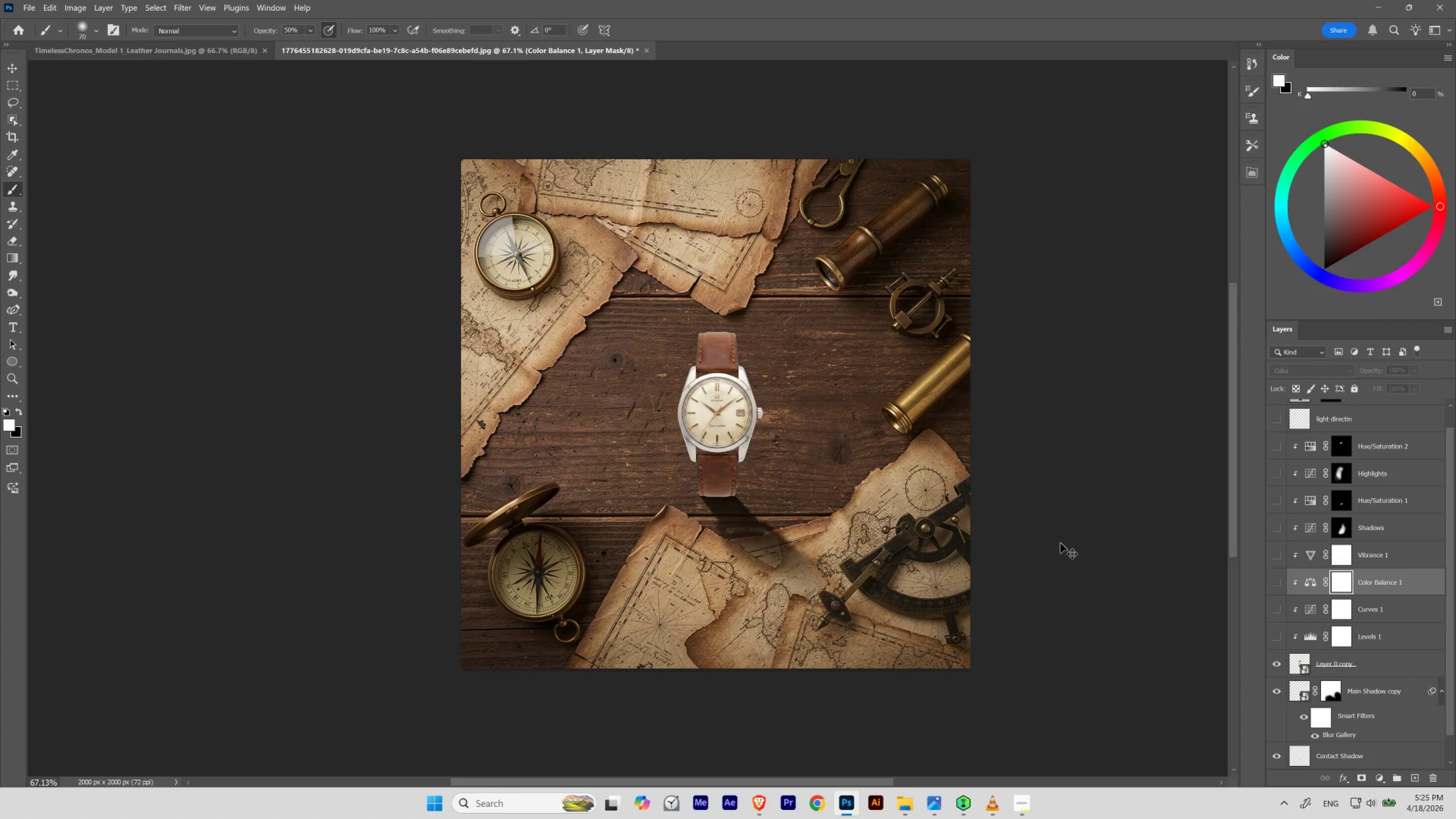 
key(Control+Z)
 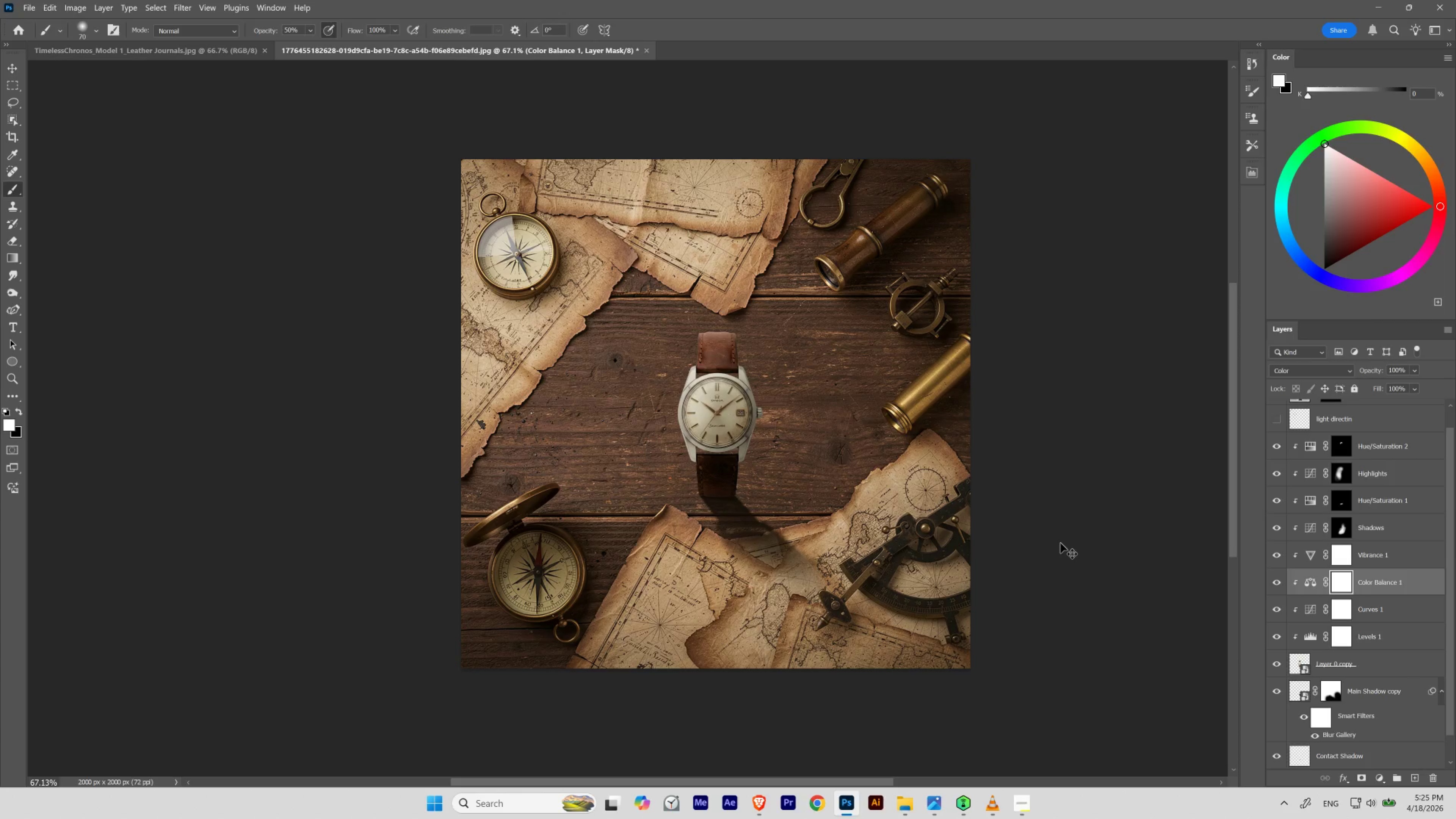 
key(Control+Shift+Z)
 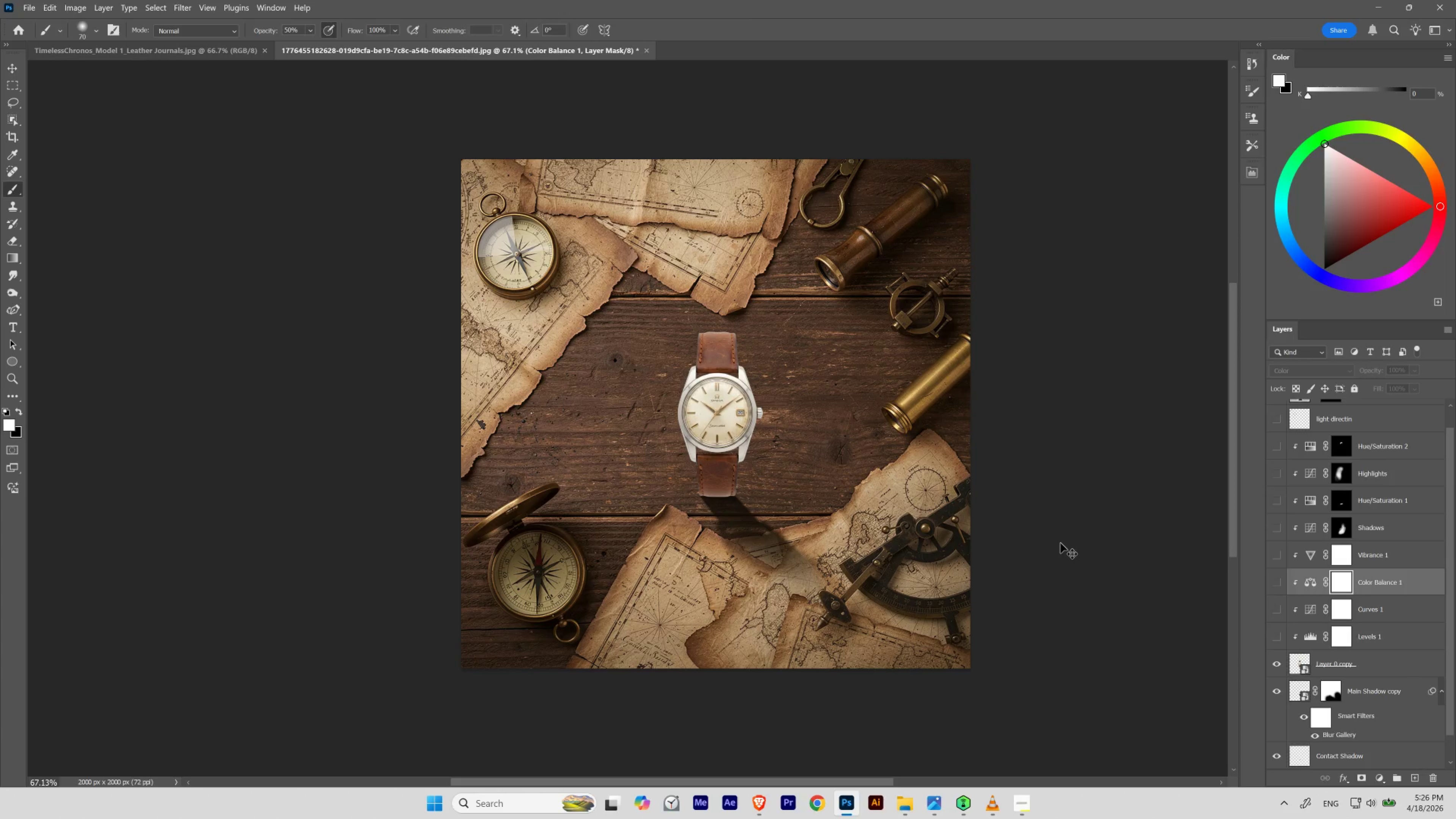 
key(Control+Z)
 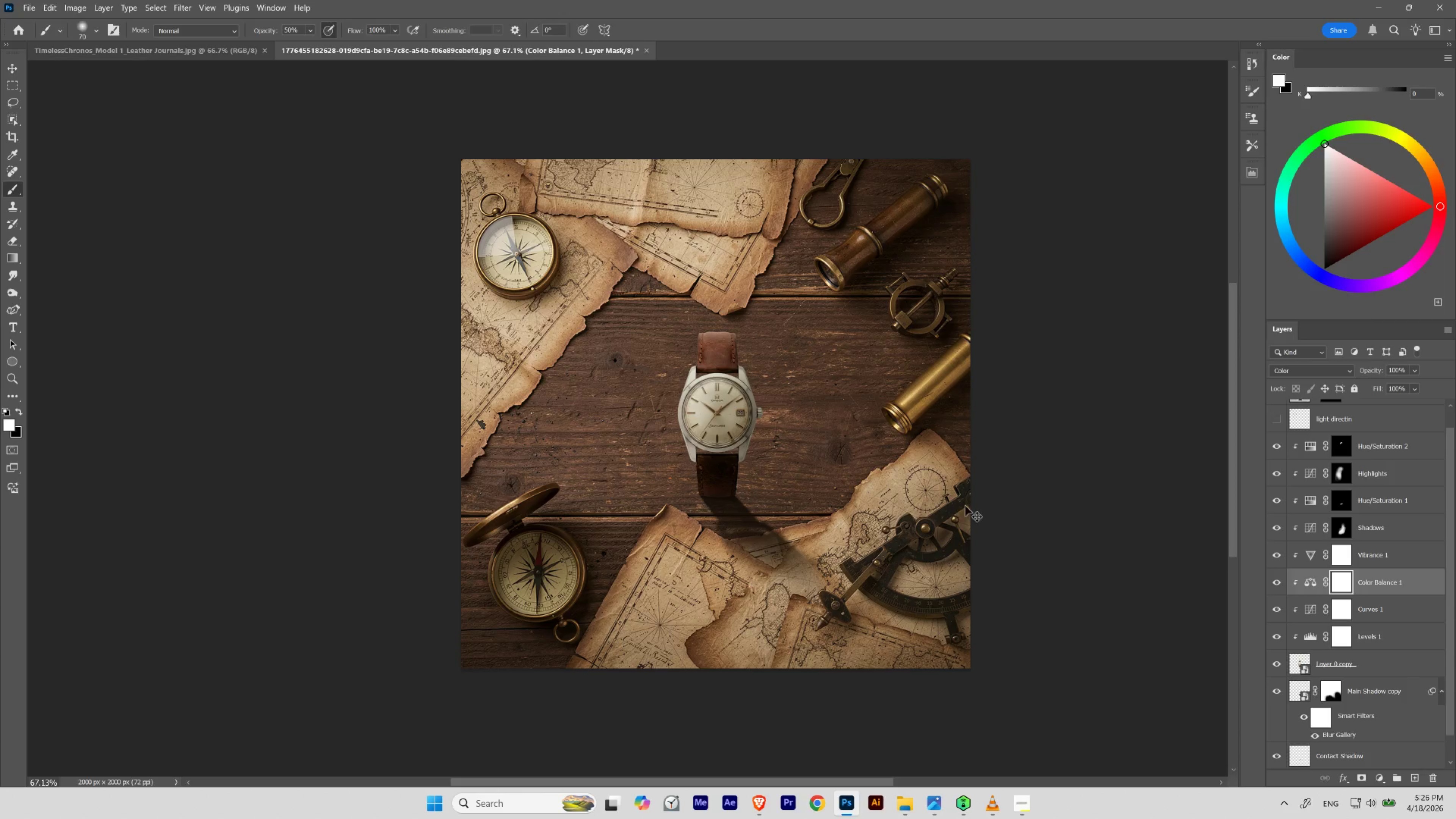 
wait(6.16)
 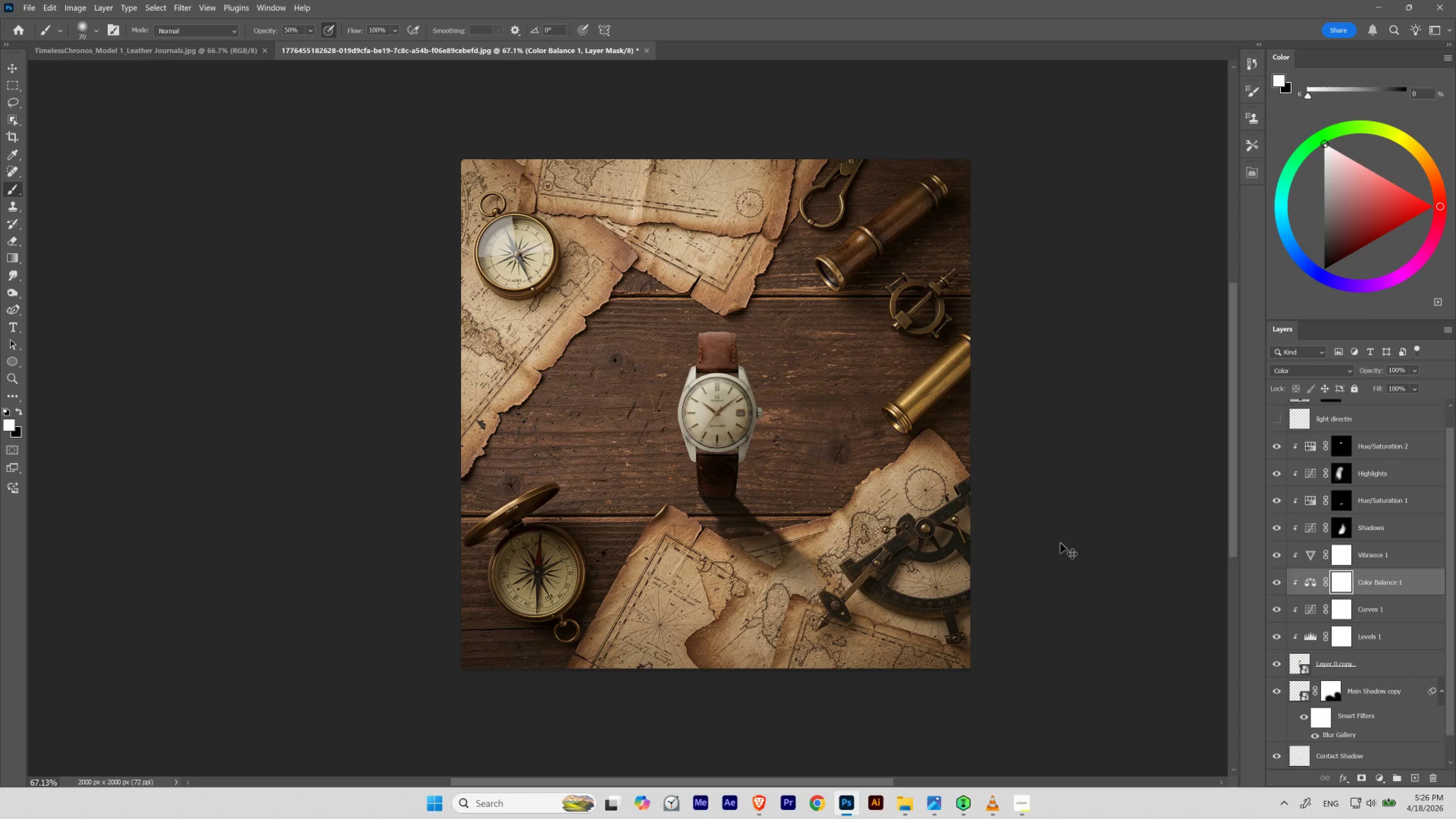 
hold_key(key=Space, duration=1.53)
 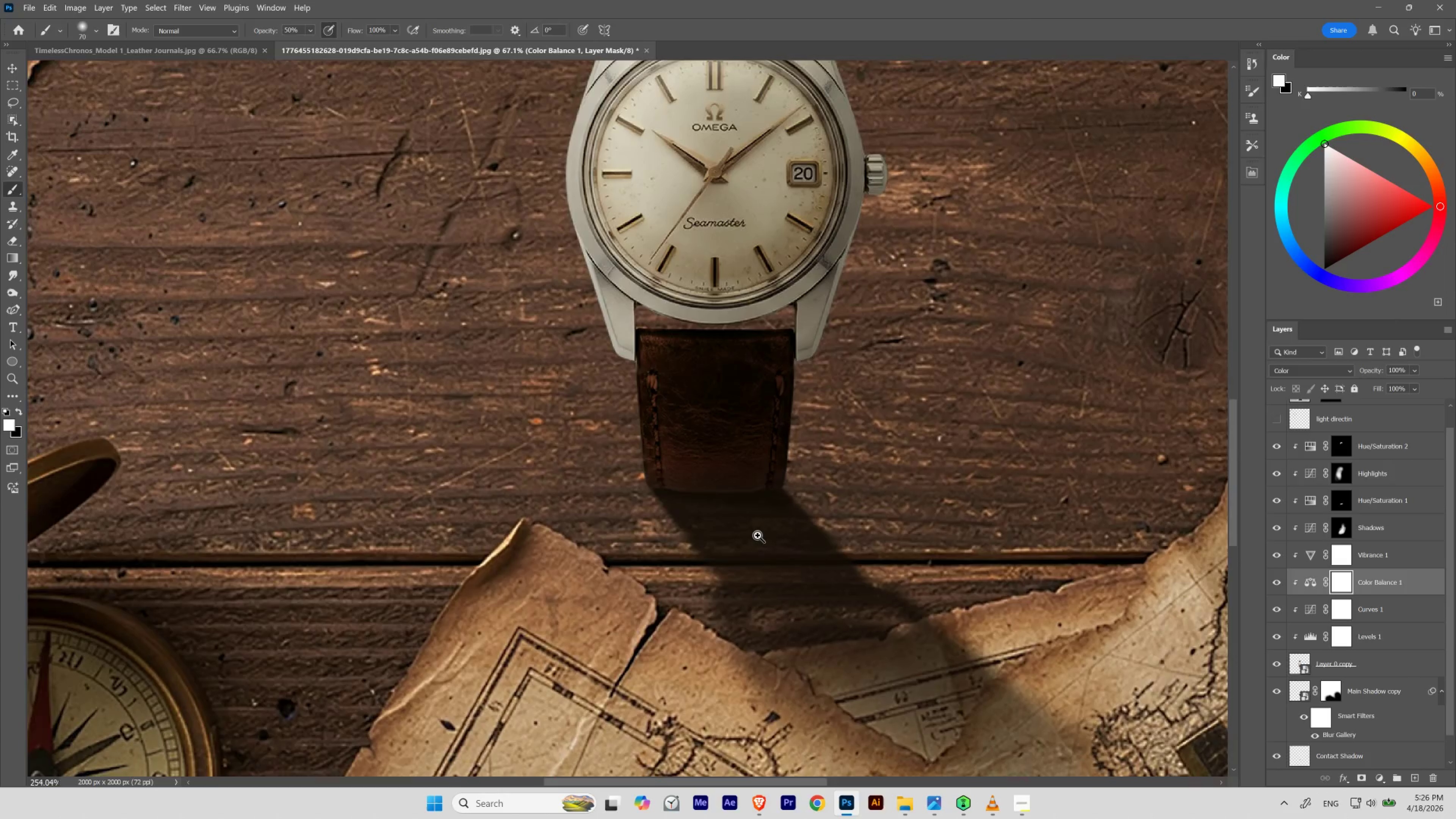 
left_click_drag(start_coordinate=[718, 498], to_coordinate=[759, 543])
 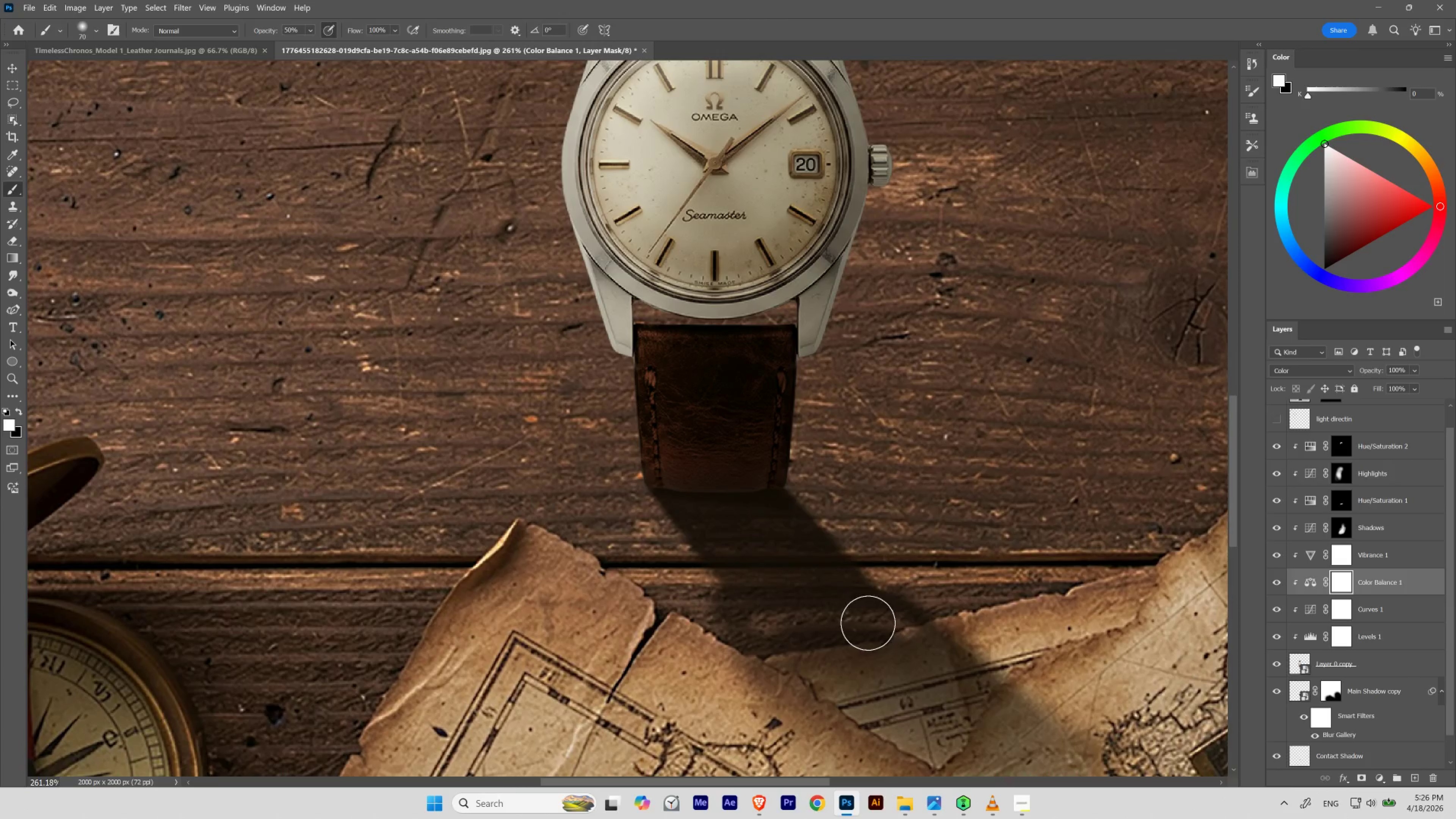 
hold_key(key=Space, duration=1.52)
 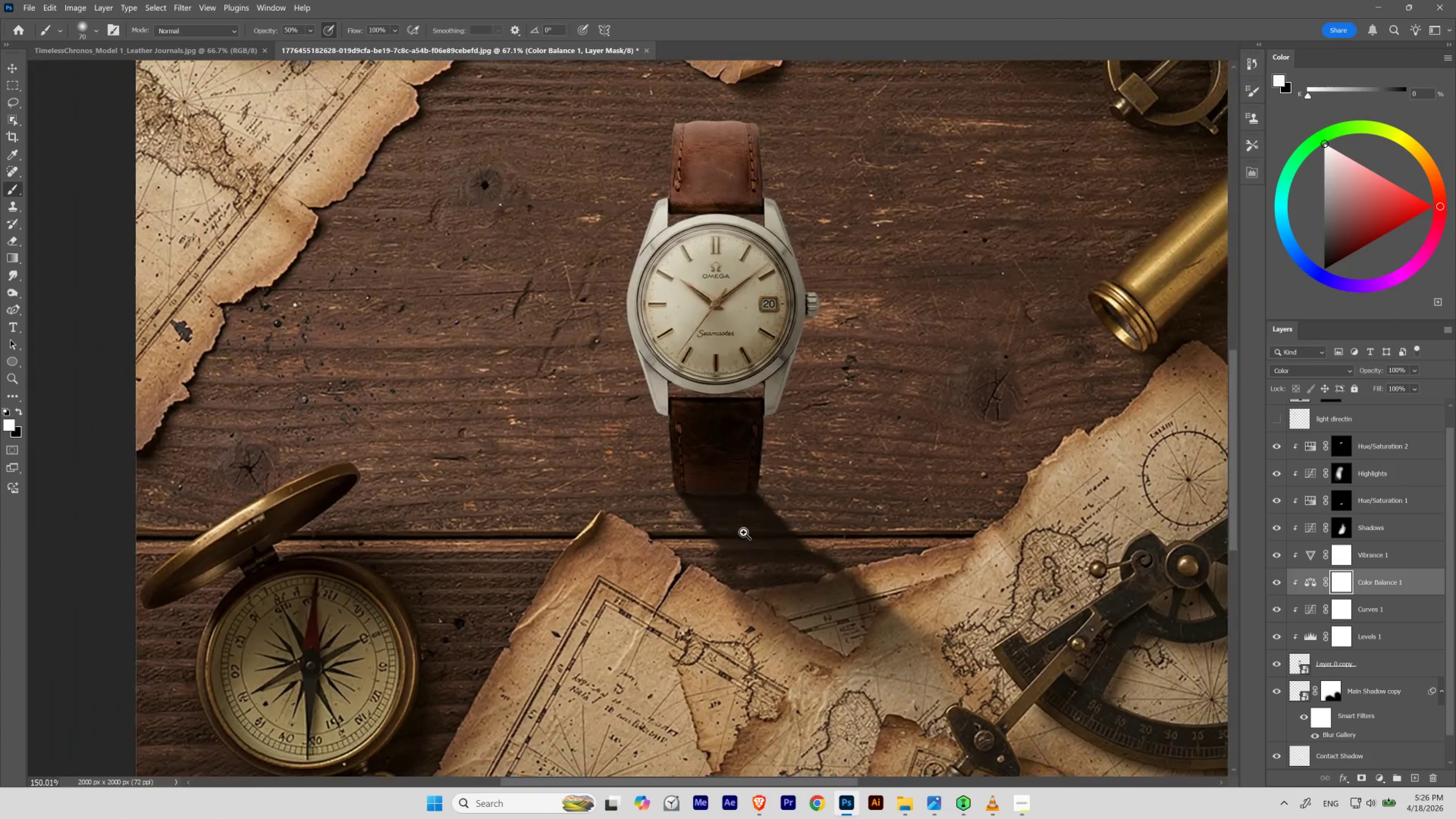 
hold_key(key=Space, duration=1.51)
 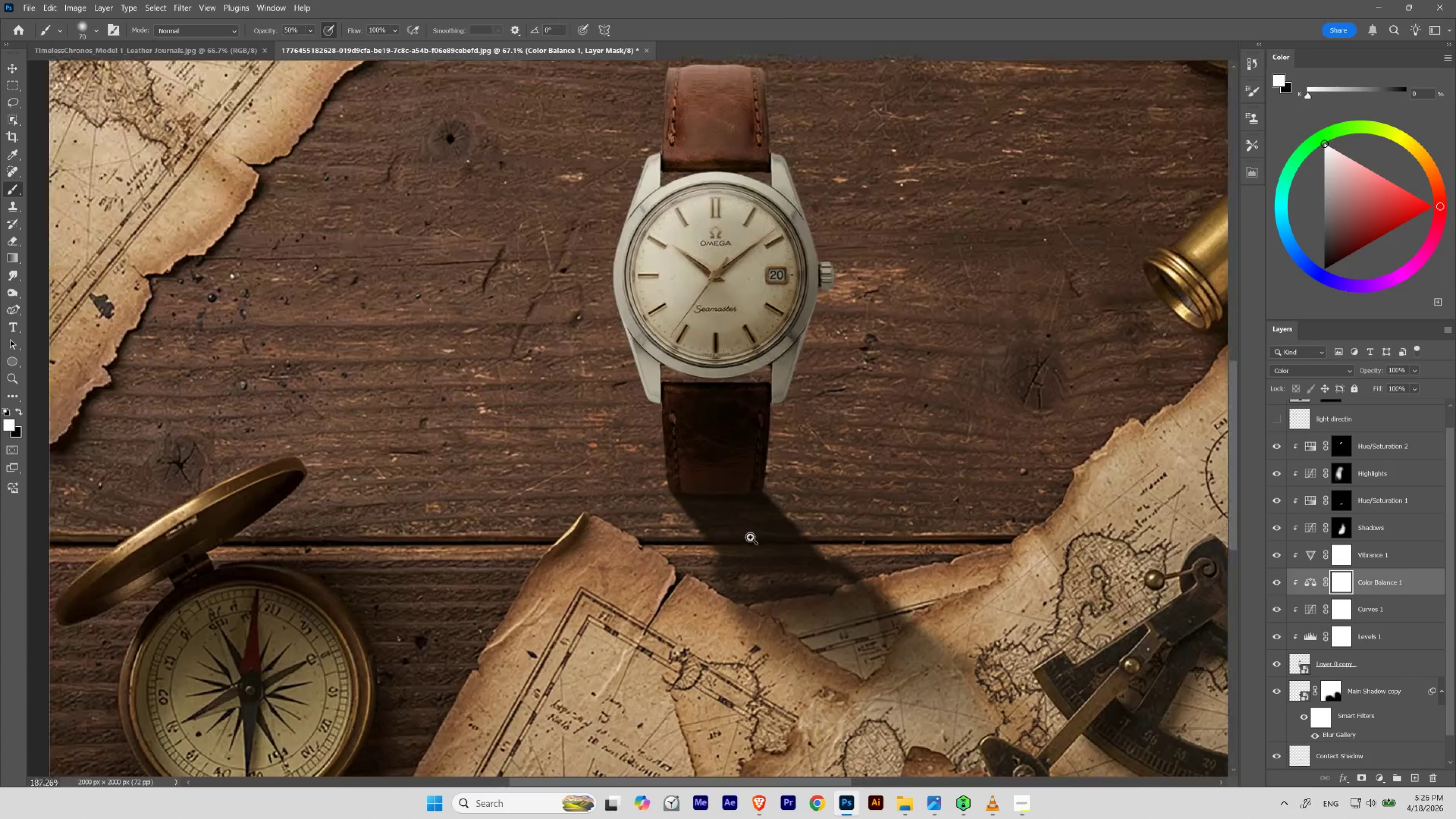 
hold_key(key=Space, duration=1.21)
 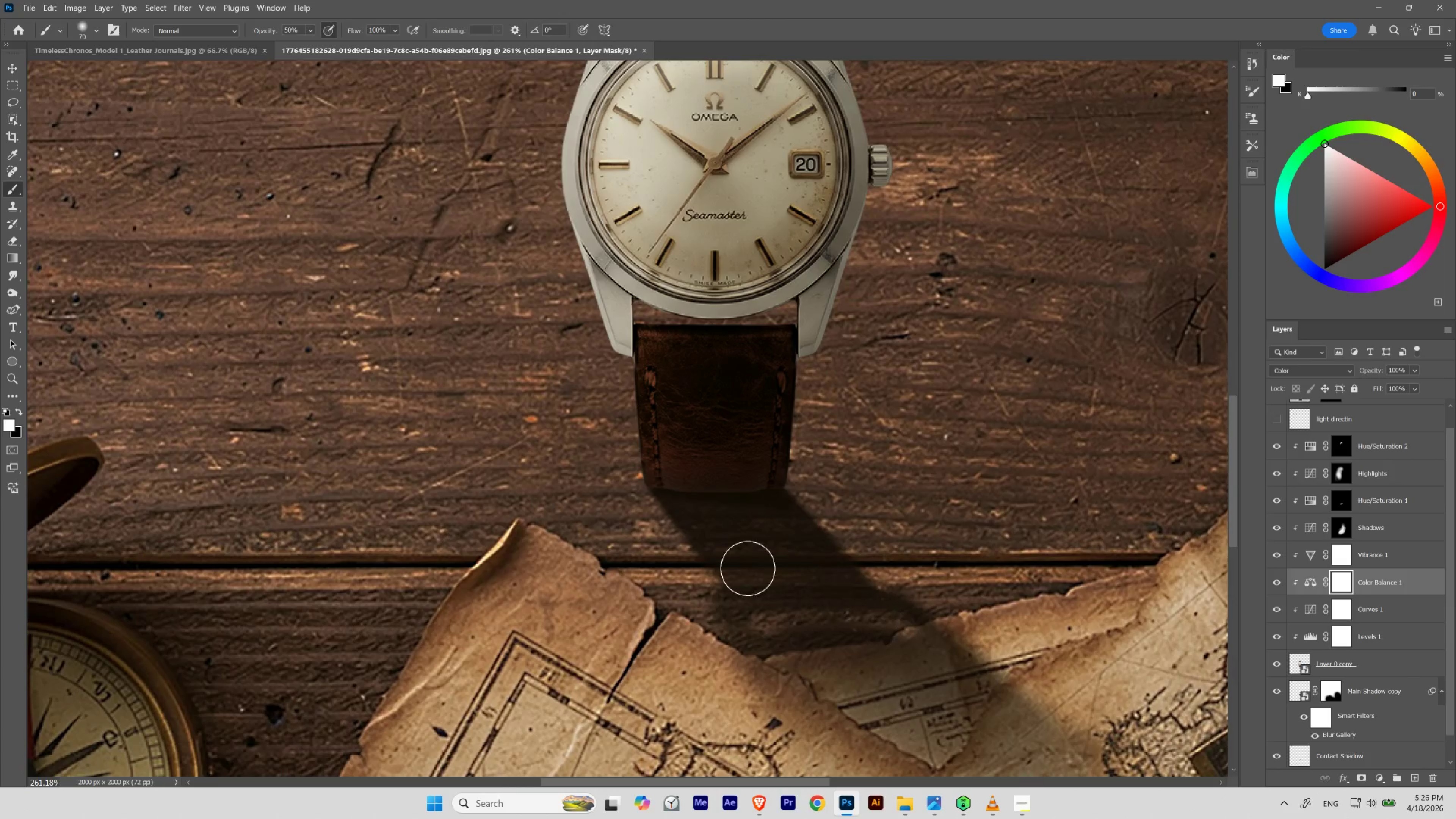 
hold_key(key=Space, duration=0.94)
 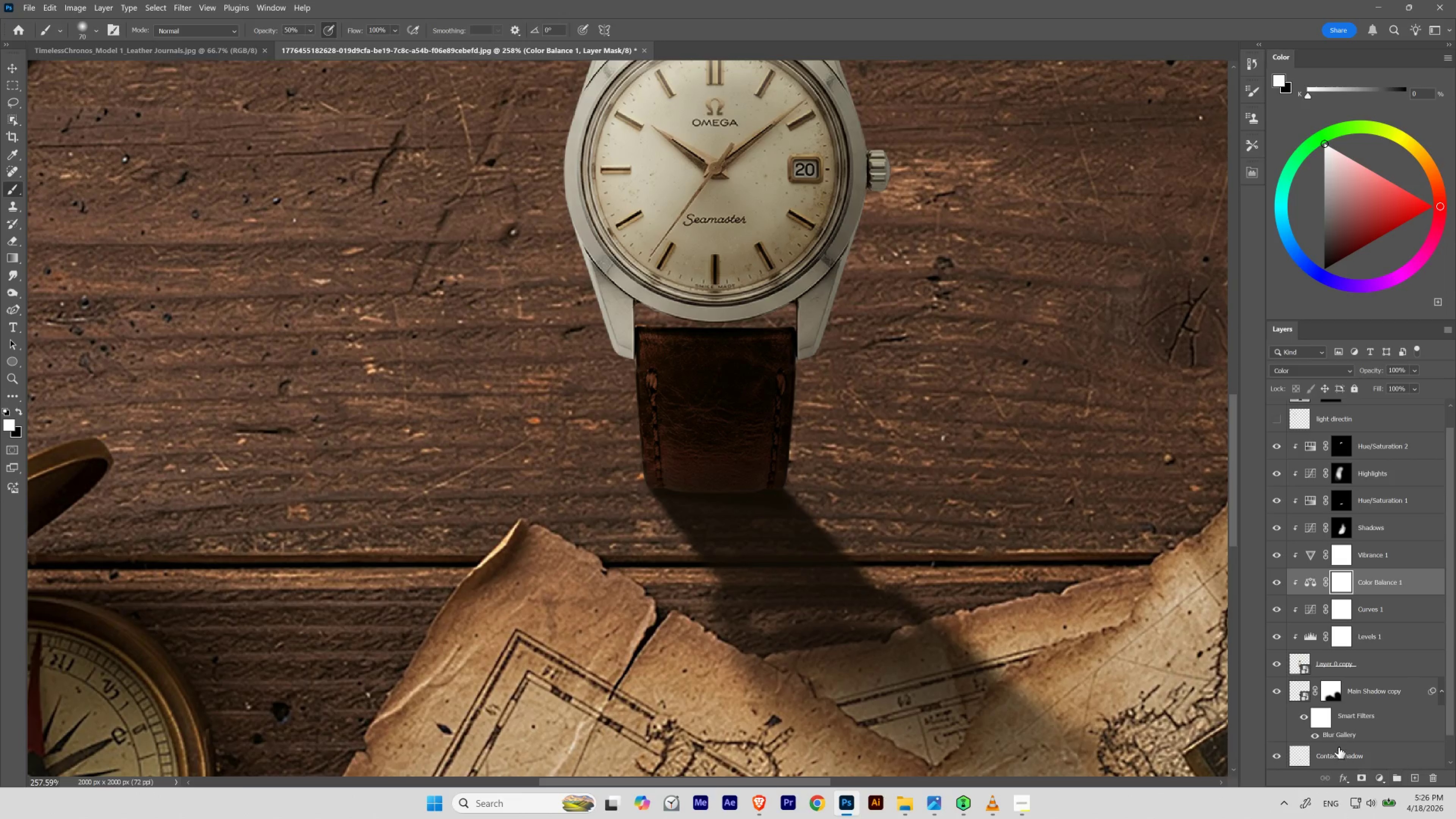 
hold_key(key=ControlLeft, duration=0.91)
left_click_drag(start_coordinate=[747, 545], to_coordinate=[742, 548])
 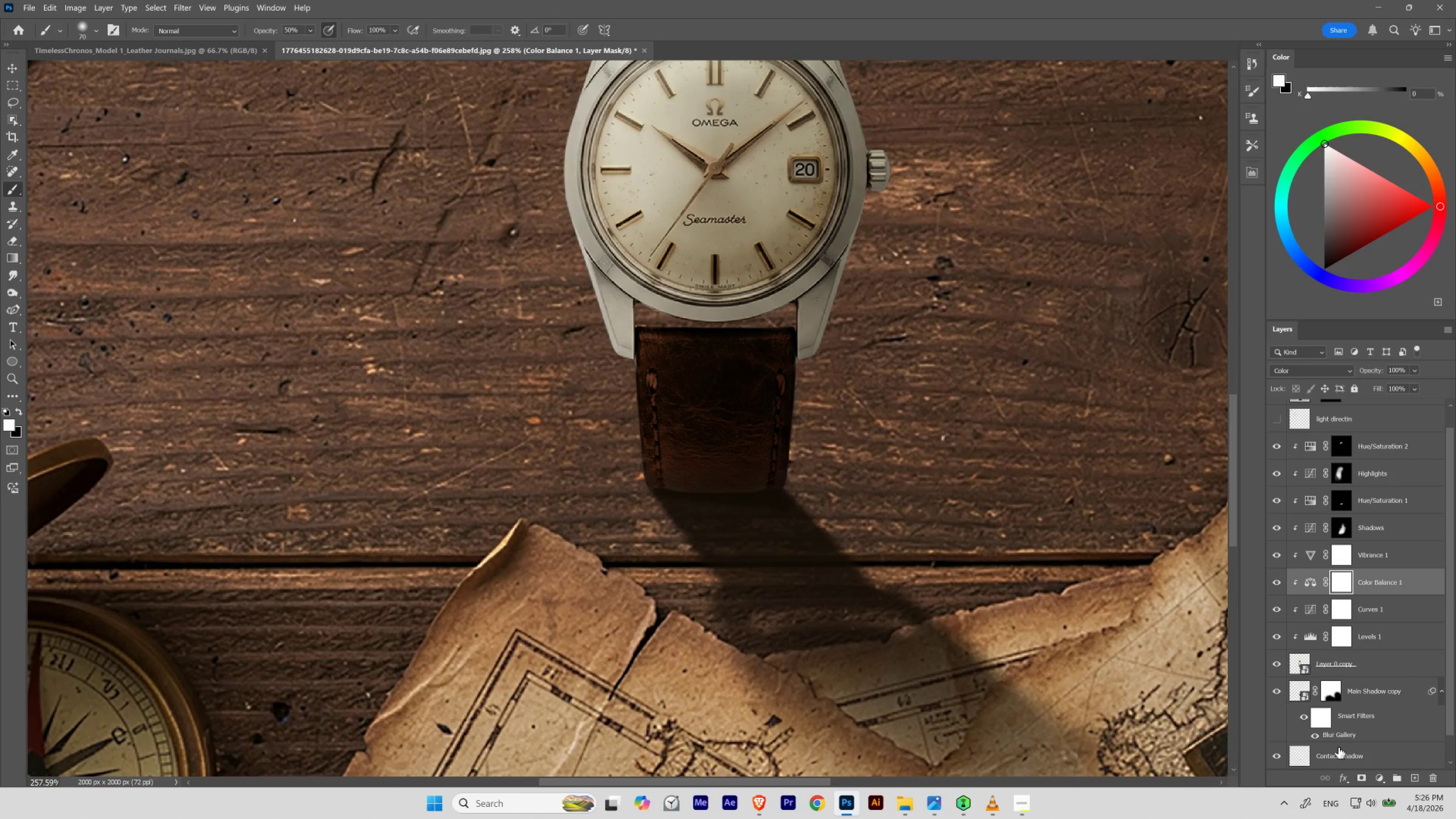 
left_click([1339, 752])
 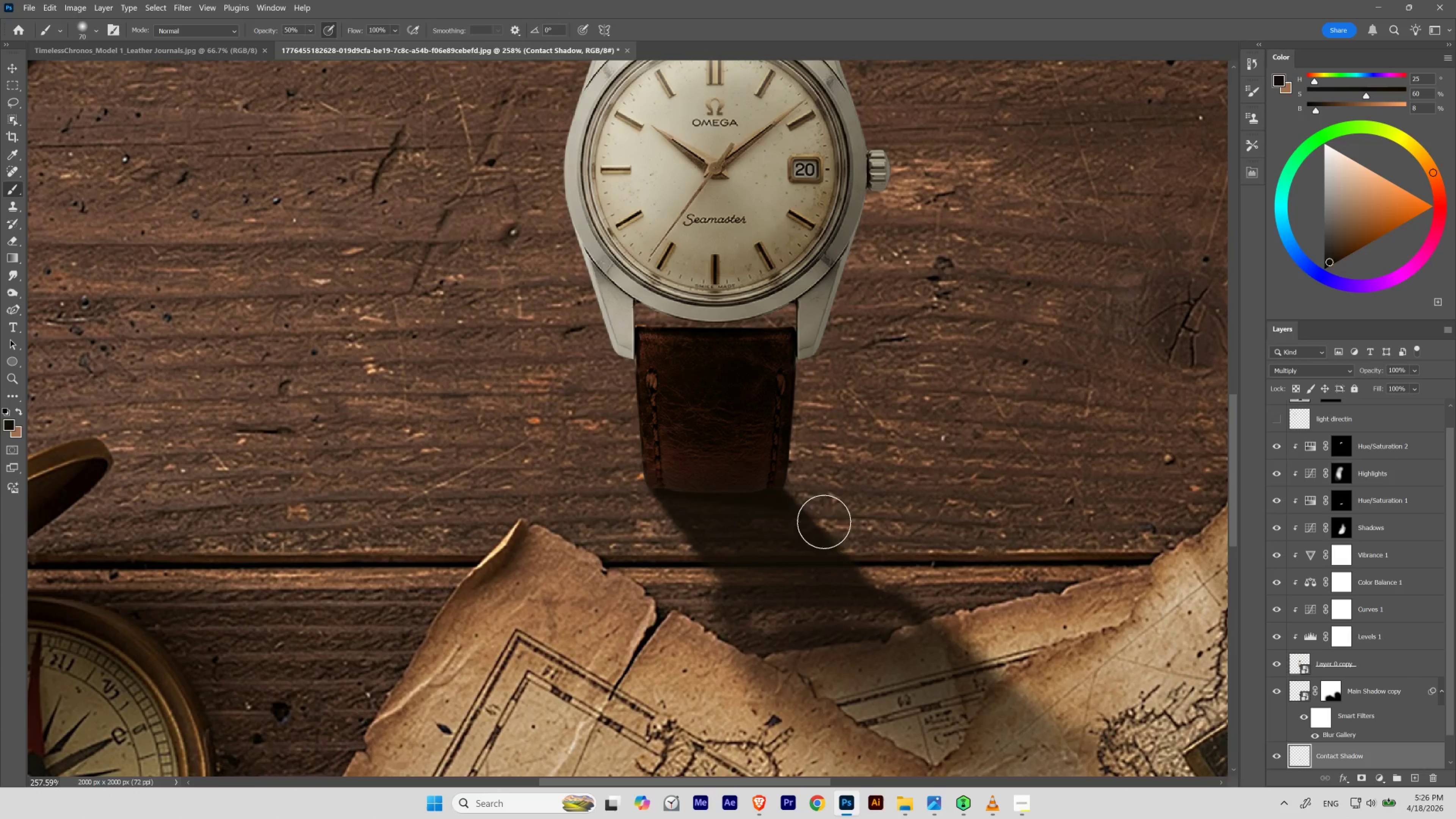 
key(E)
 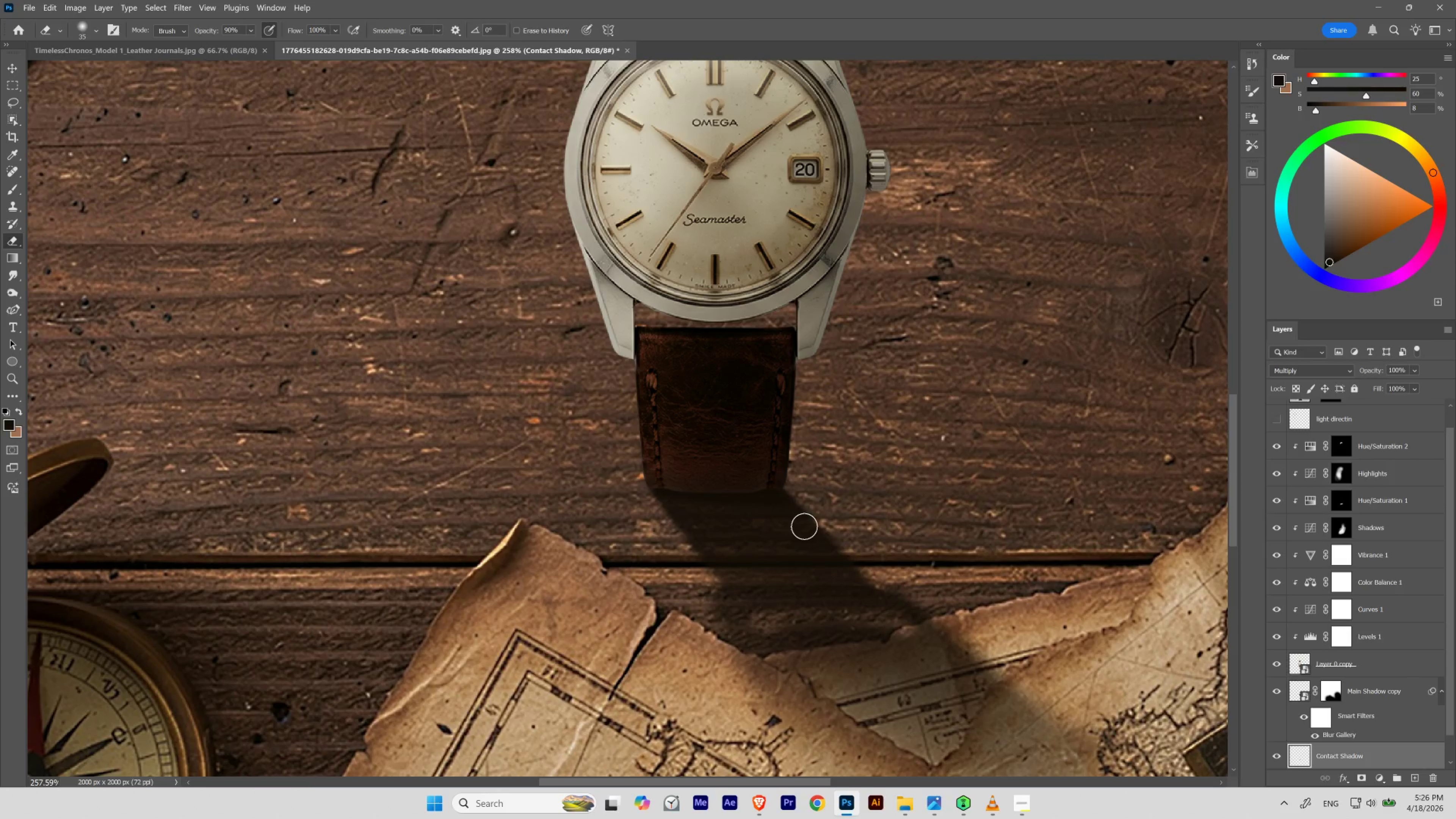 
wait(7.4)
 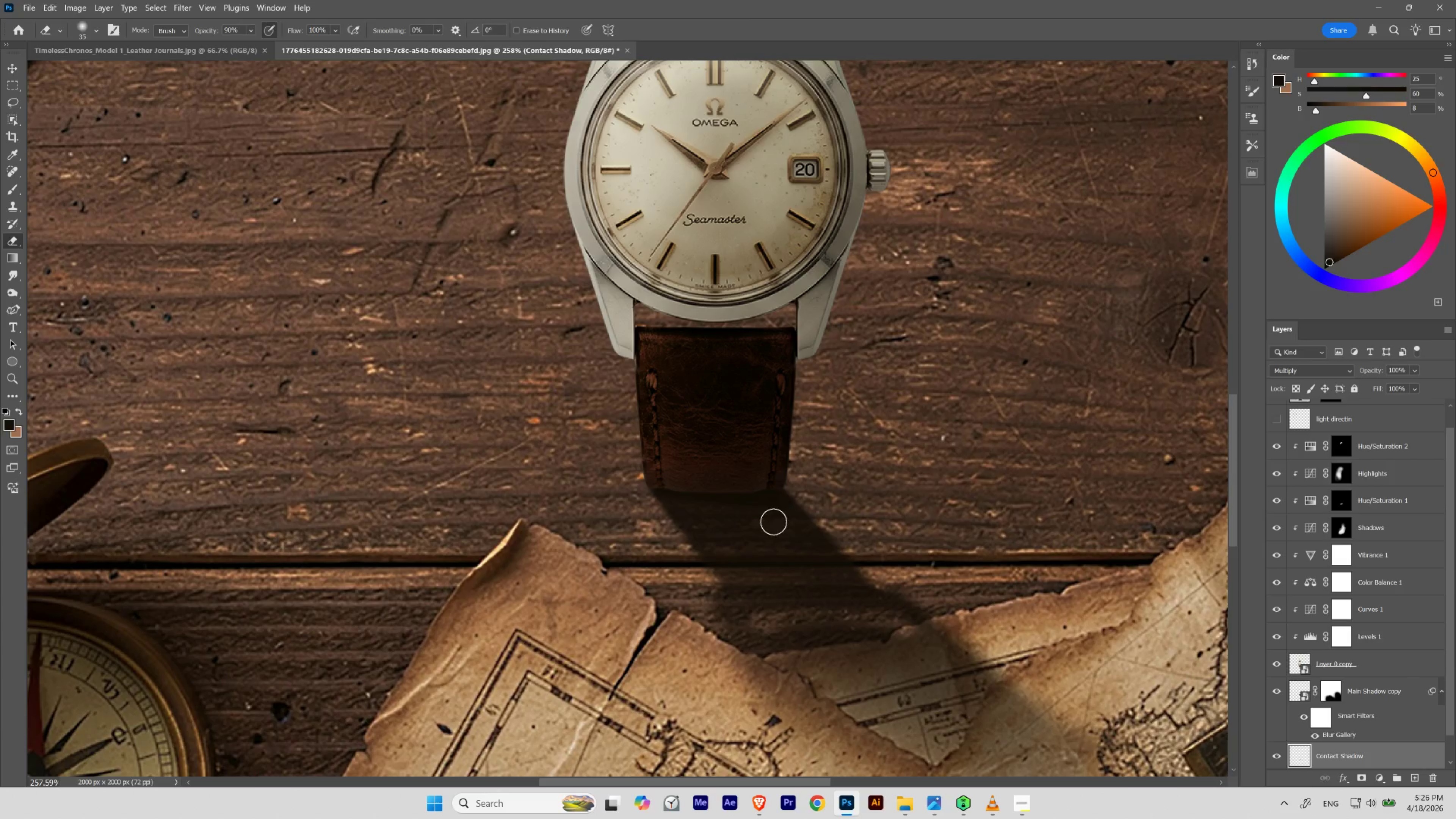 
hold_key(key=Space, duration=1.66)
 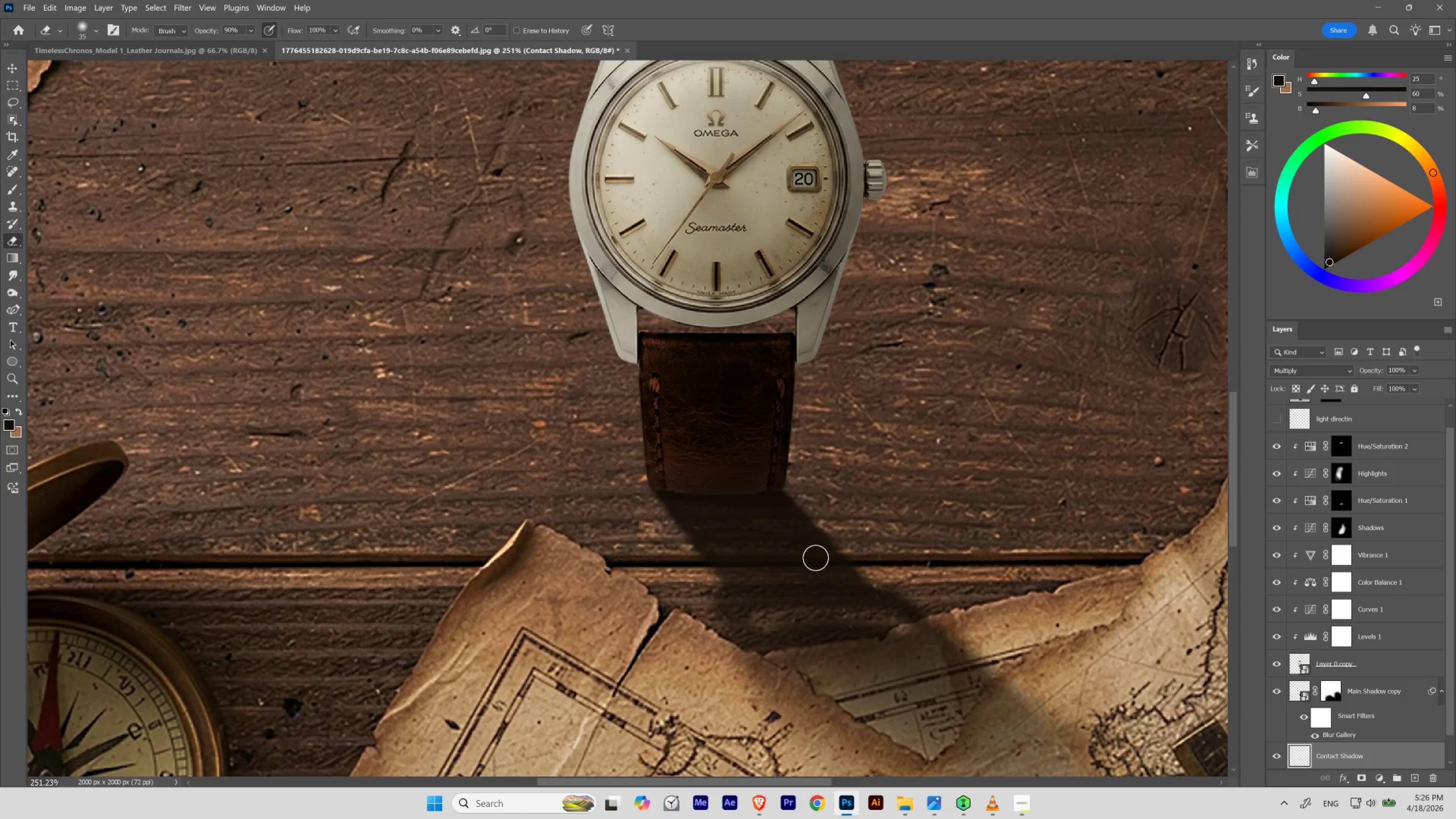 
hold_key(key=ControlLeft, duration=1.58)
left_click_drag(start_coordinate=[764, 546], to_coordinate=[764, 592])
 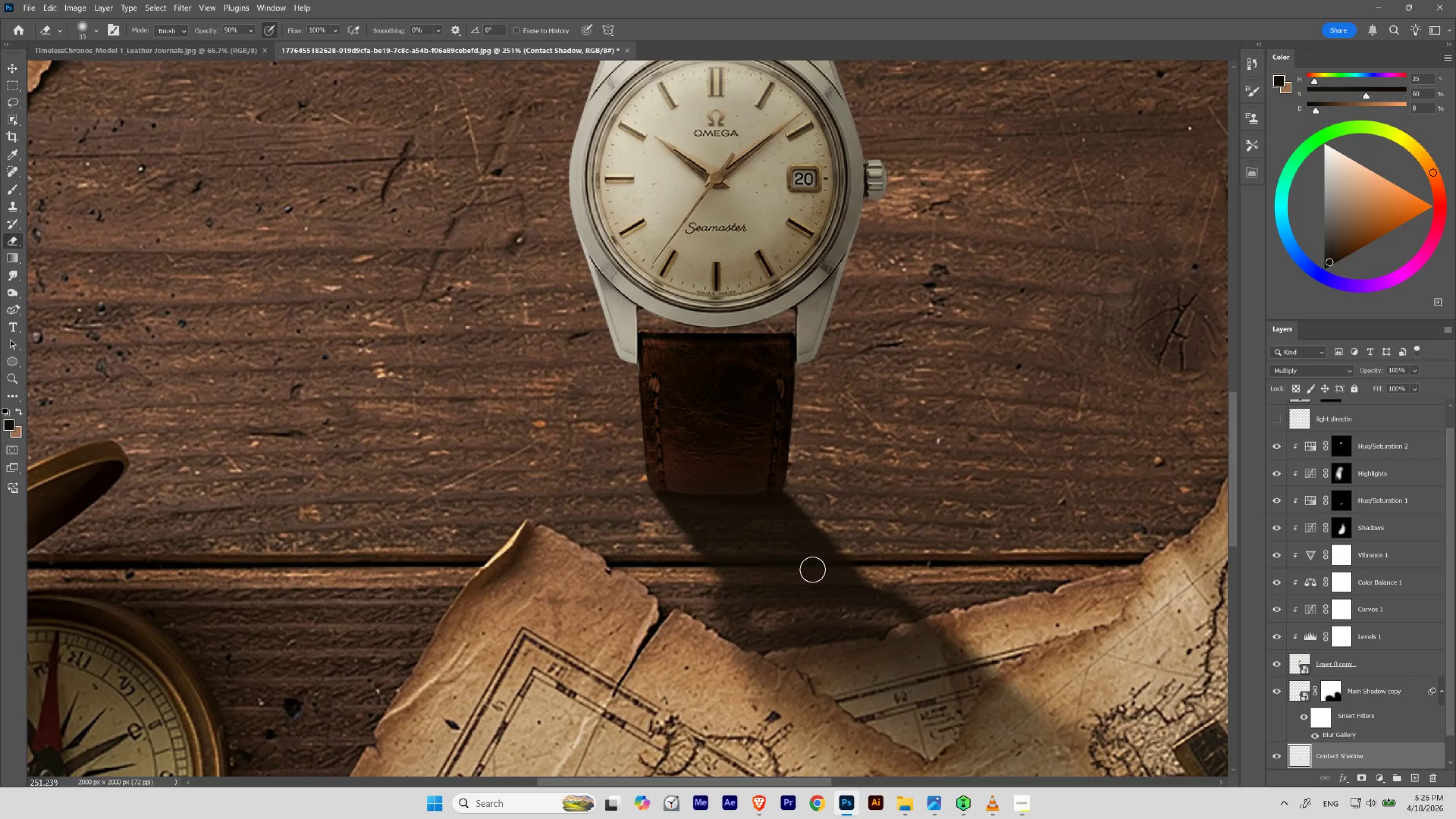 
hold_key(key=ControlLeft, duration=0.89)
 